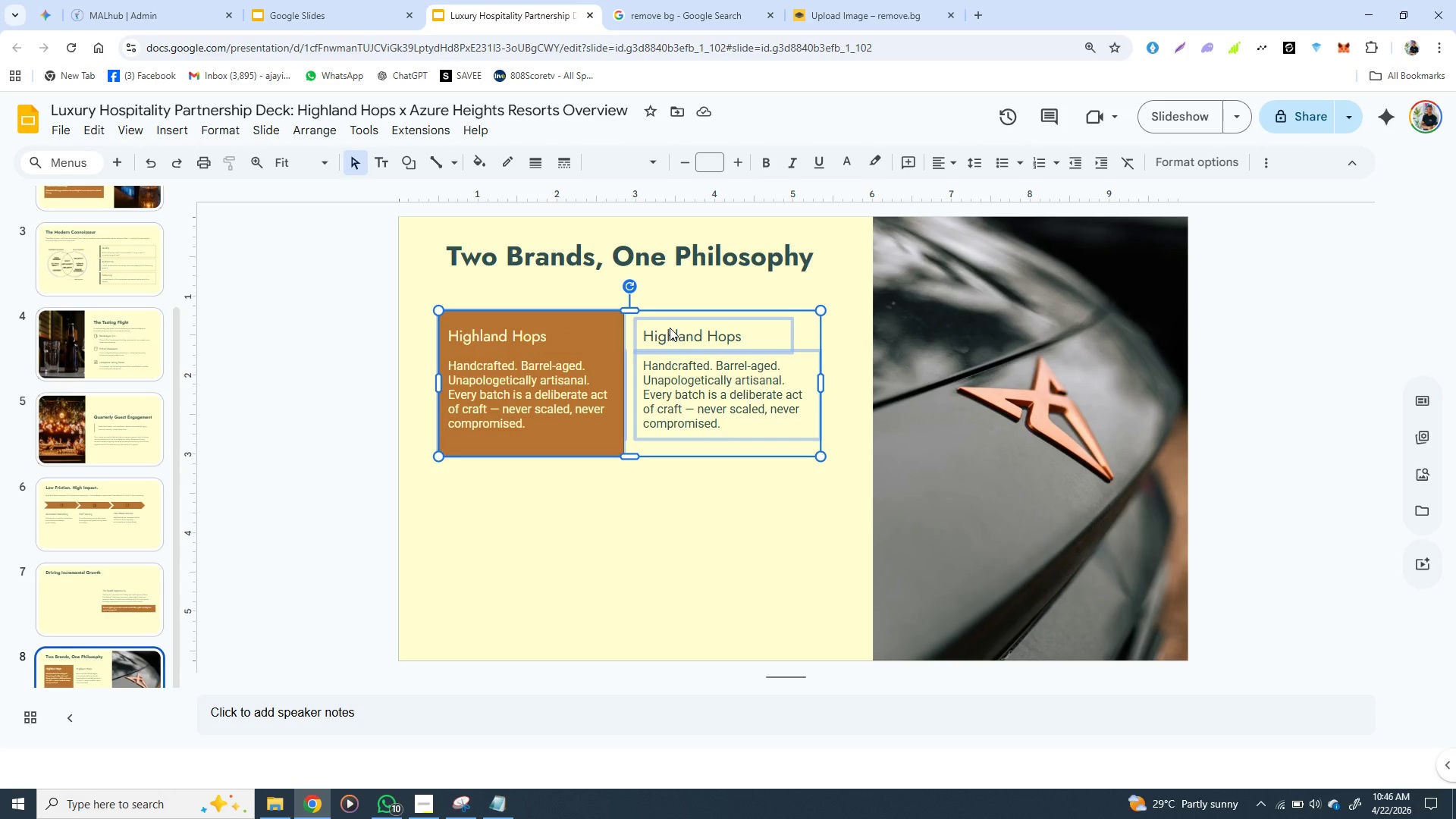 
hold_key(key=ShiftLeft, duration=1.5)
 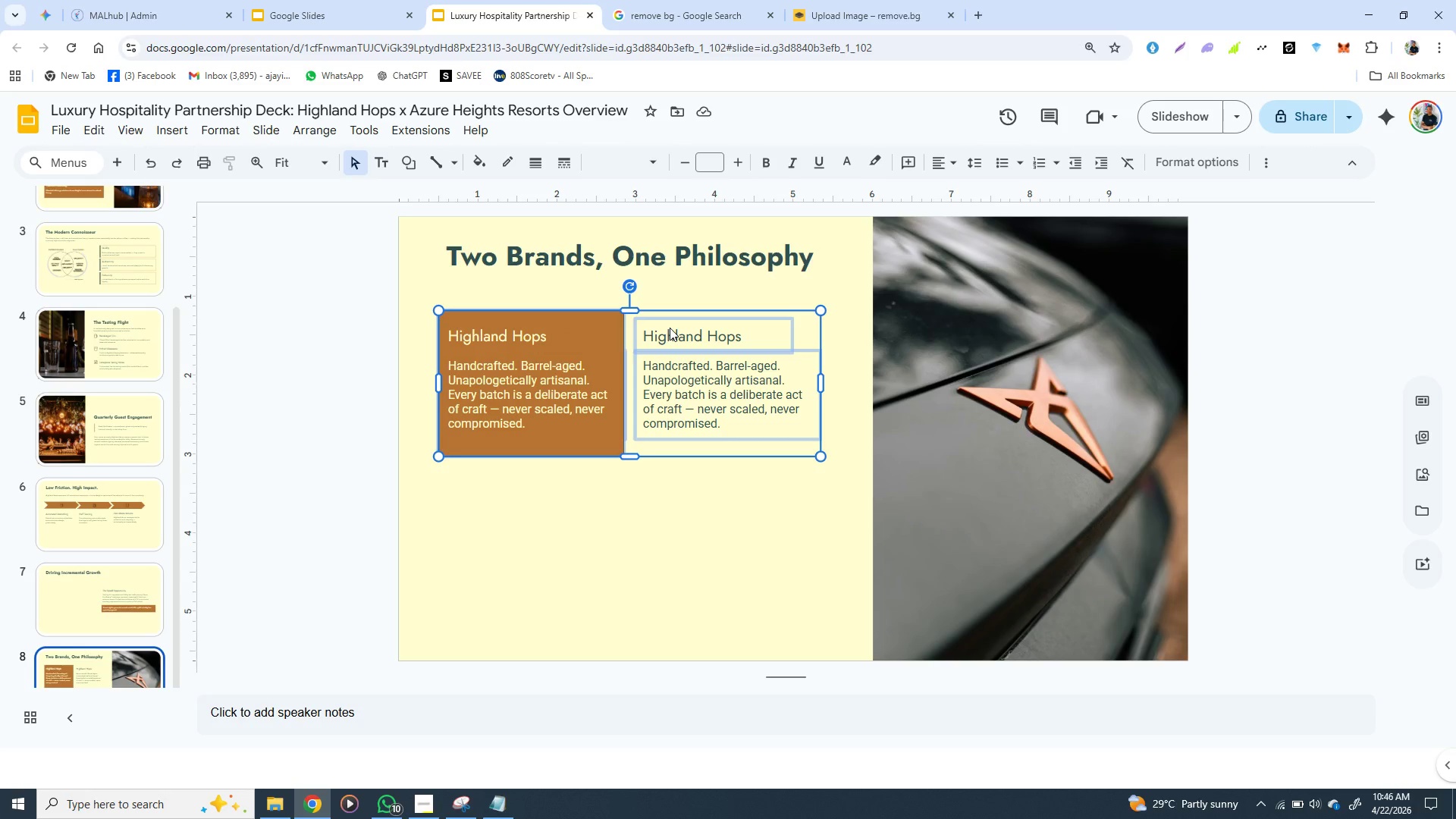 
hold_key(key=ShiftLeft, duration=1.01)
 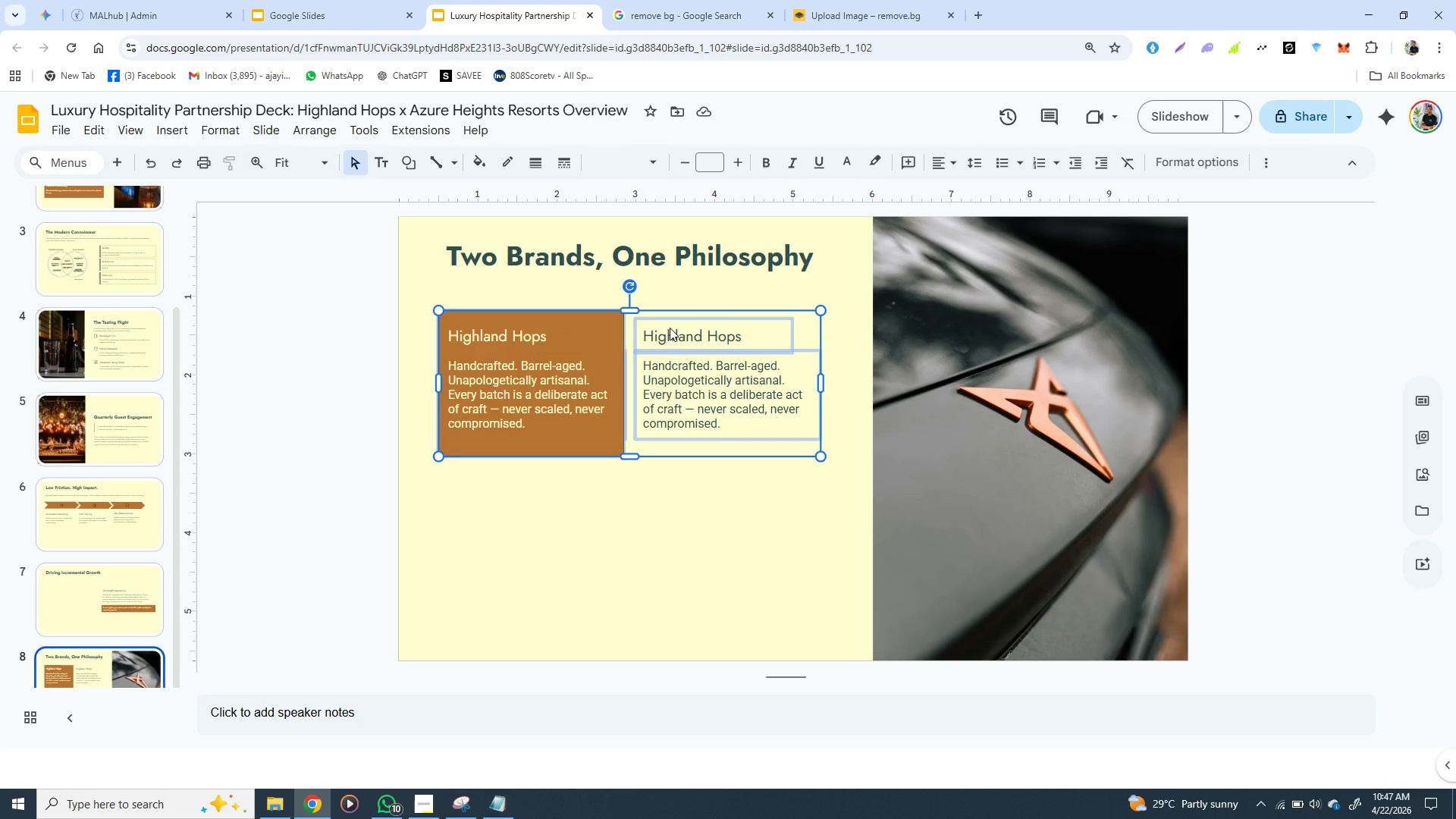 
right_click([670, 328])
 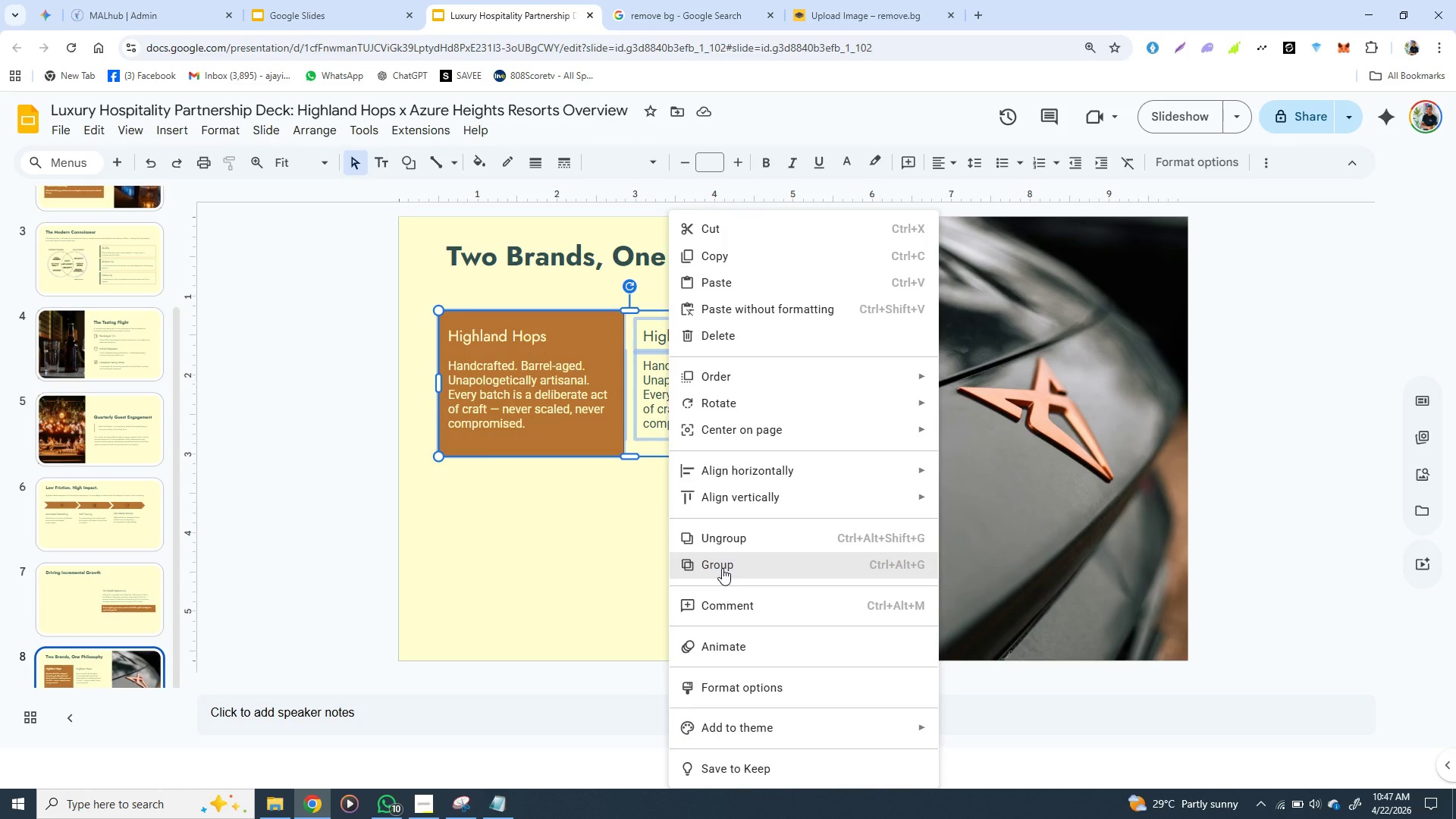 
left_click([722, 568])
 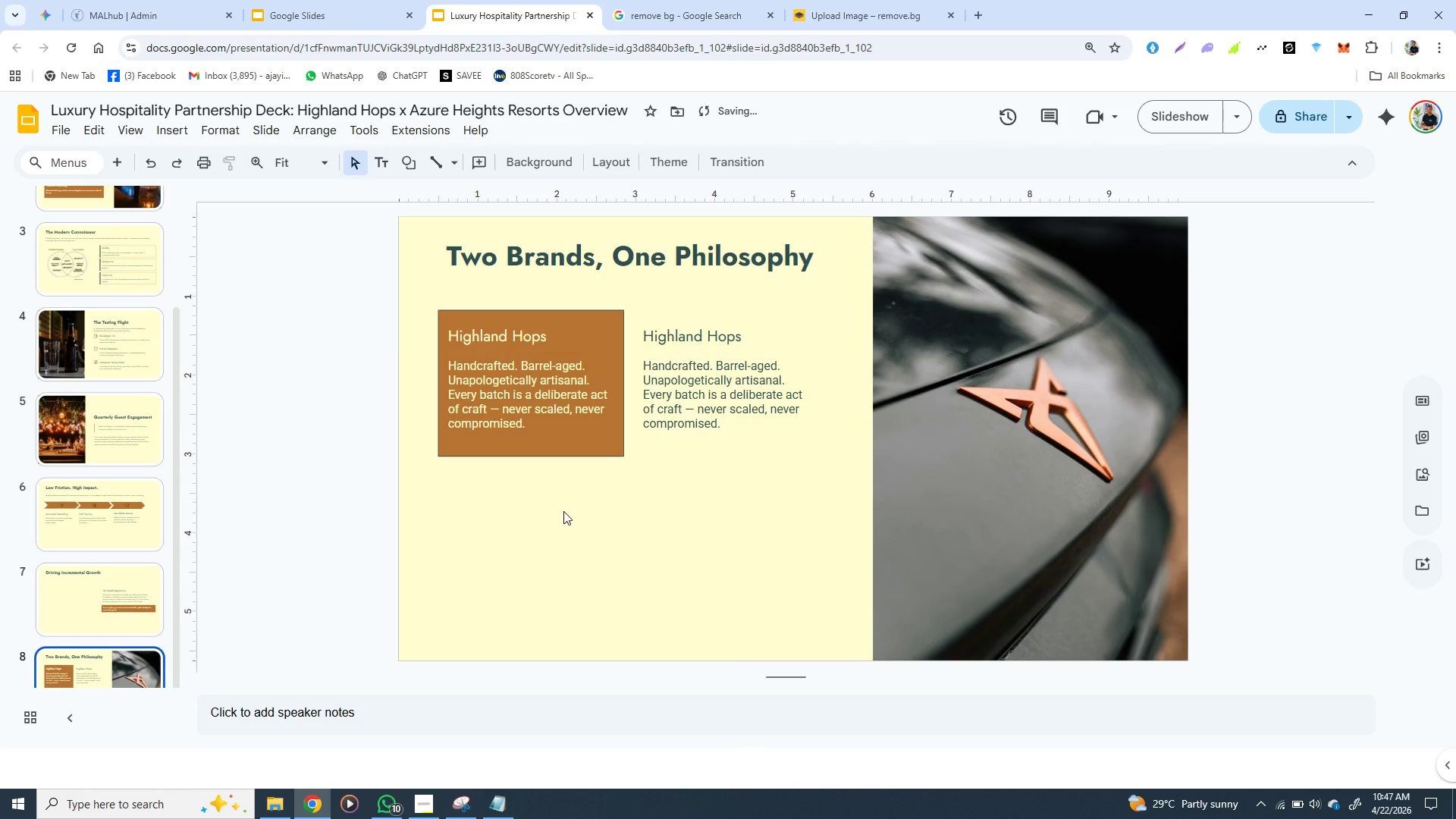 
left_click([563, 511])
 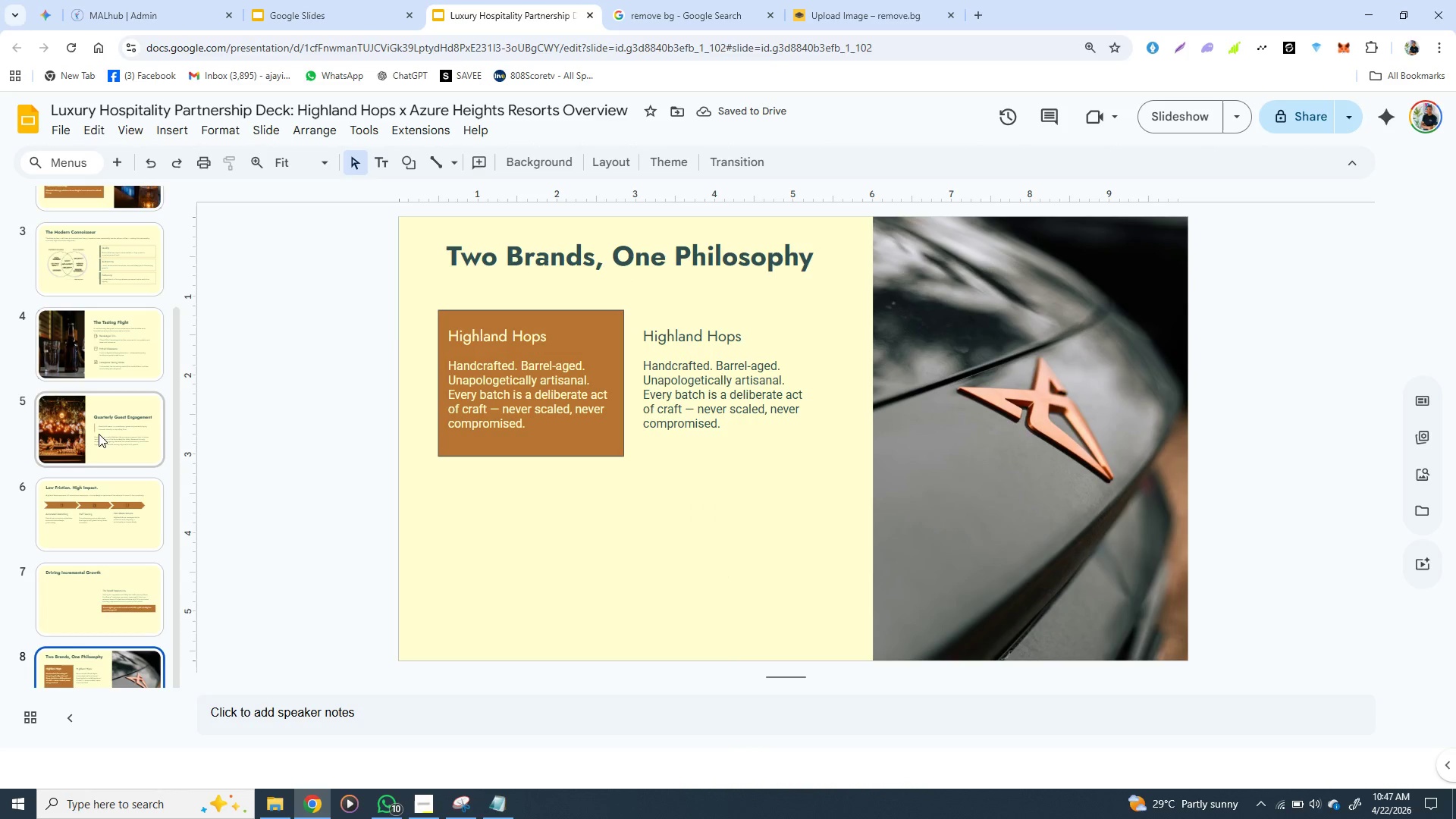 
left_click([99, 419])
 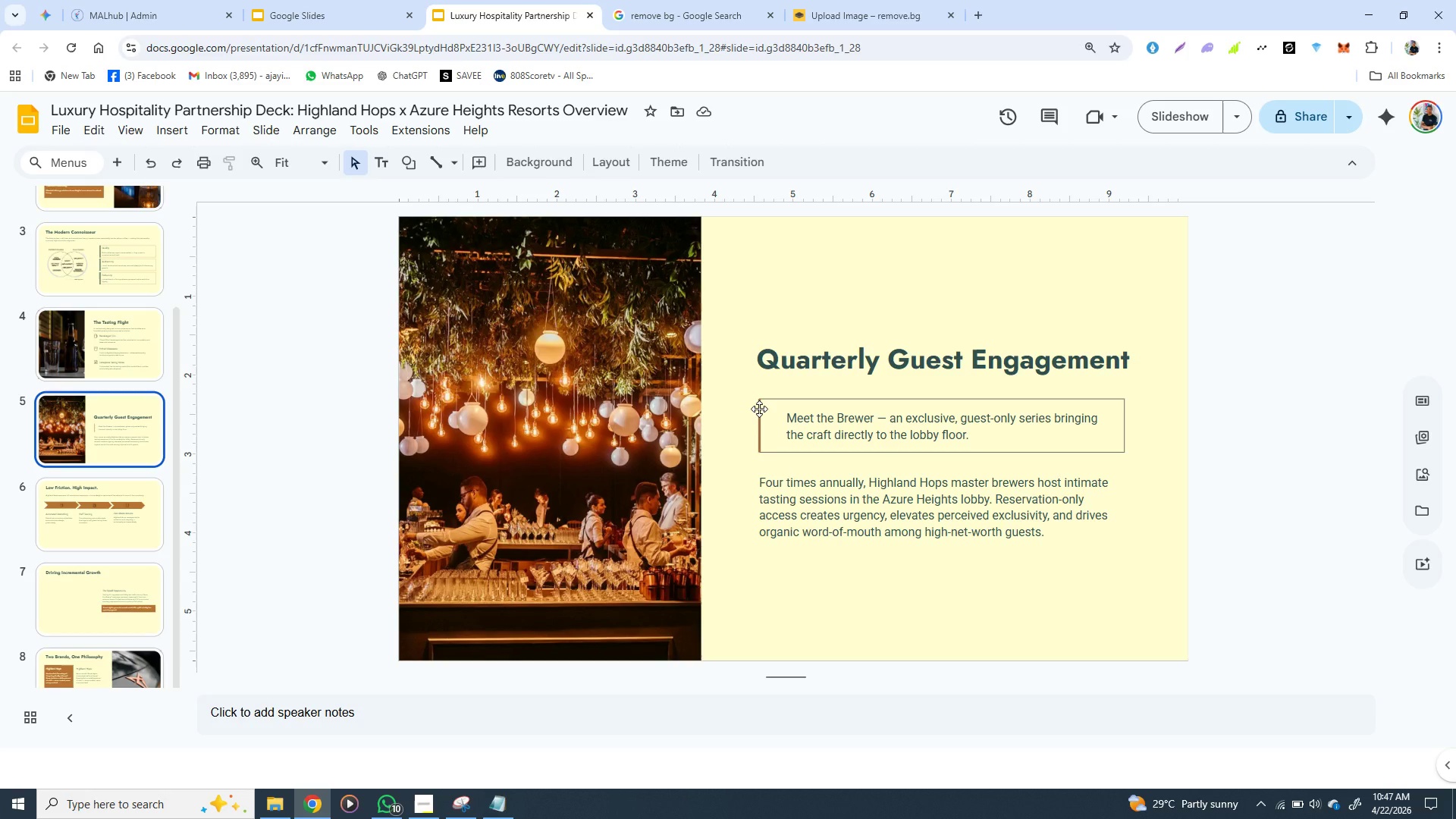 
left_click([759, 409])
 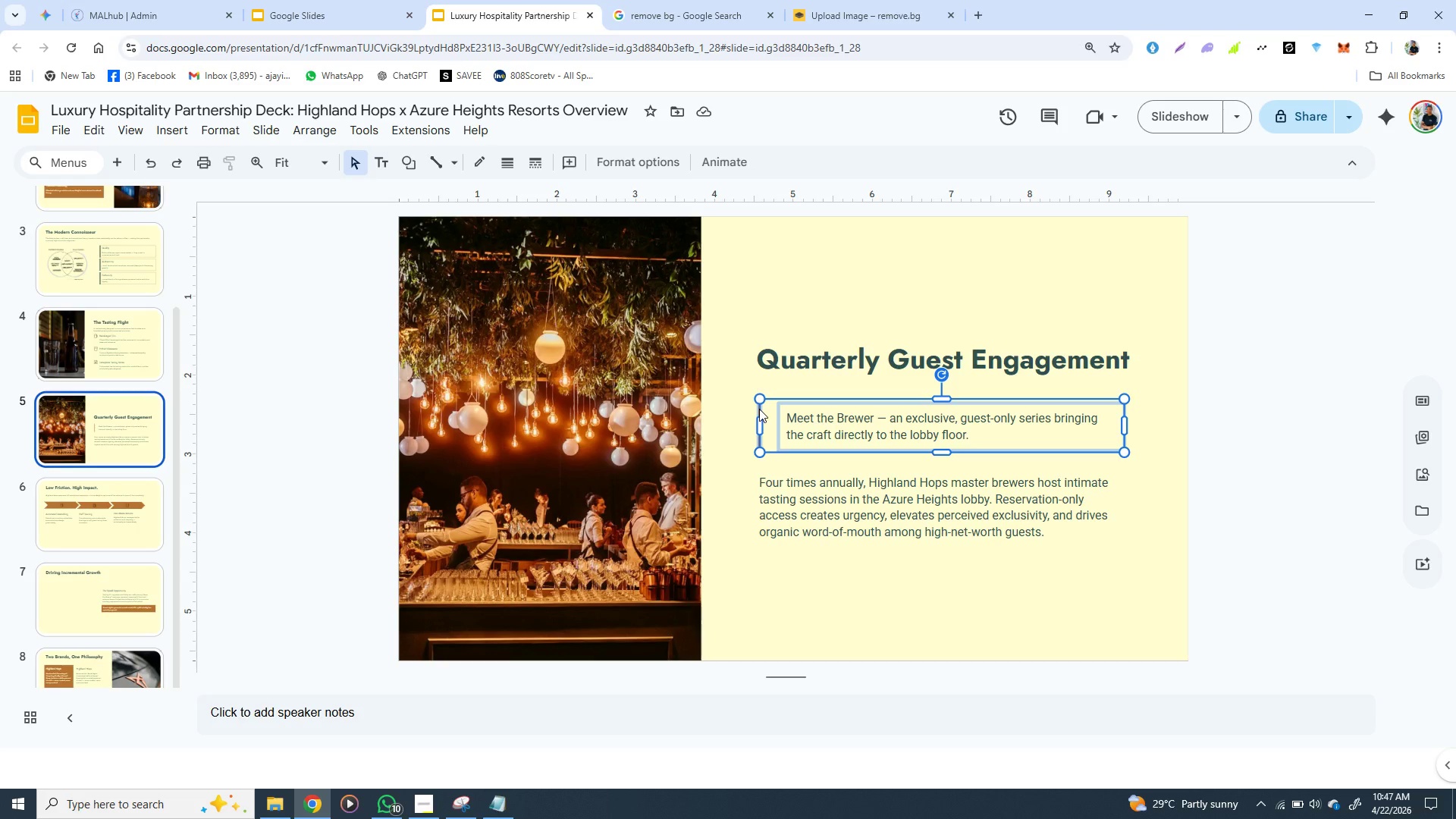 
key(Control+C)
 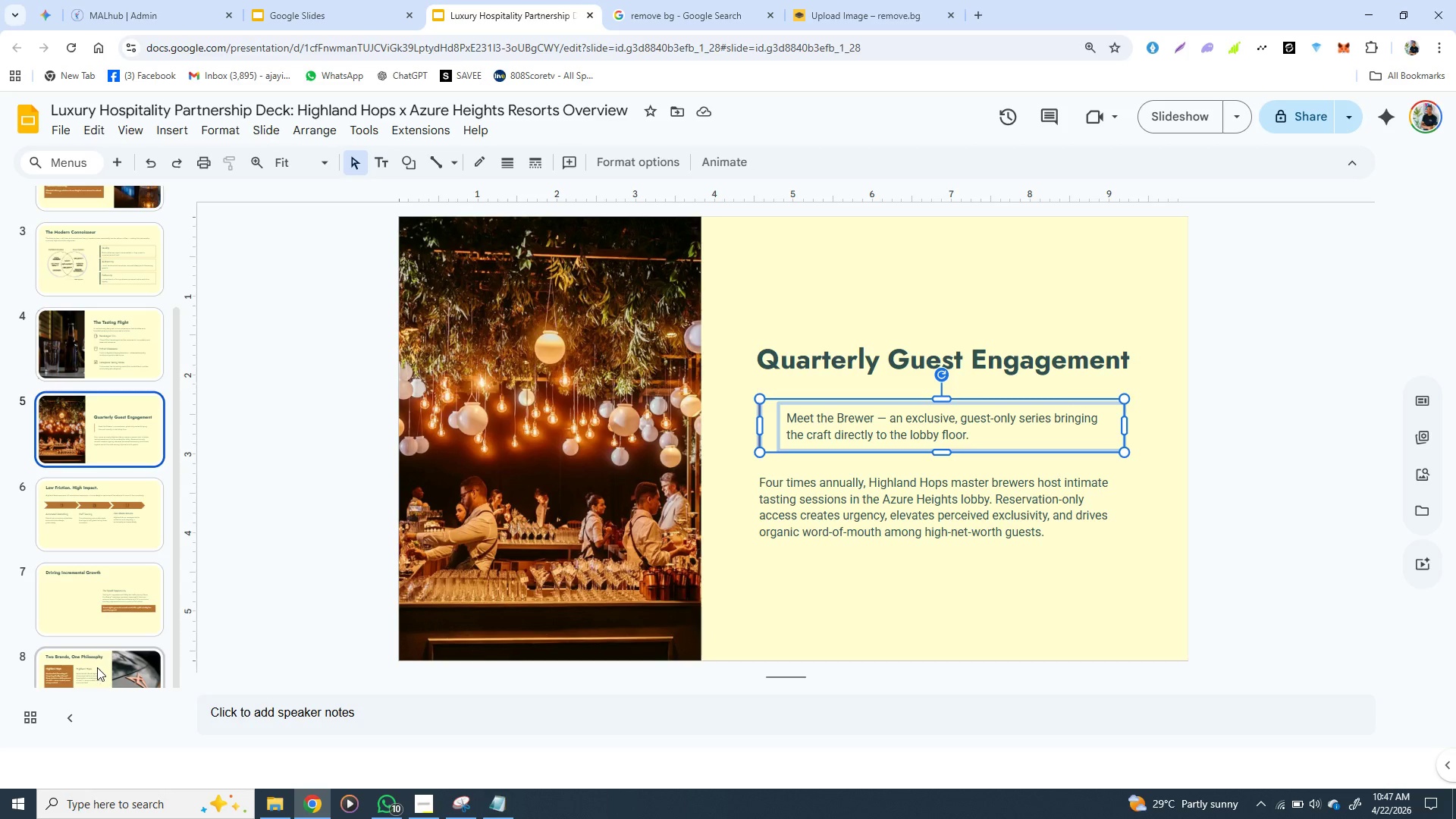 
left_click([97, 667])
 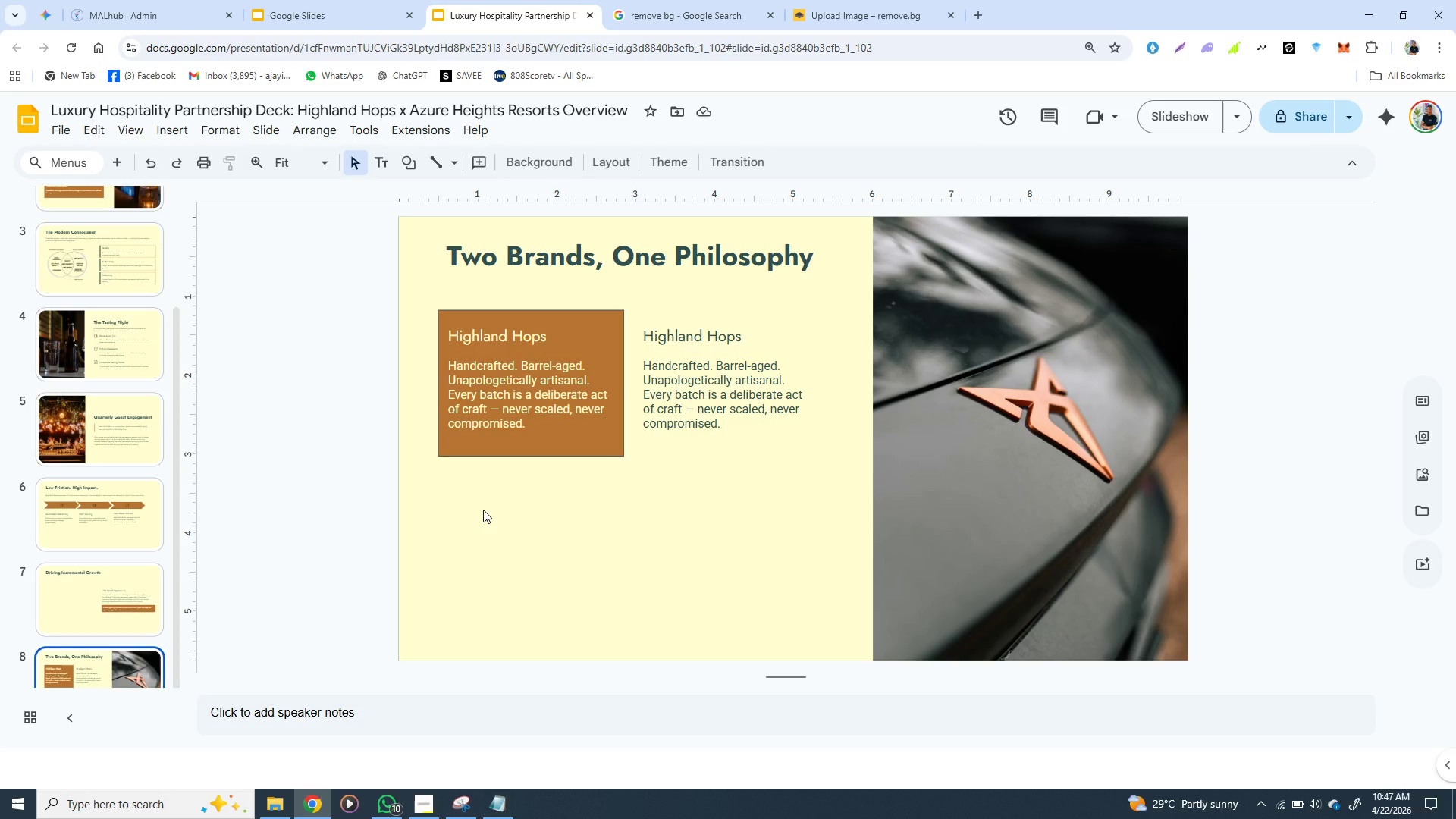 
key(Control+V)
 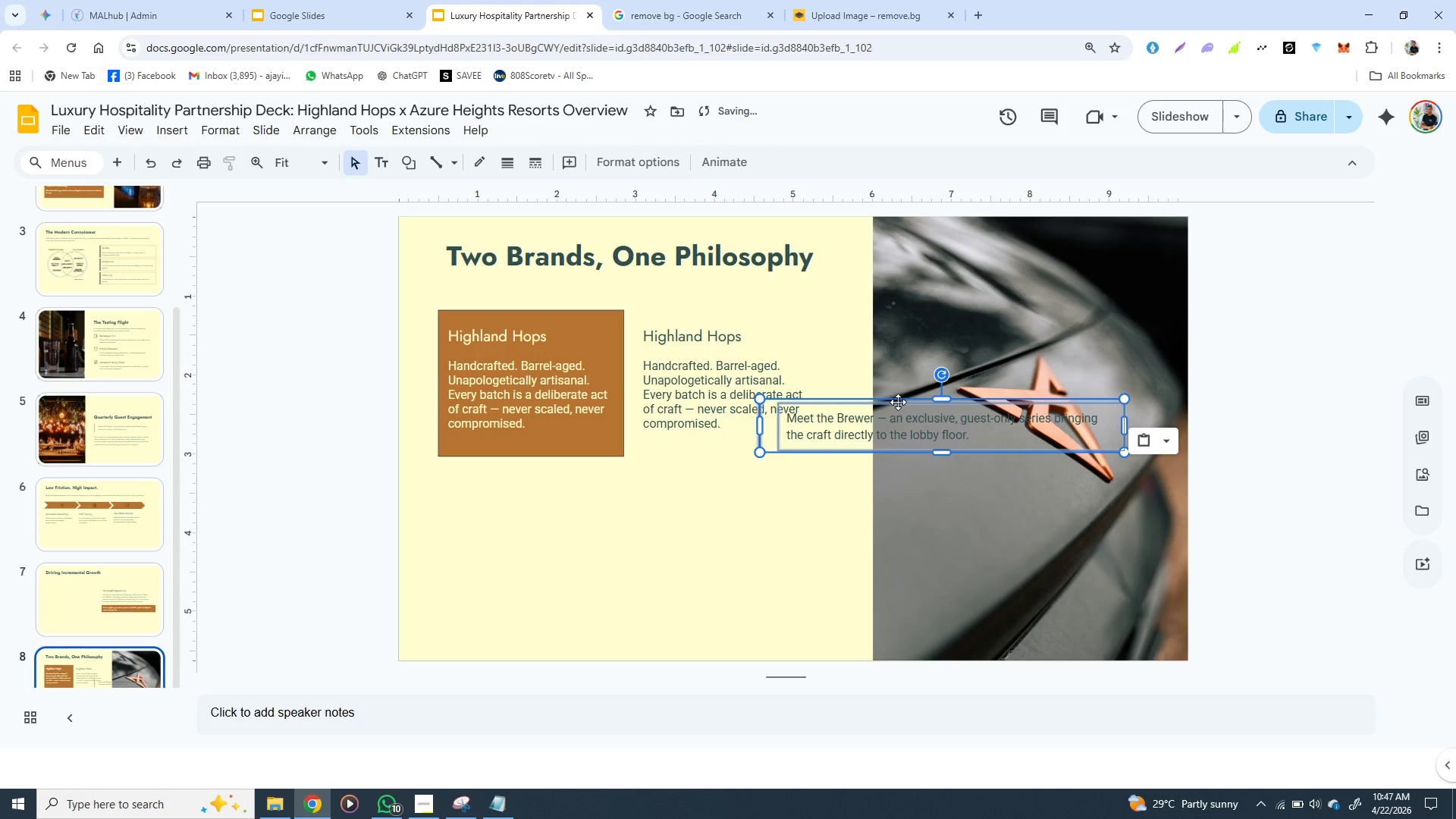 
left_click_drag(start_coordinate=[898, 402], to_coordinate=[574, 492])
 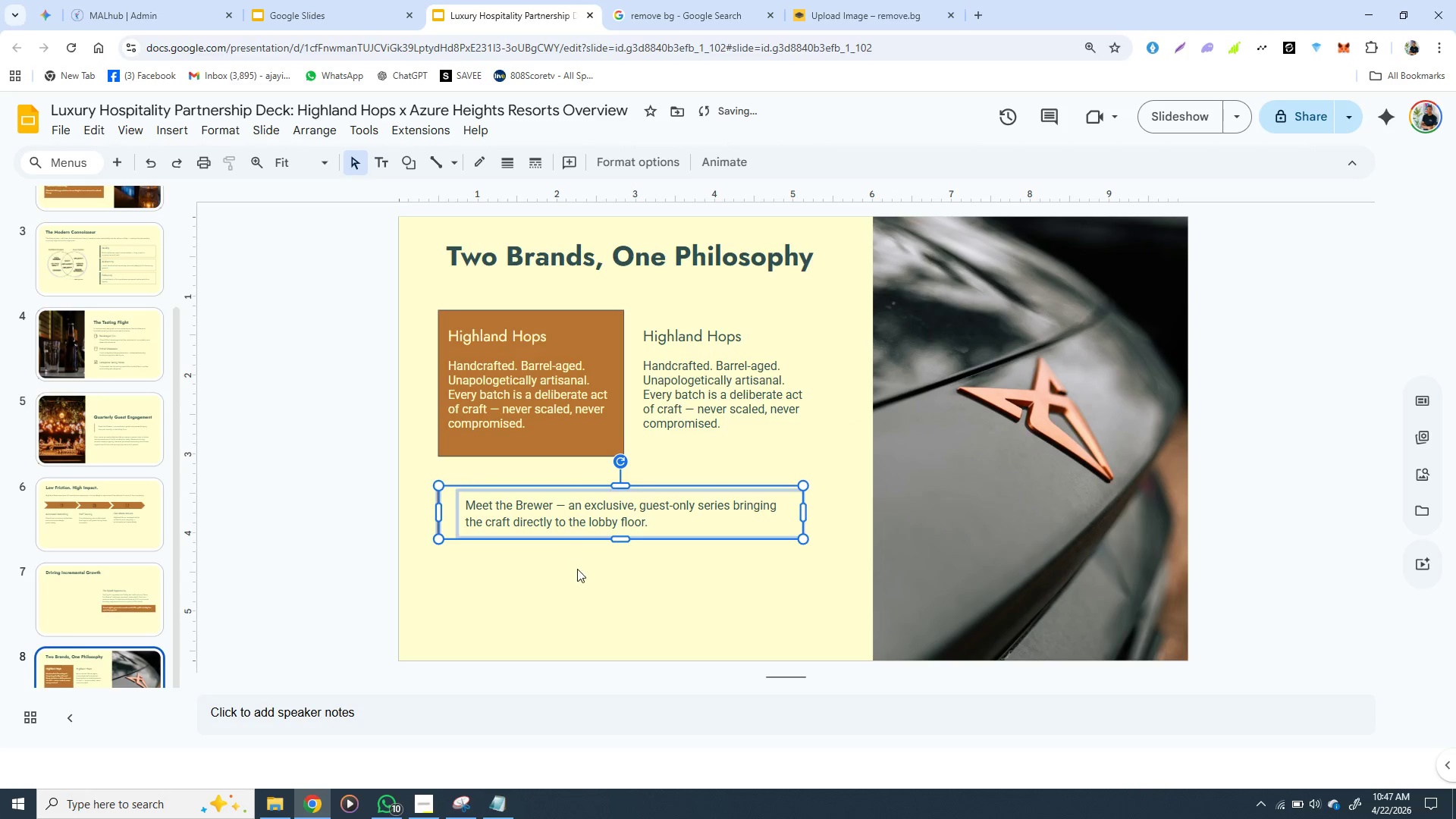 
left_click([577, 569])
 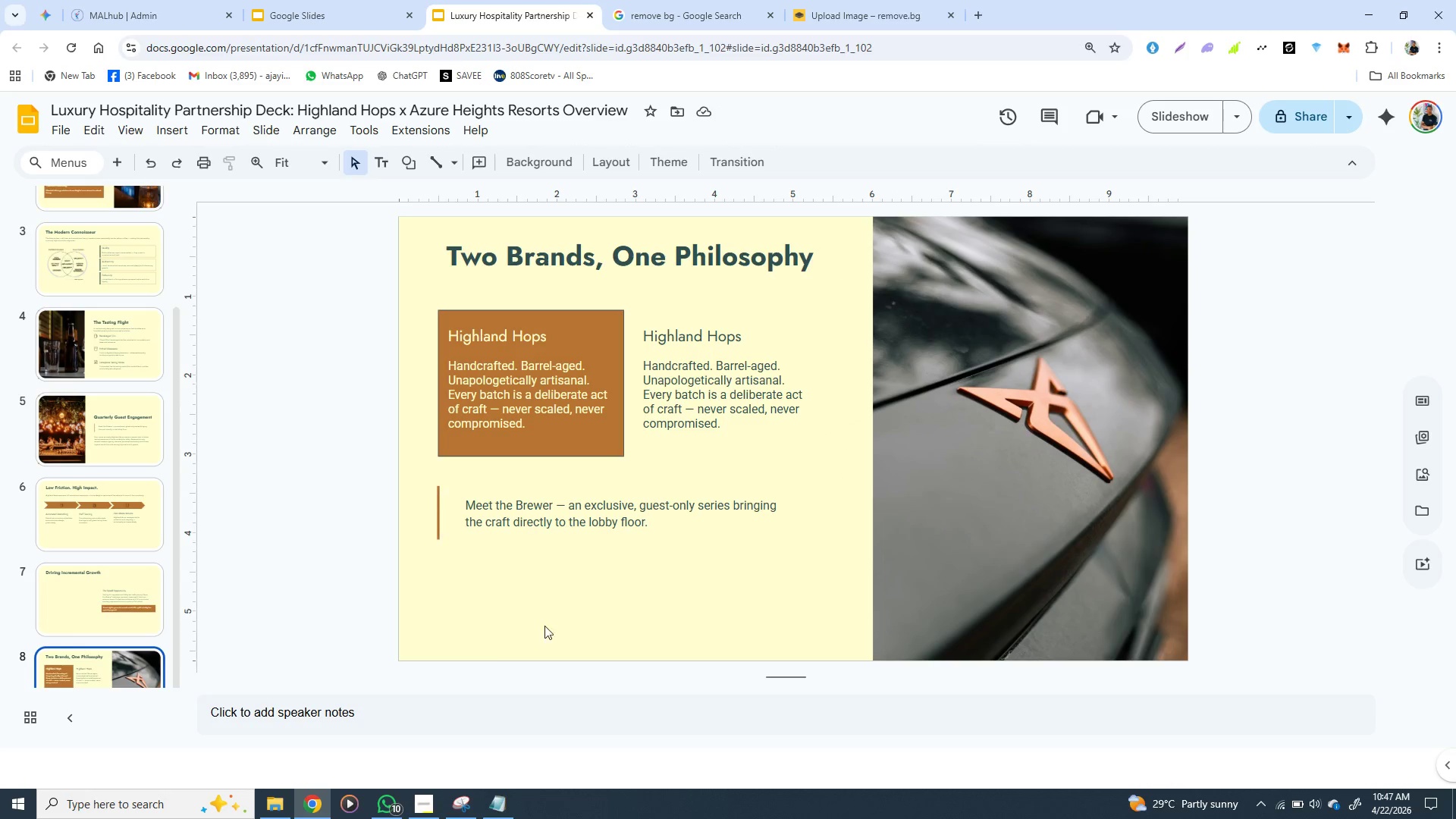 
wait(5.66)
 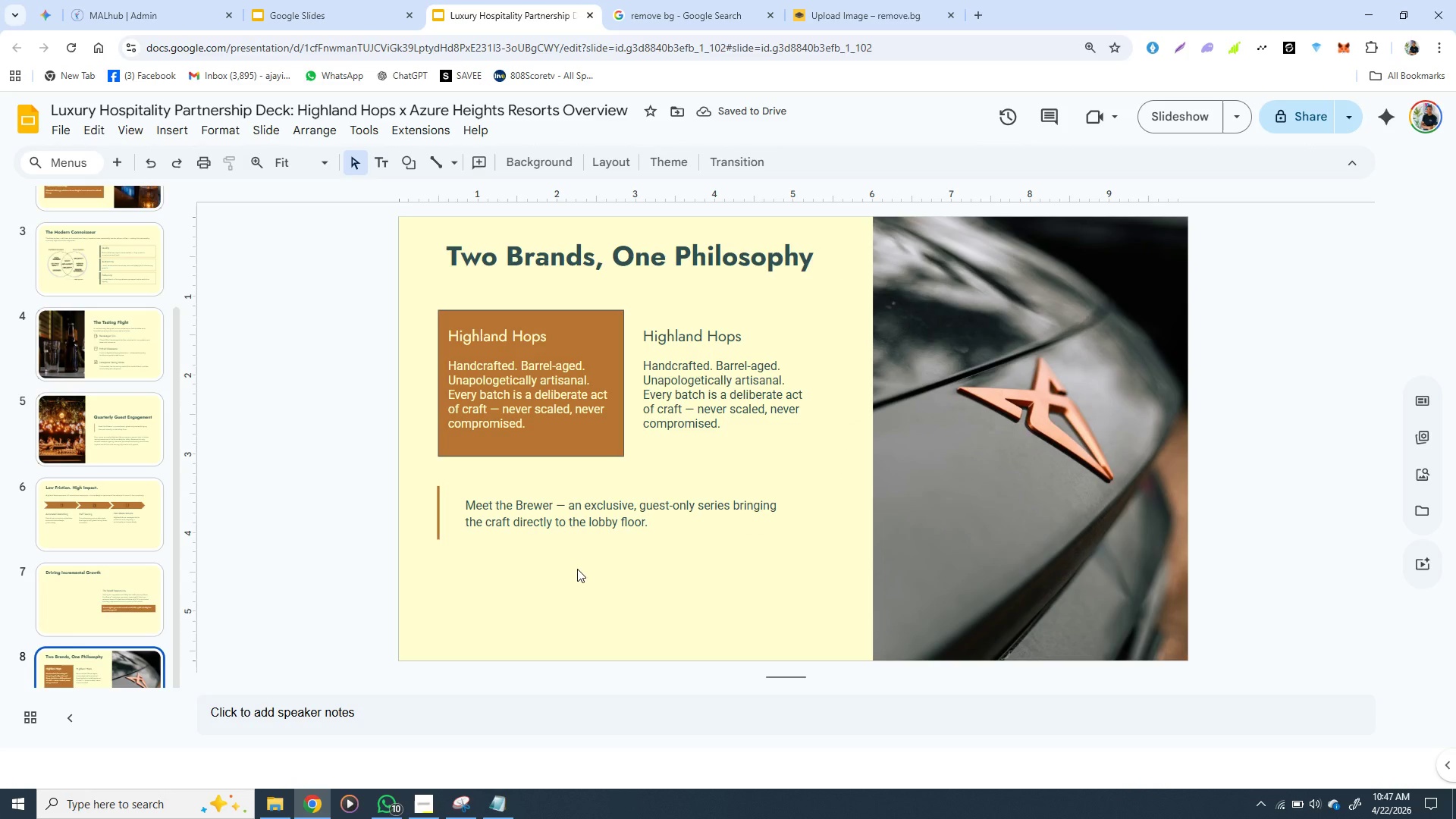 
left_click([506, 798])
 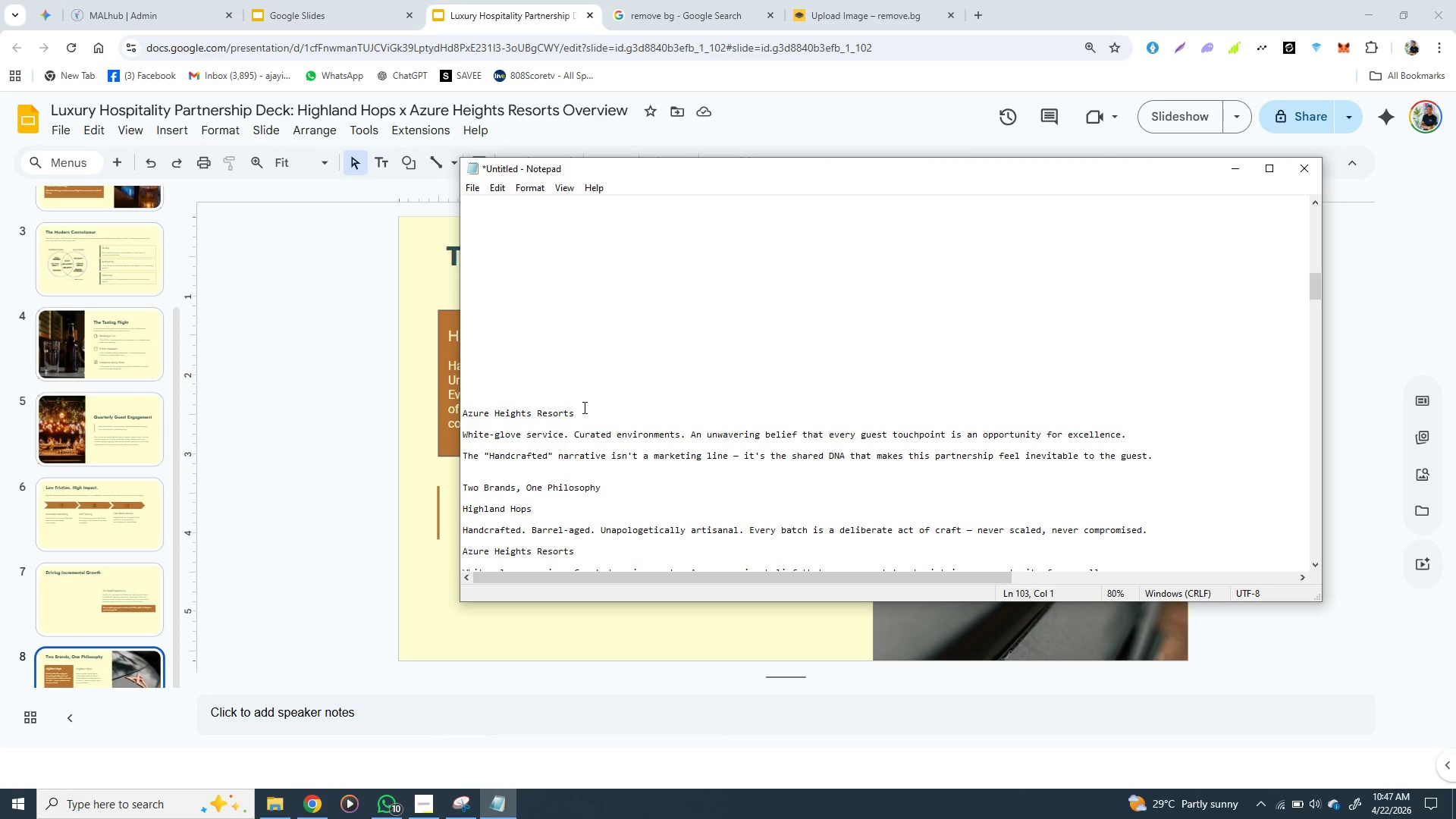 
left_click_drag(start_coordinate=[583, 407], to_coordinate=[516, 412])
 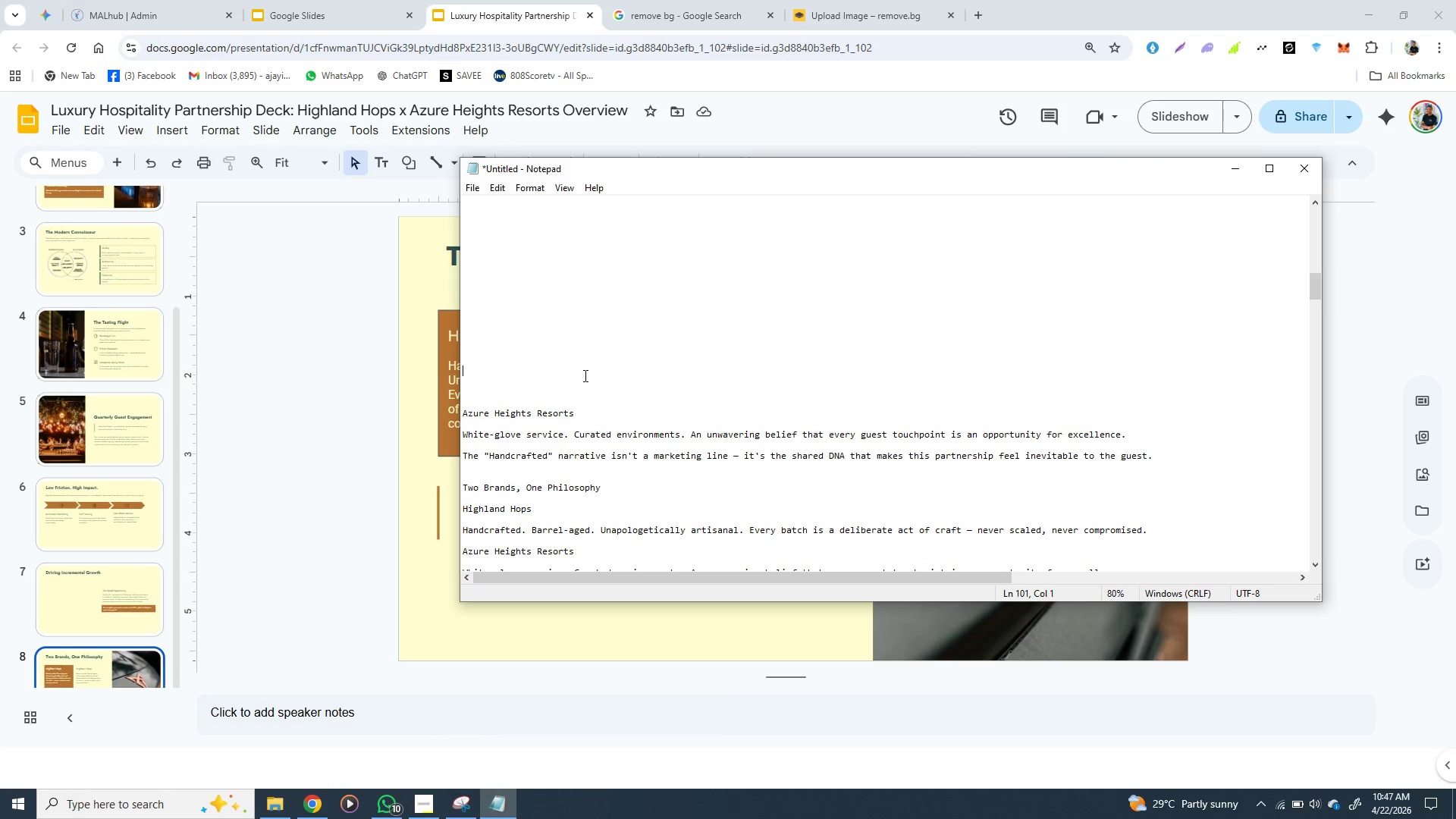 
left_click([584, 375])
 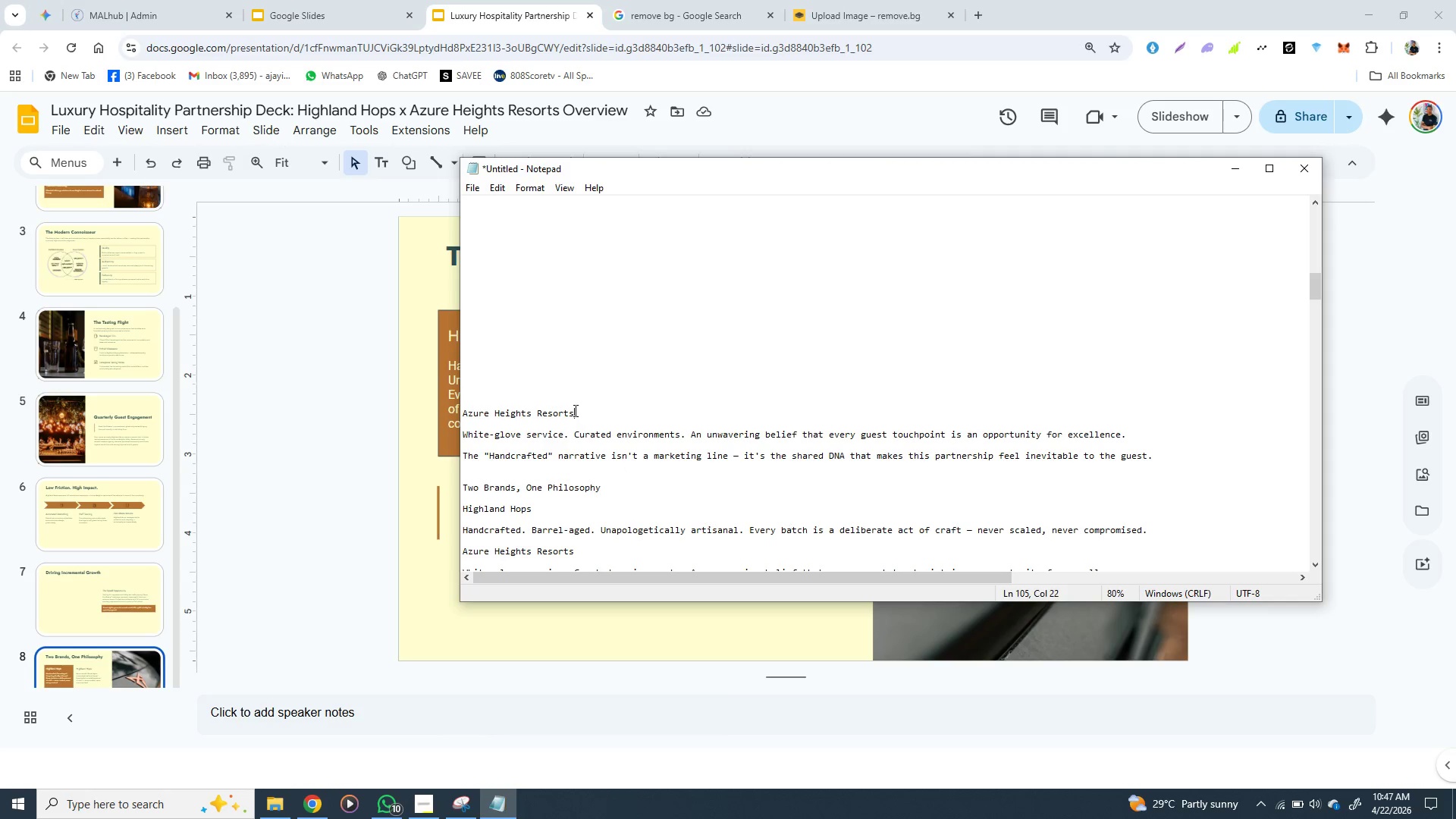 
left_click_drag(start_coordinate=[580, 412], to_coordinate=[458, 413])
 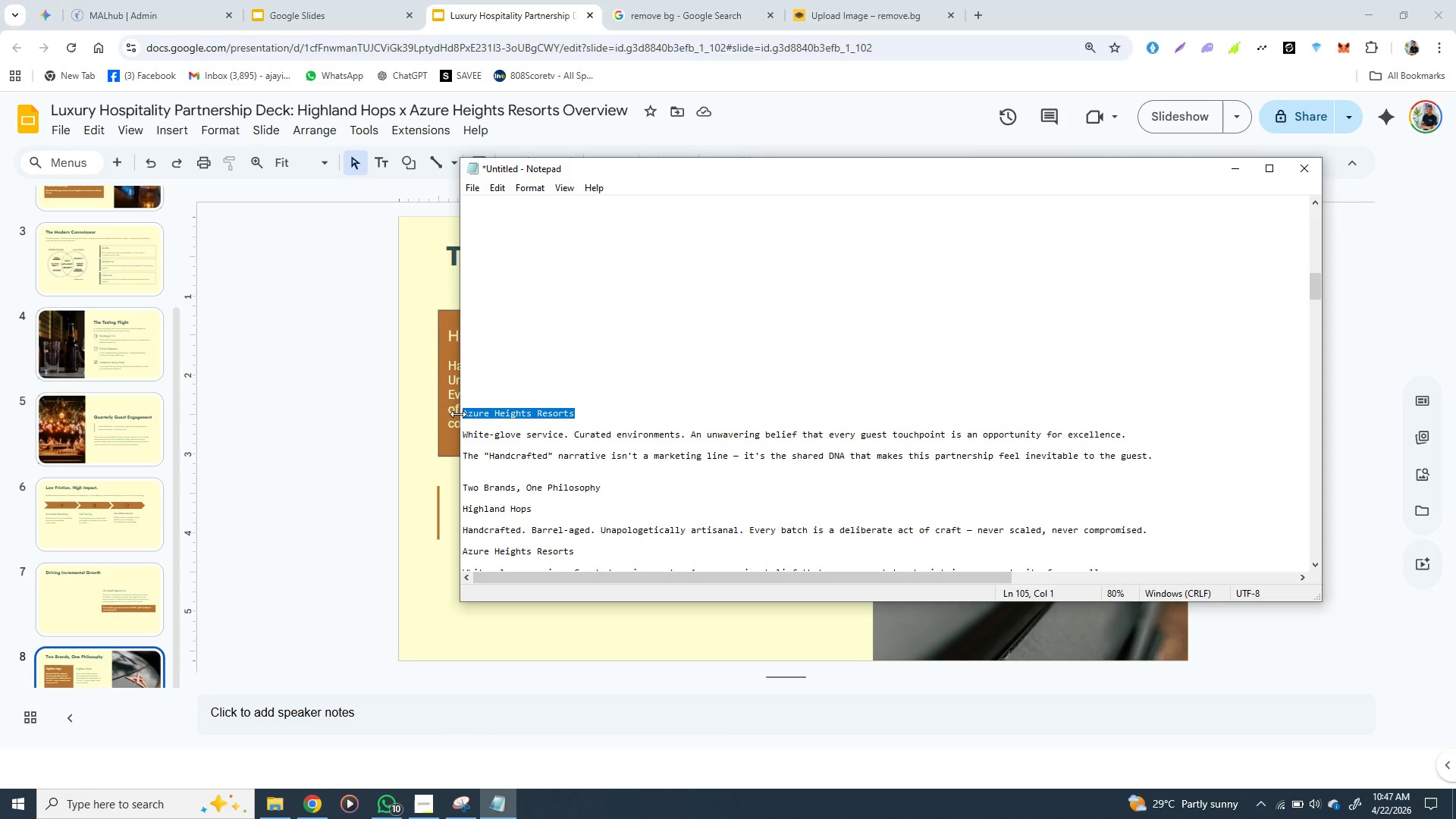 
key(Control+X)
 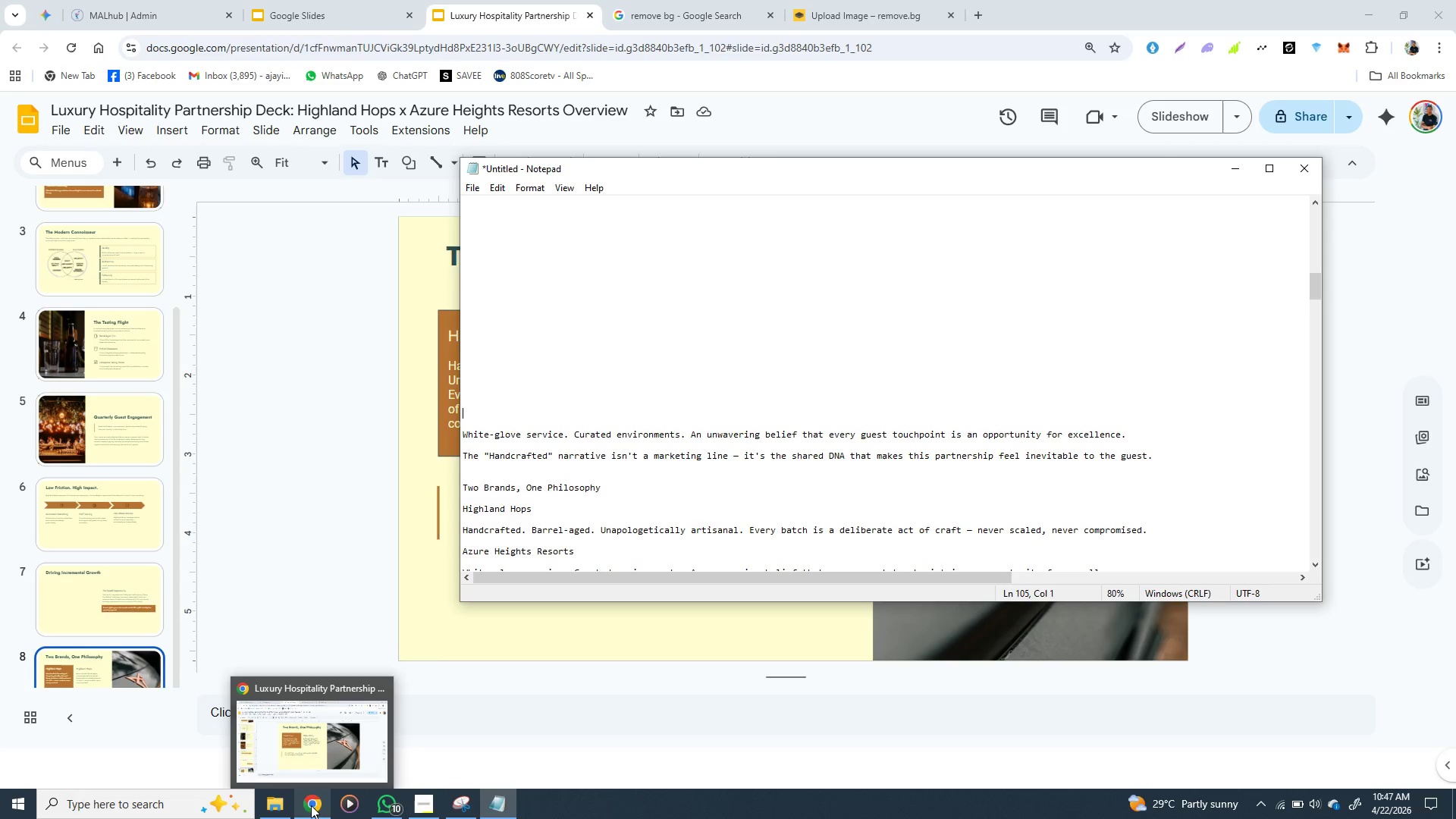 
wait(5.58)
 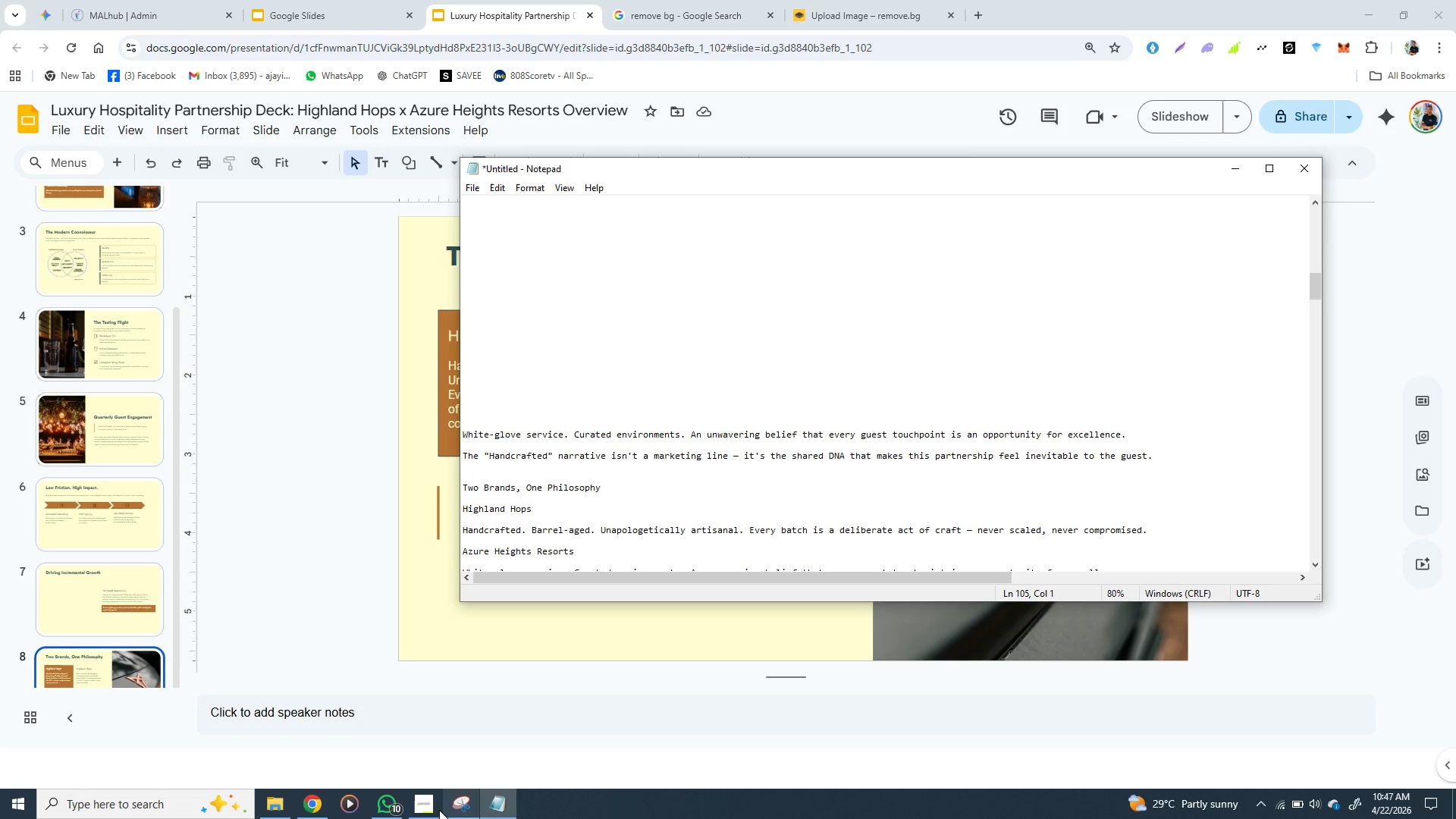 
left_click([311, 805])
 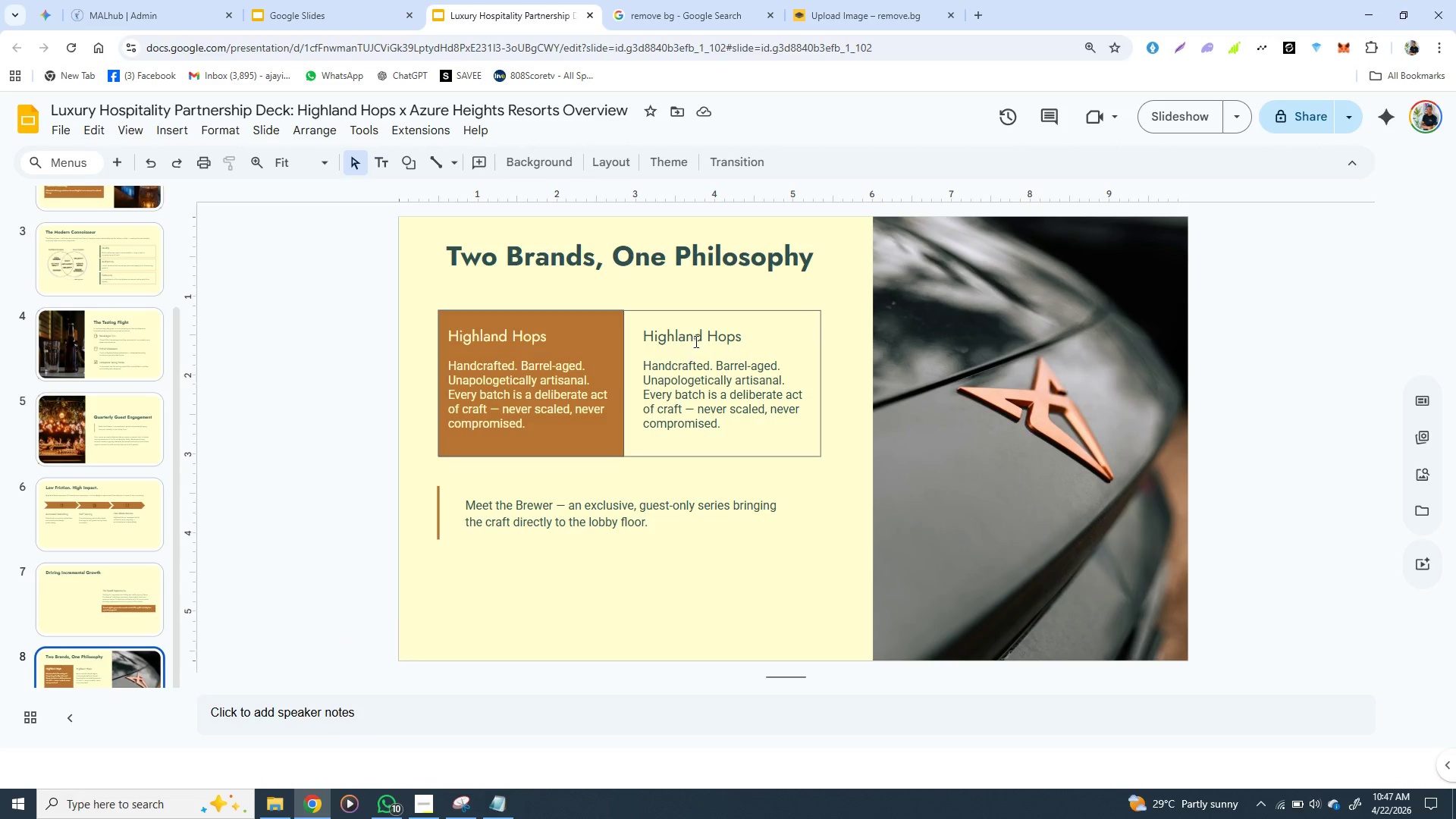 
double_click([695, 337])
 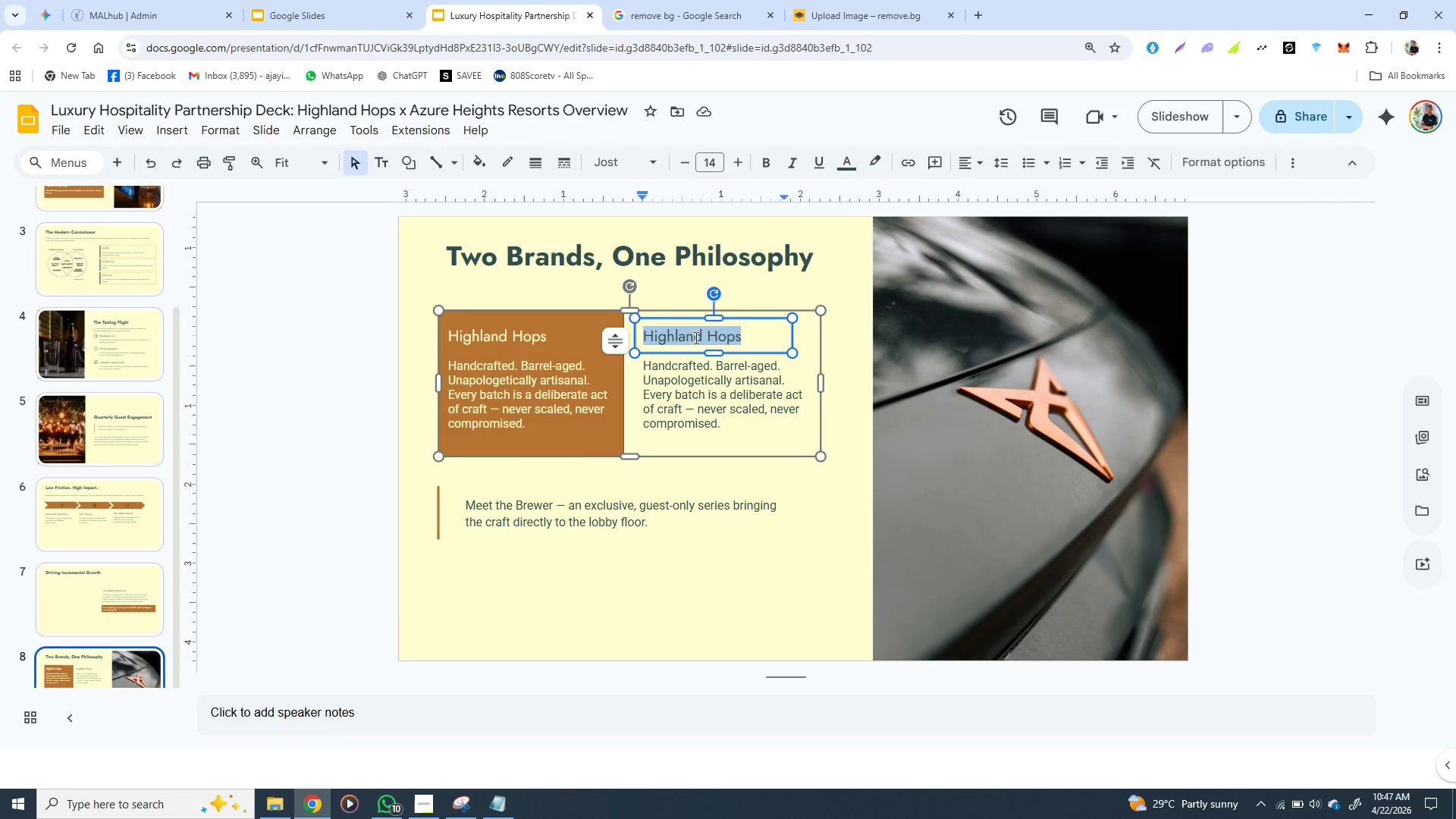 
triple_click([695, 337])
 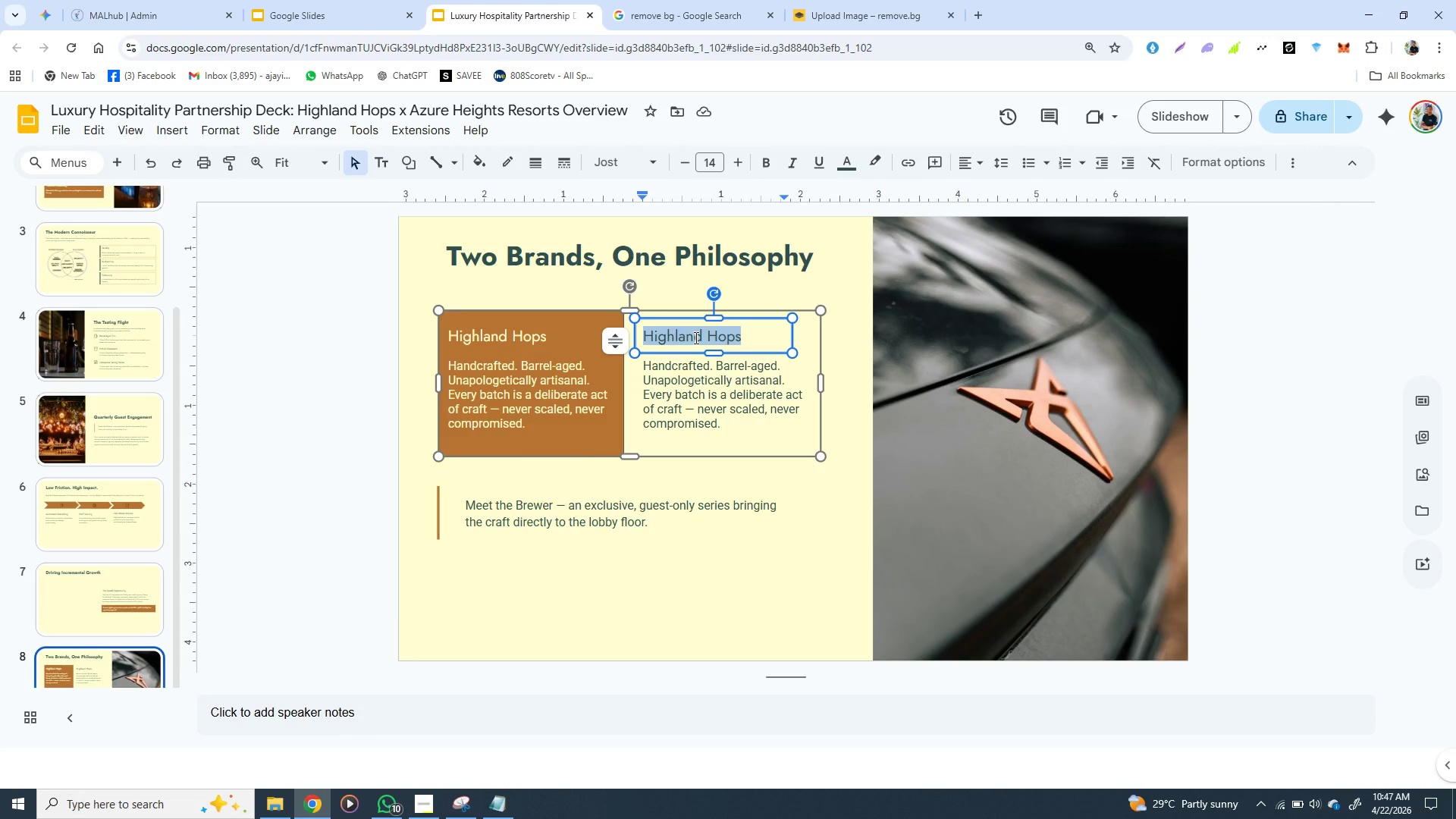 
key(Control+V)
 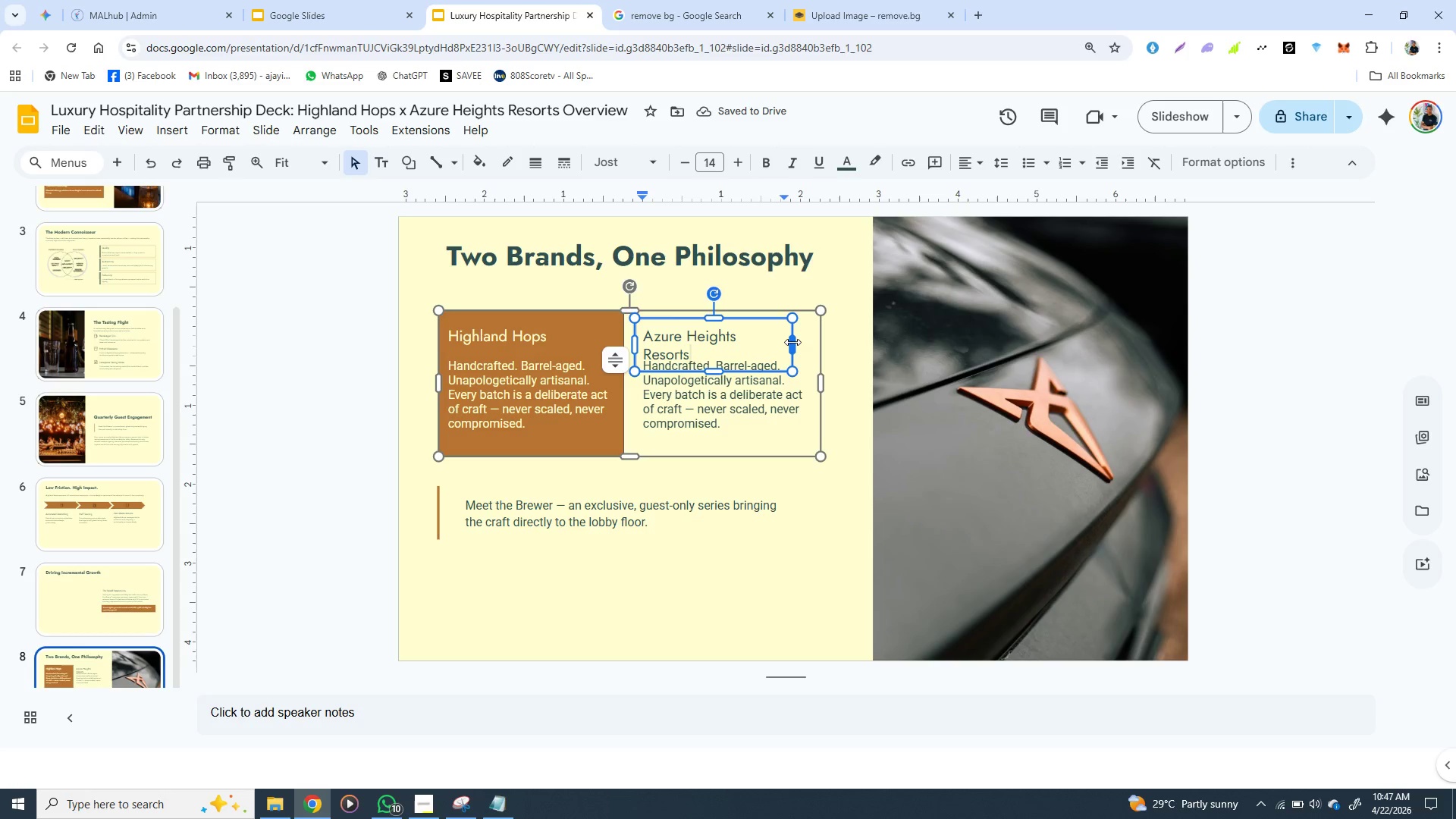 
left_click_drag(start_coordinate=[792, 342], to_coordinate=[812, 342])
 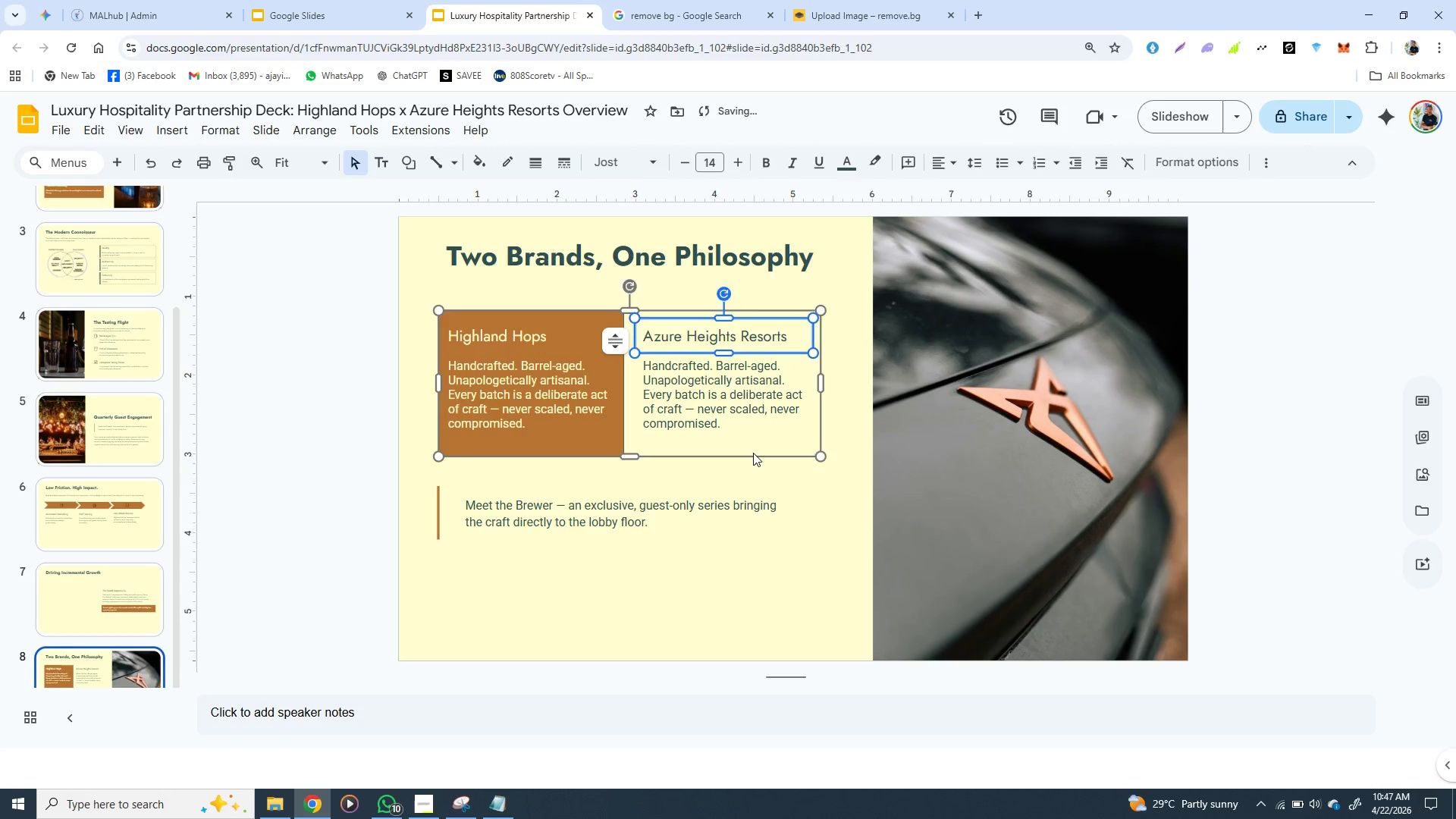 
left_click([753, 453])
 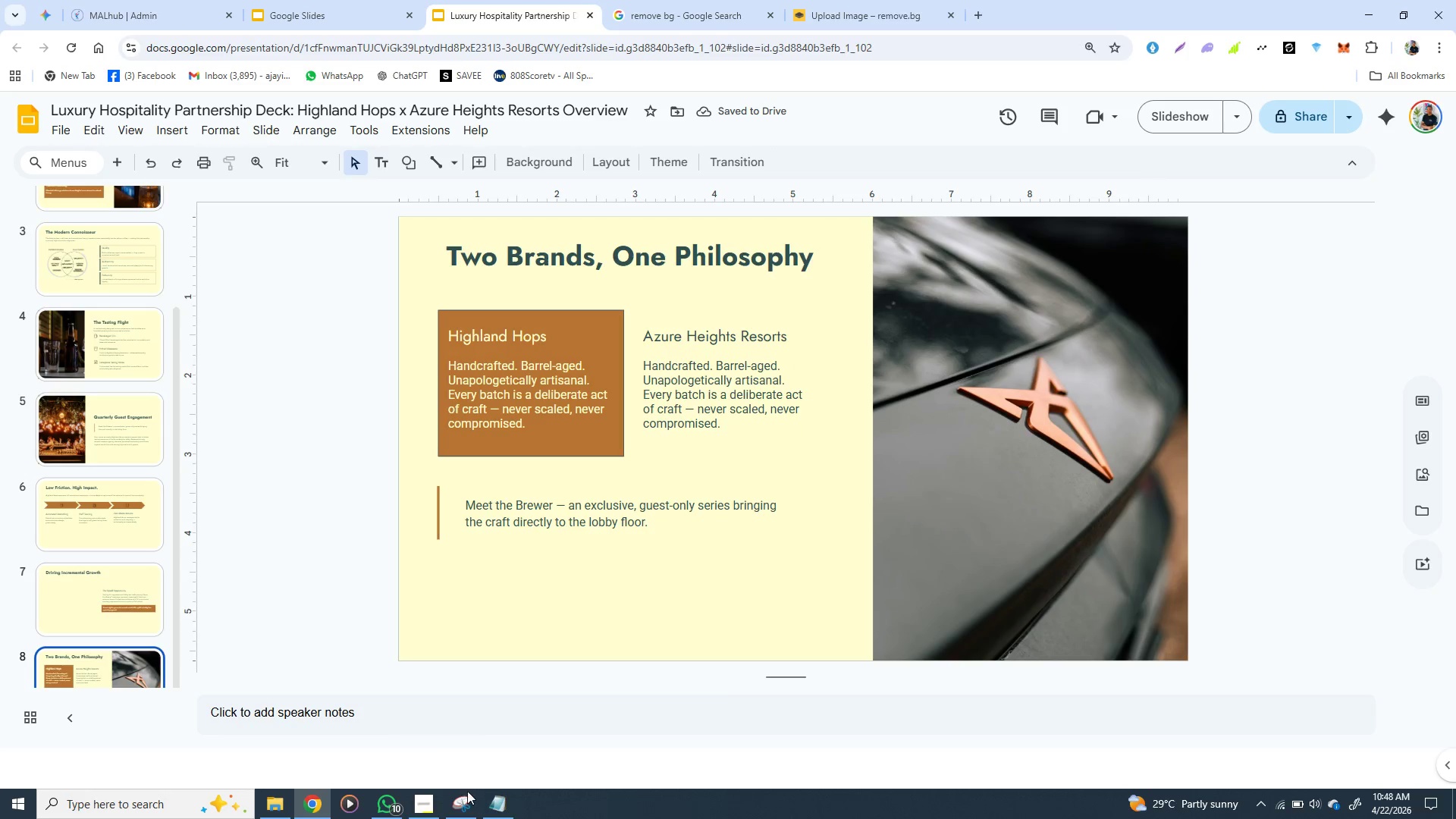 
left_click([504, 805])
 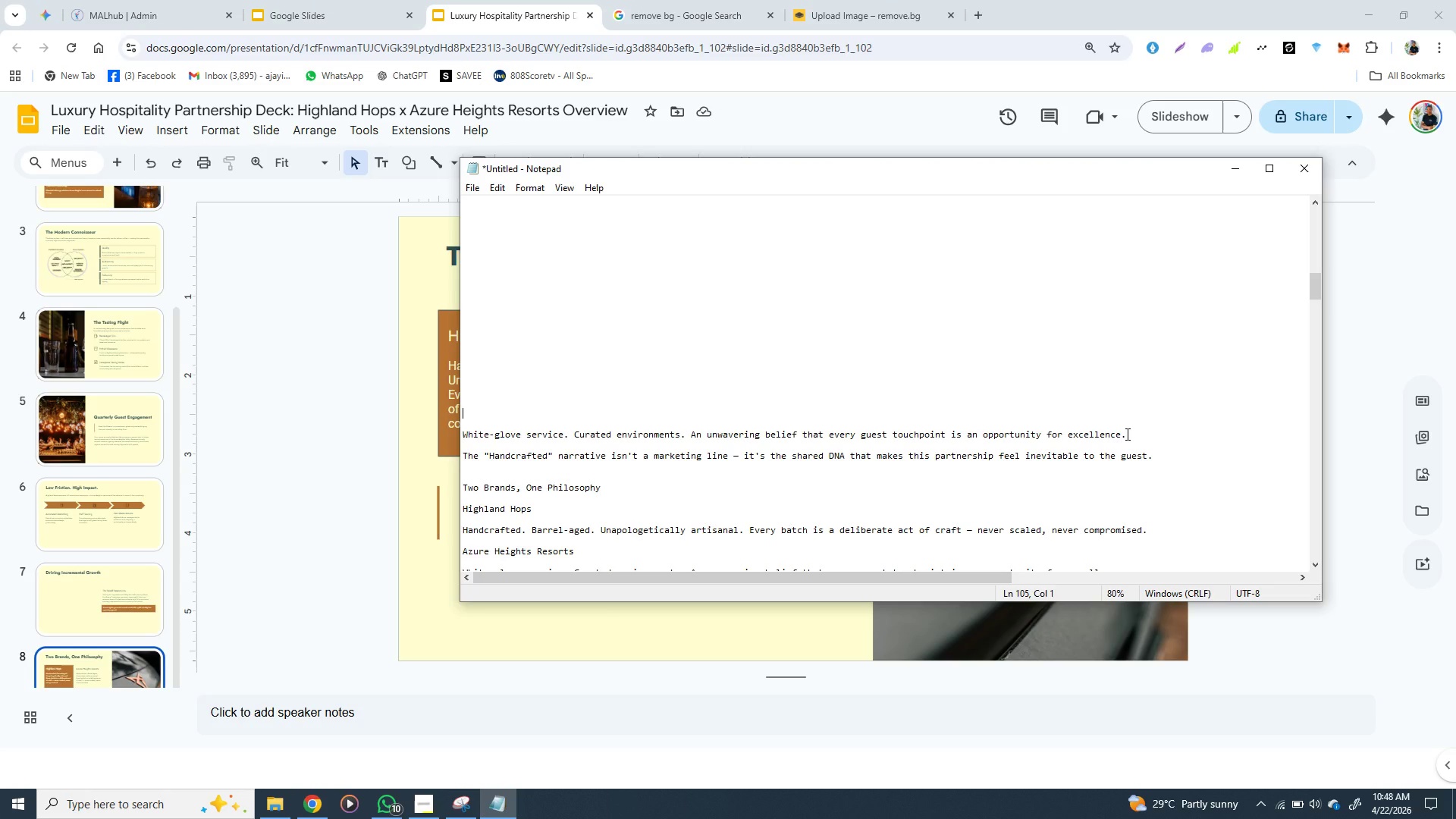 
left_click_drag(start_coordinate=[1126, 434], to_coordinate=[458, 435])
 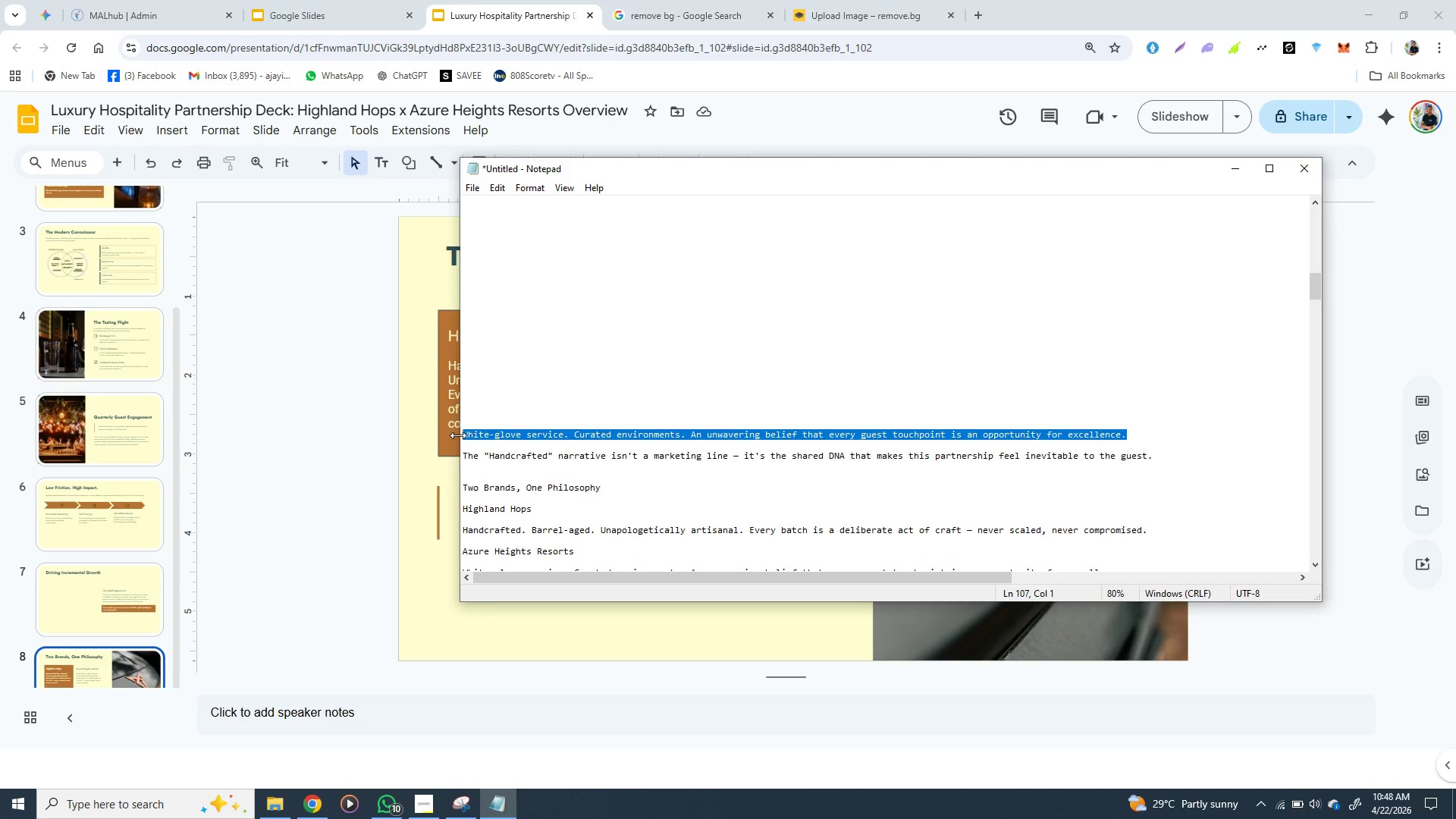 
key(Control+X)
 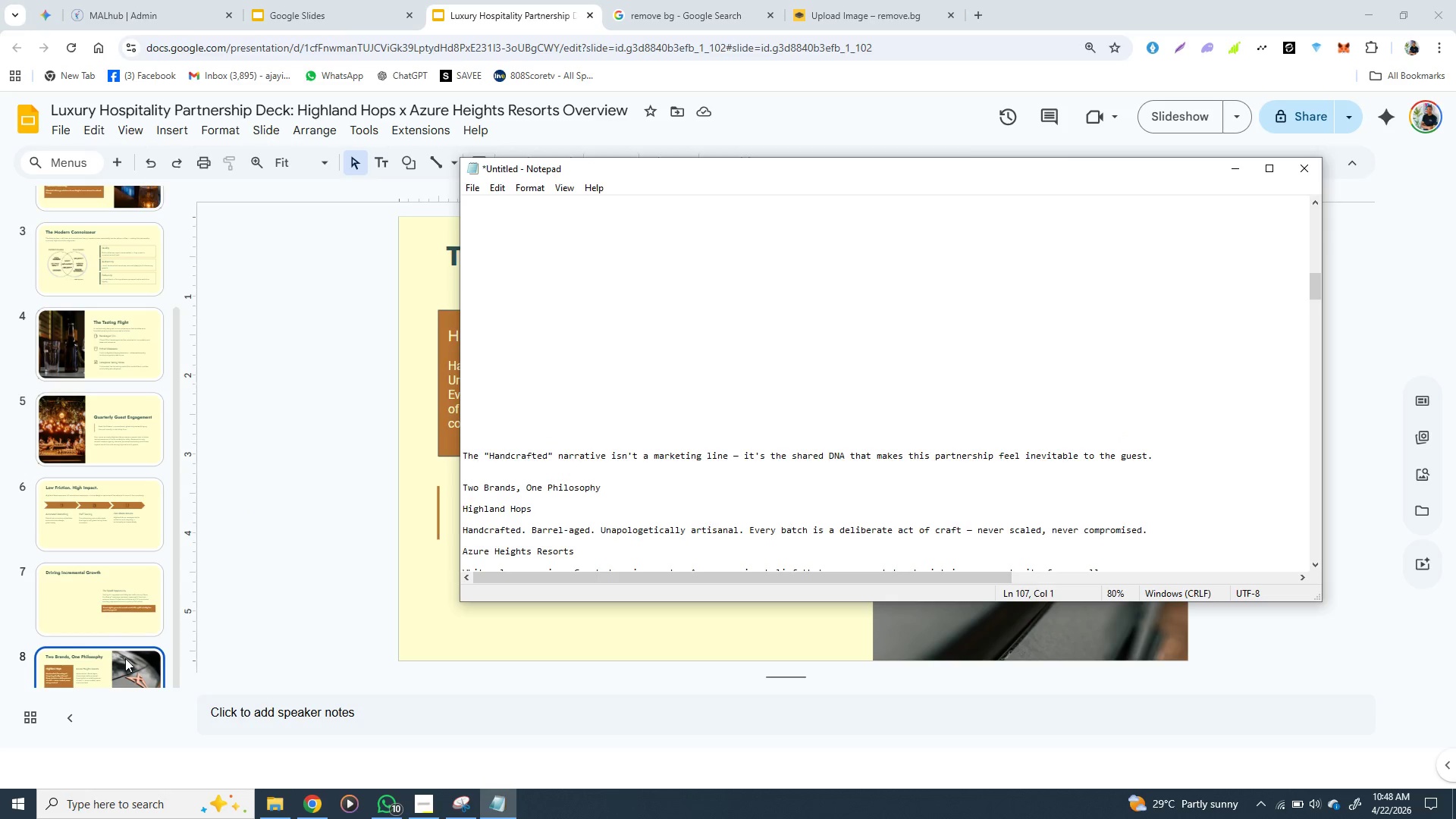 
left_click([125, 658])
 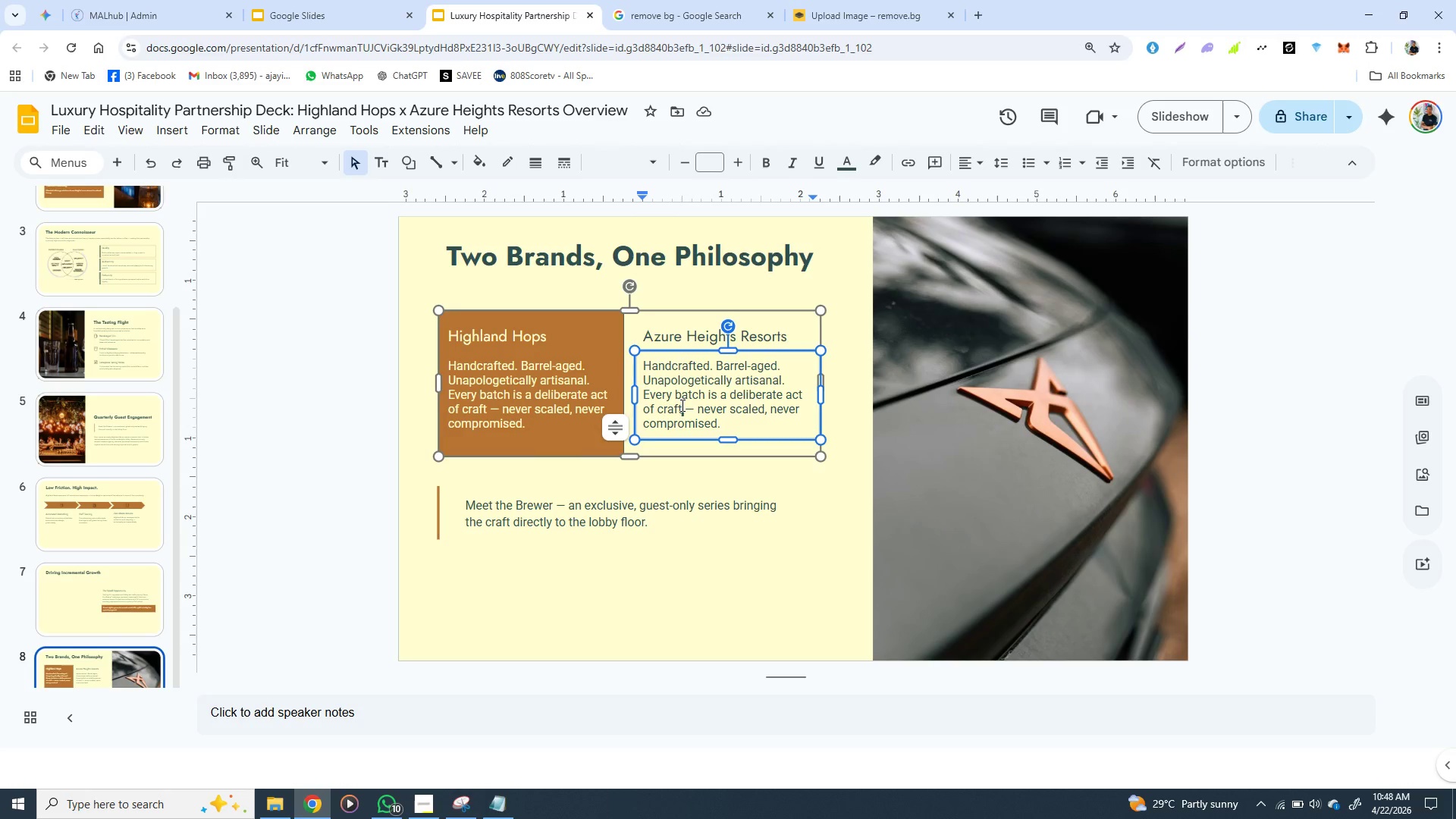 
double_click([681, 405])
 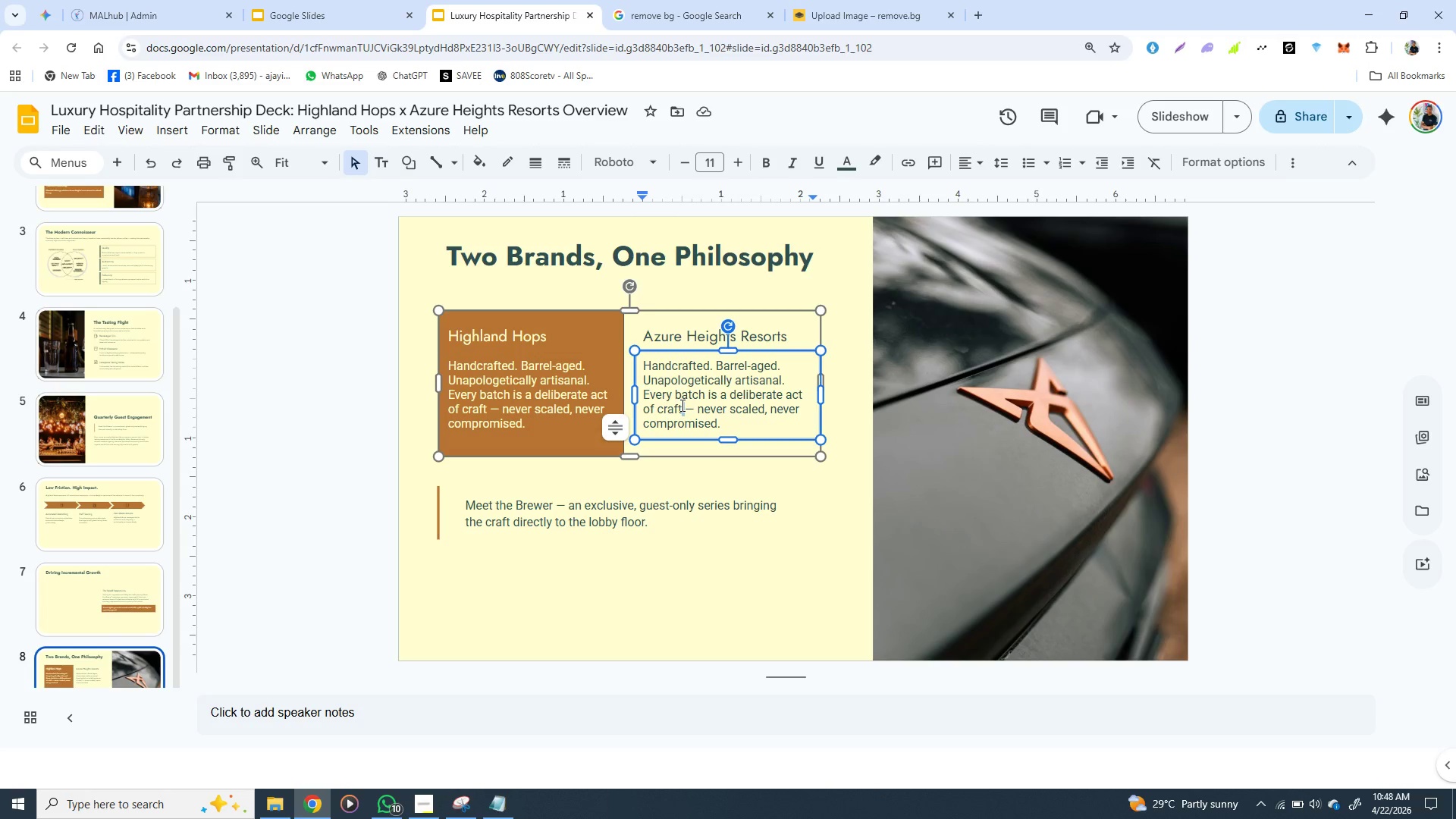 
triple_click([681, 405])
 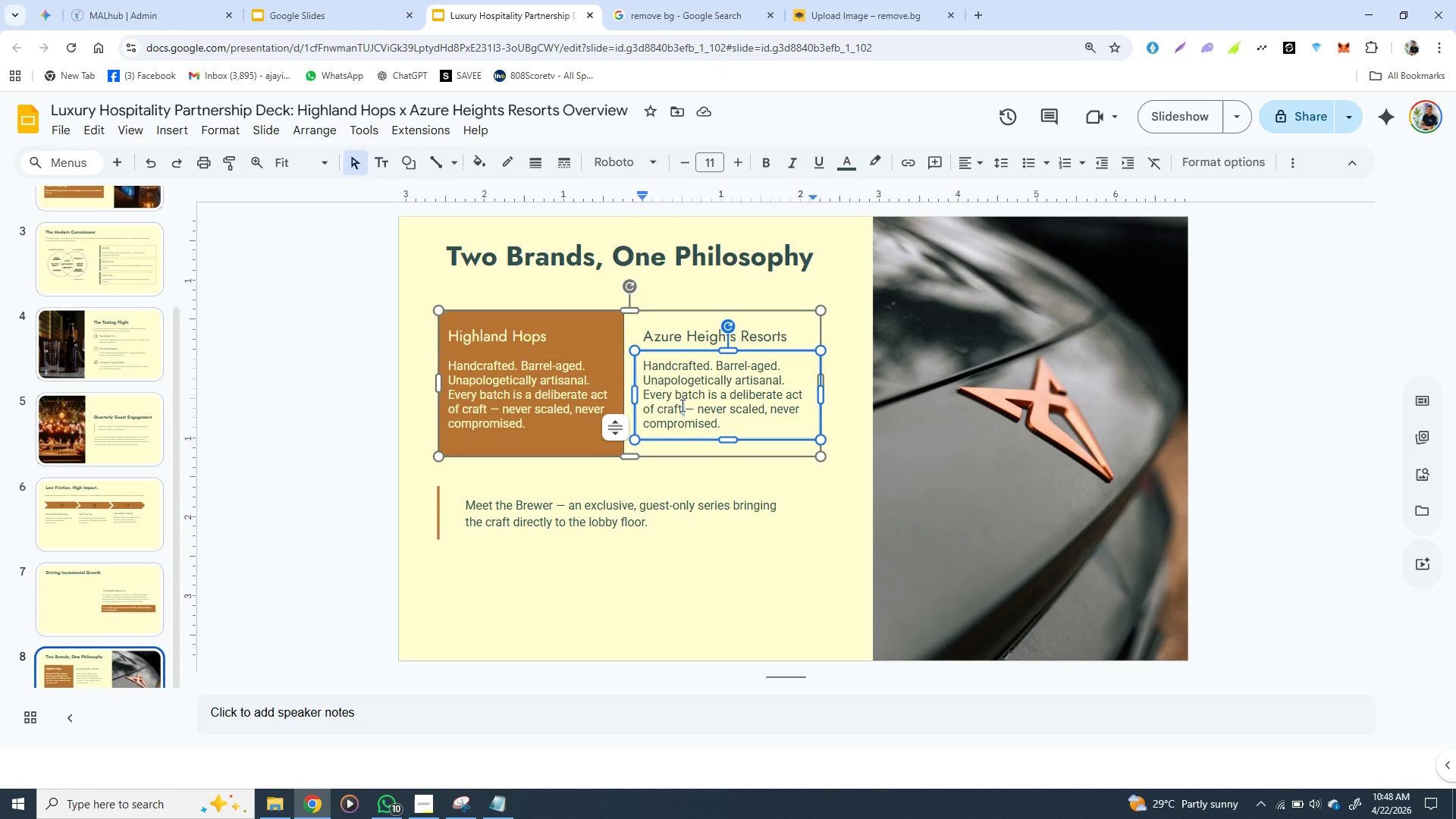 
triple_click([681, 405])
 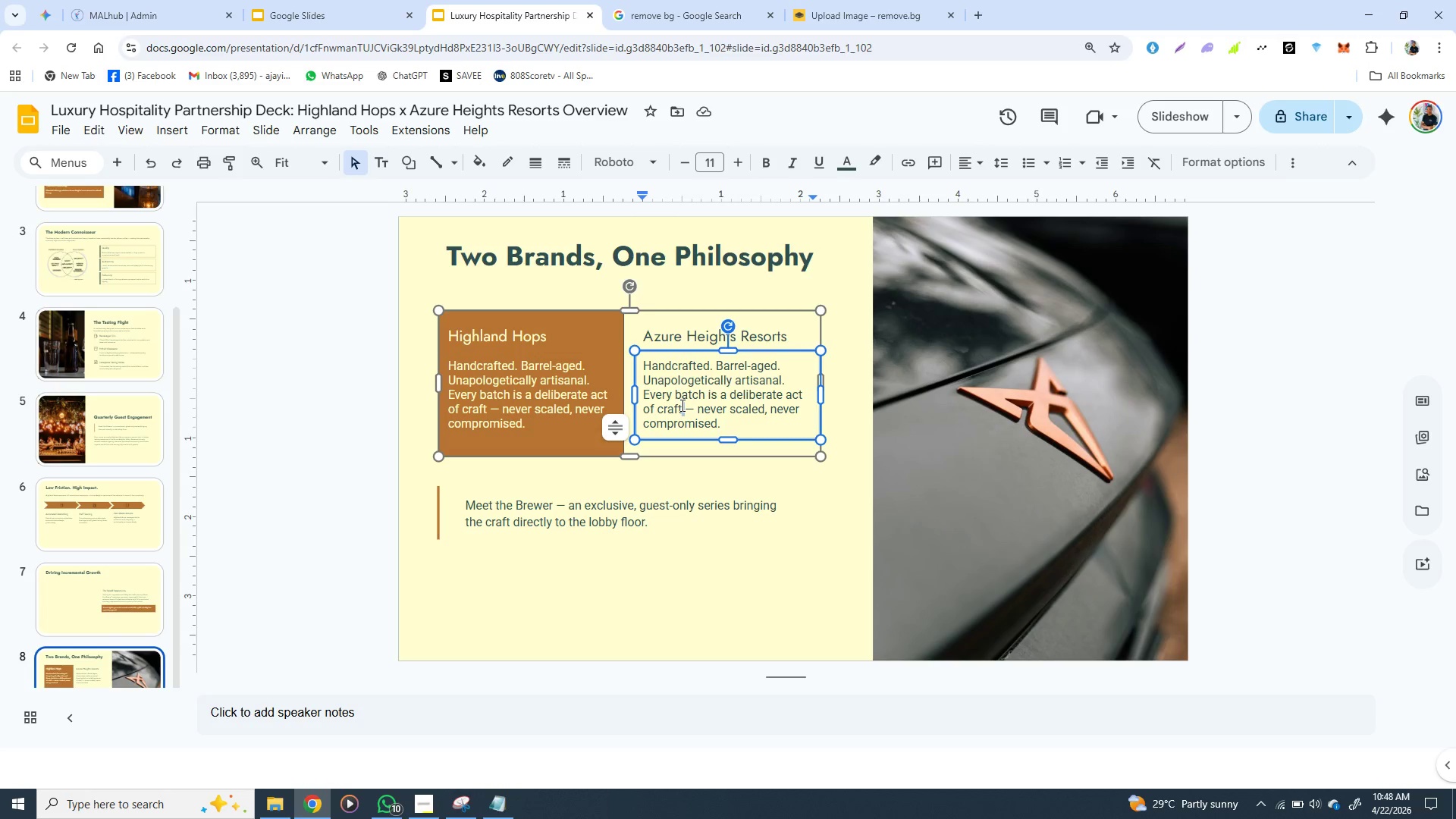 
double_click([681, 405])
 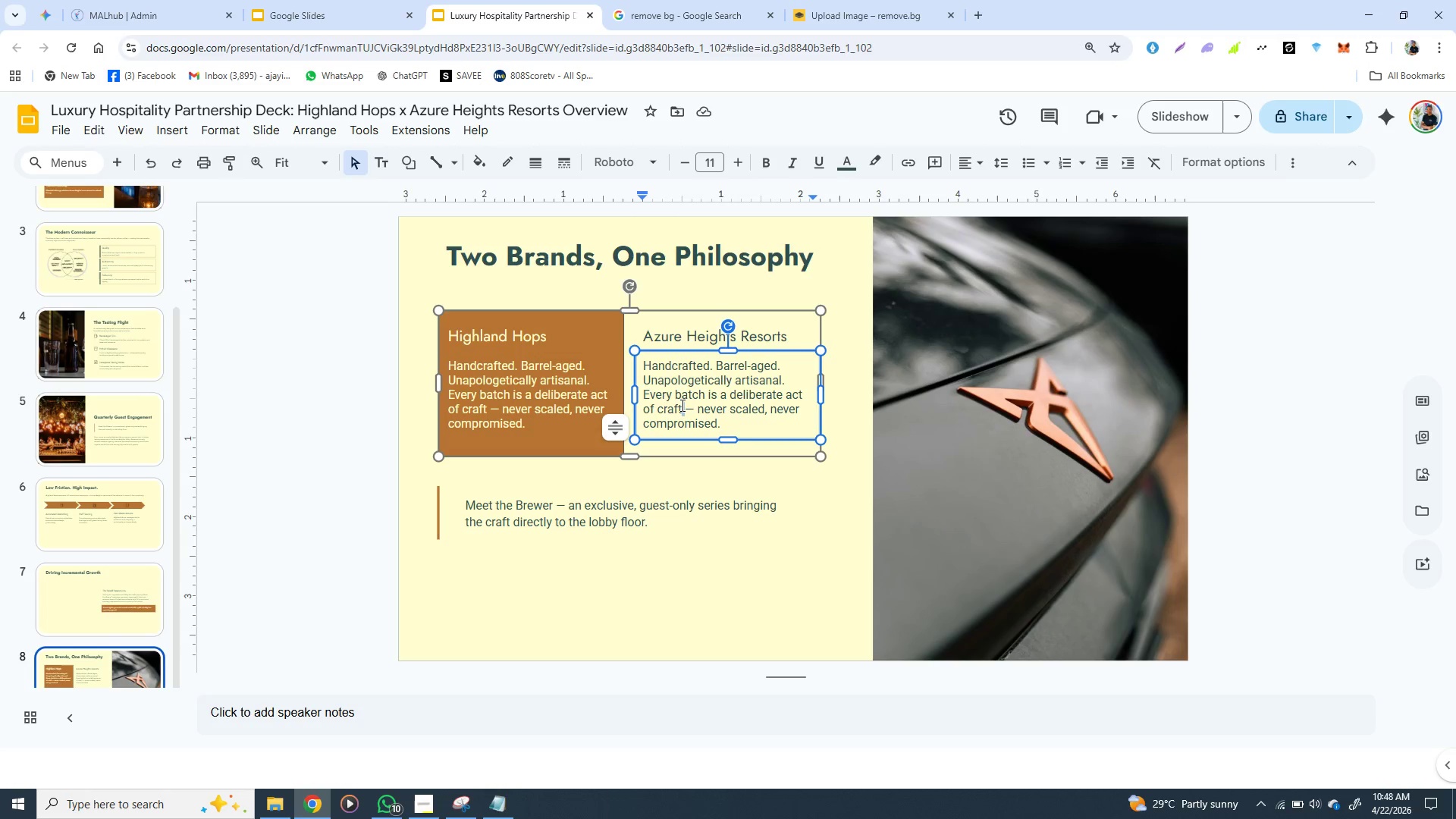 
triple_click([681, 405])
 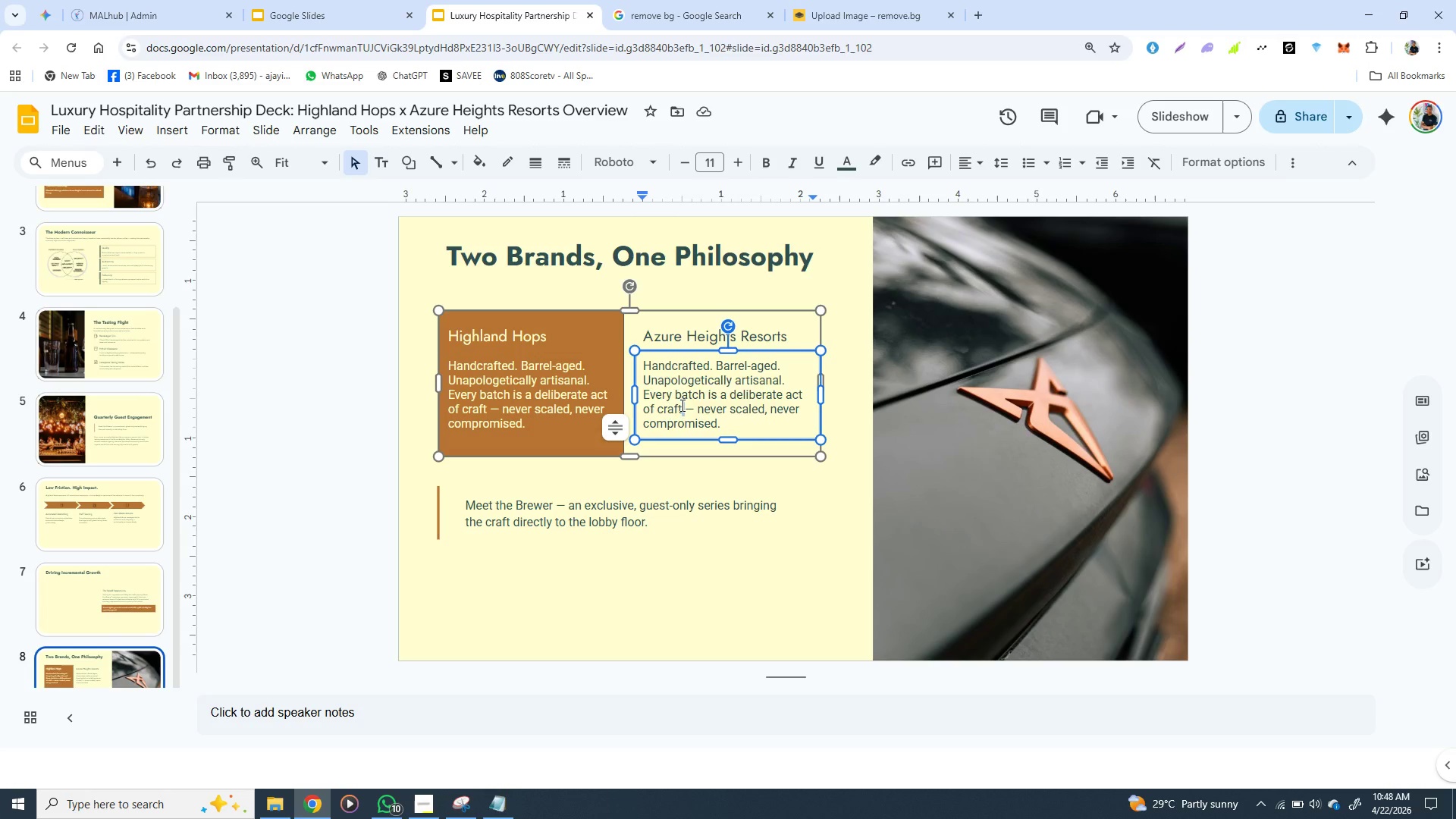 
triple_click([681, 405])
 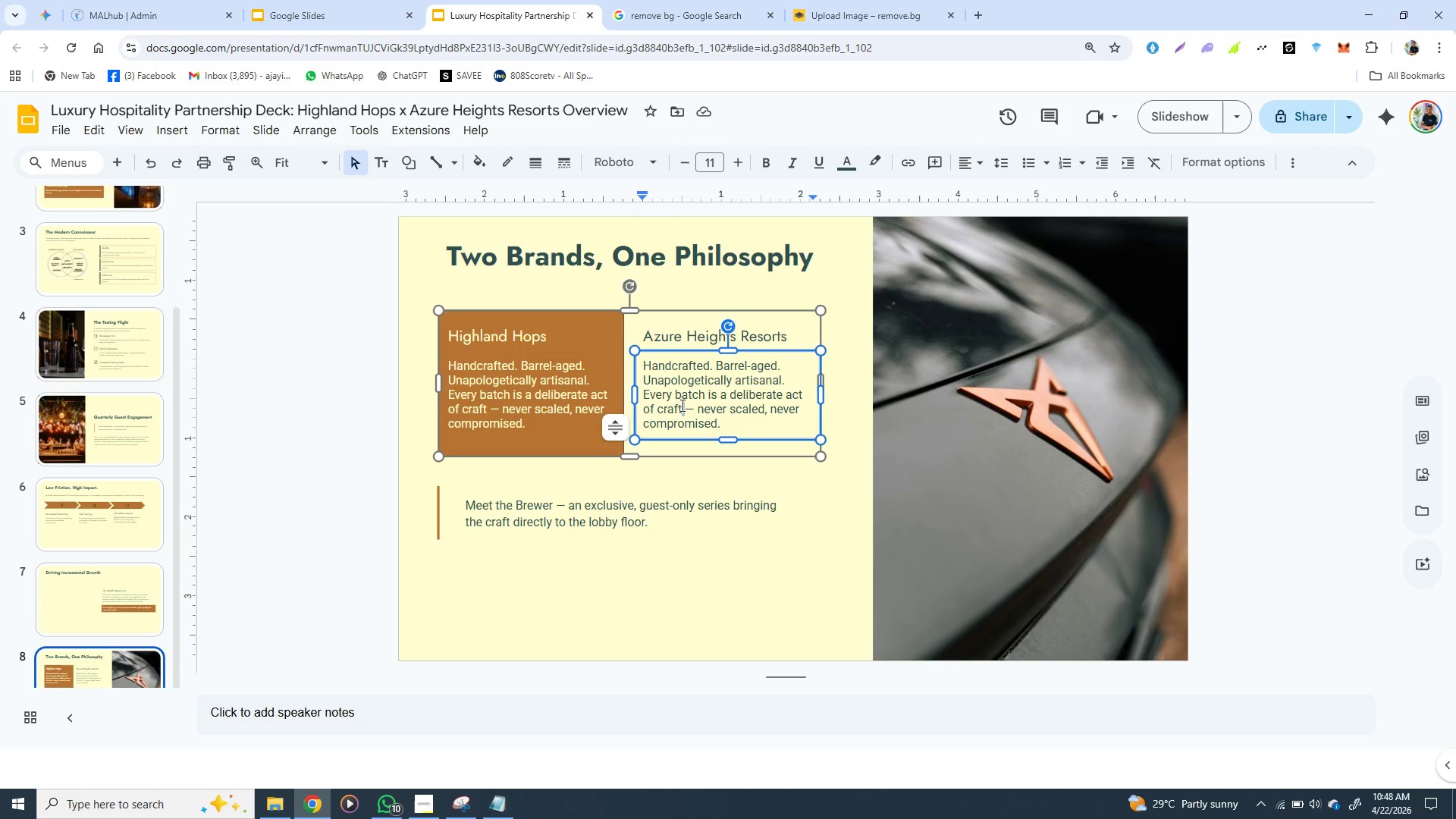 
triple_click([681, 405])
 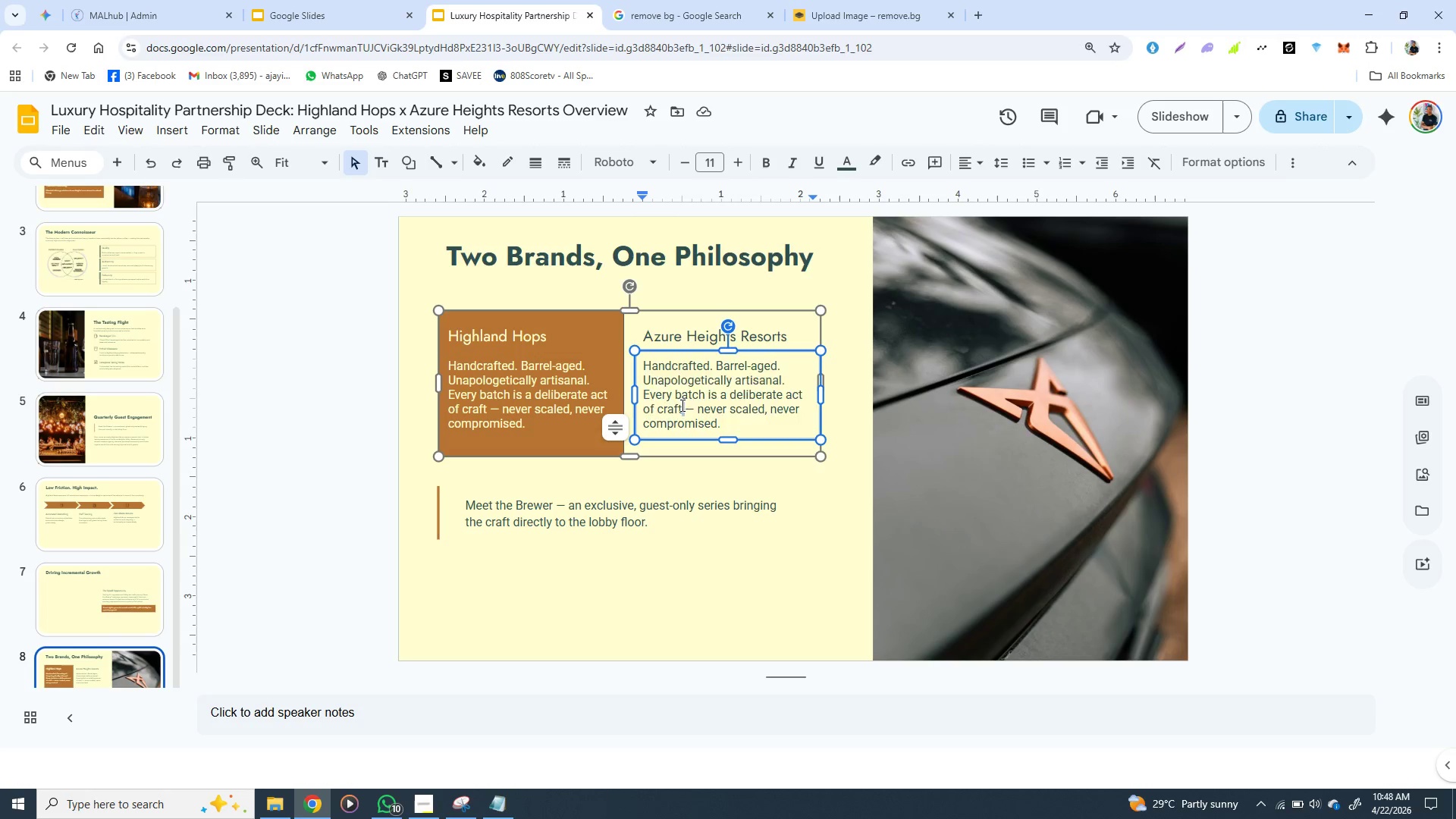 
triple_click([681, 405])
 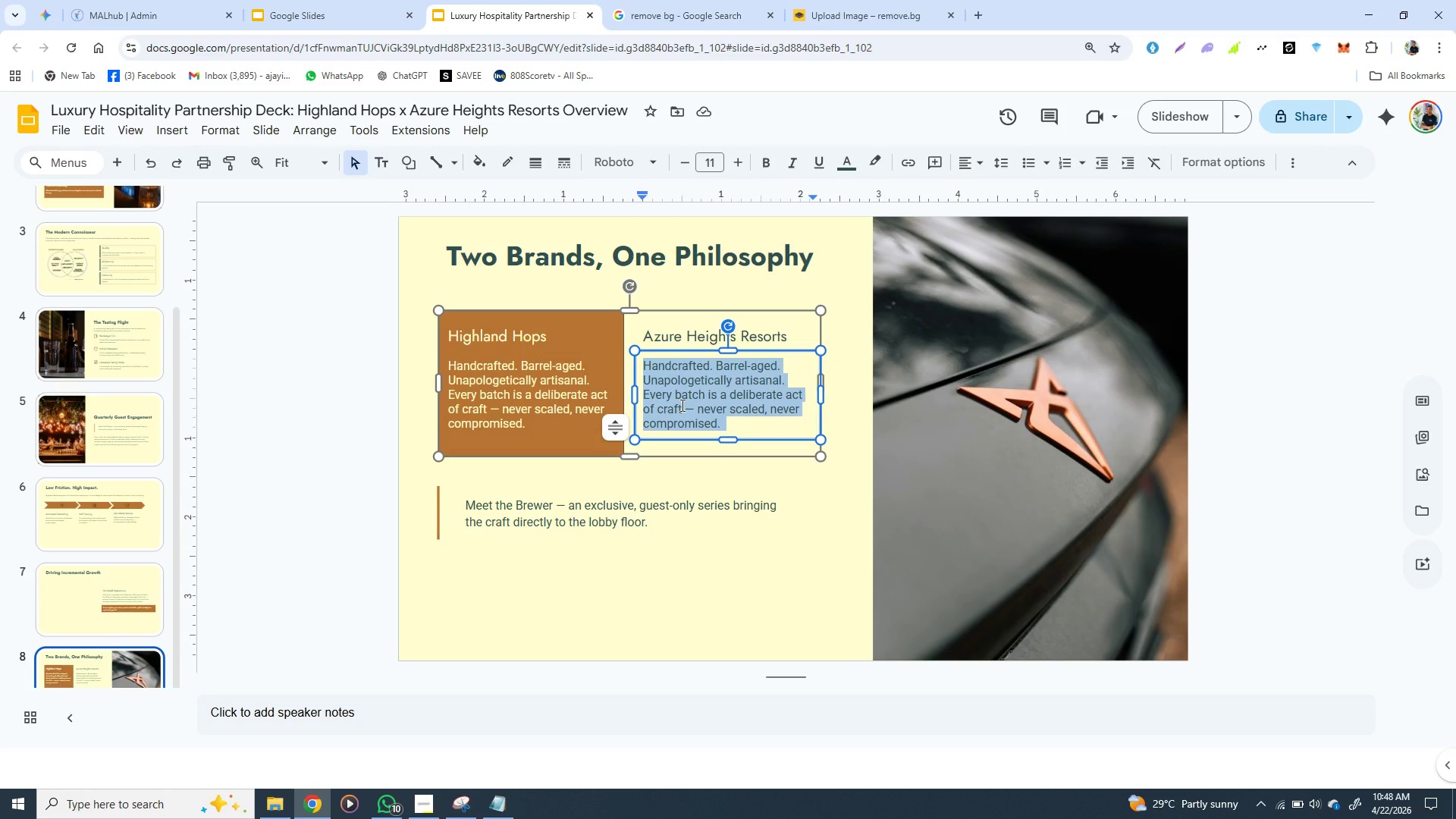 
triple_click([681, 405])
 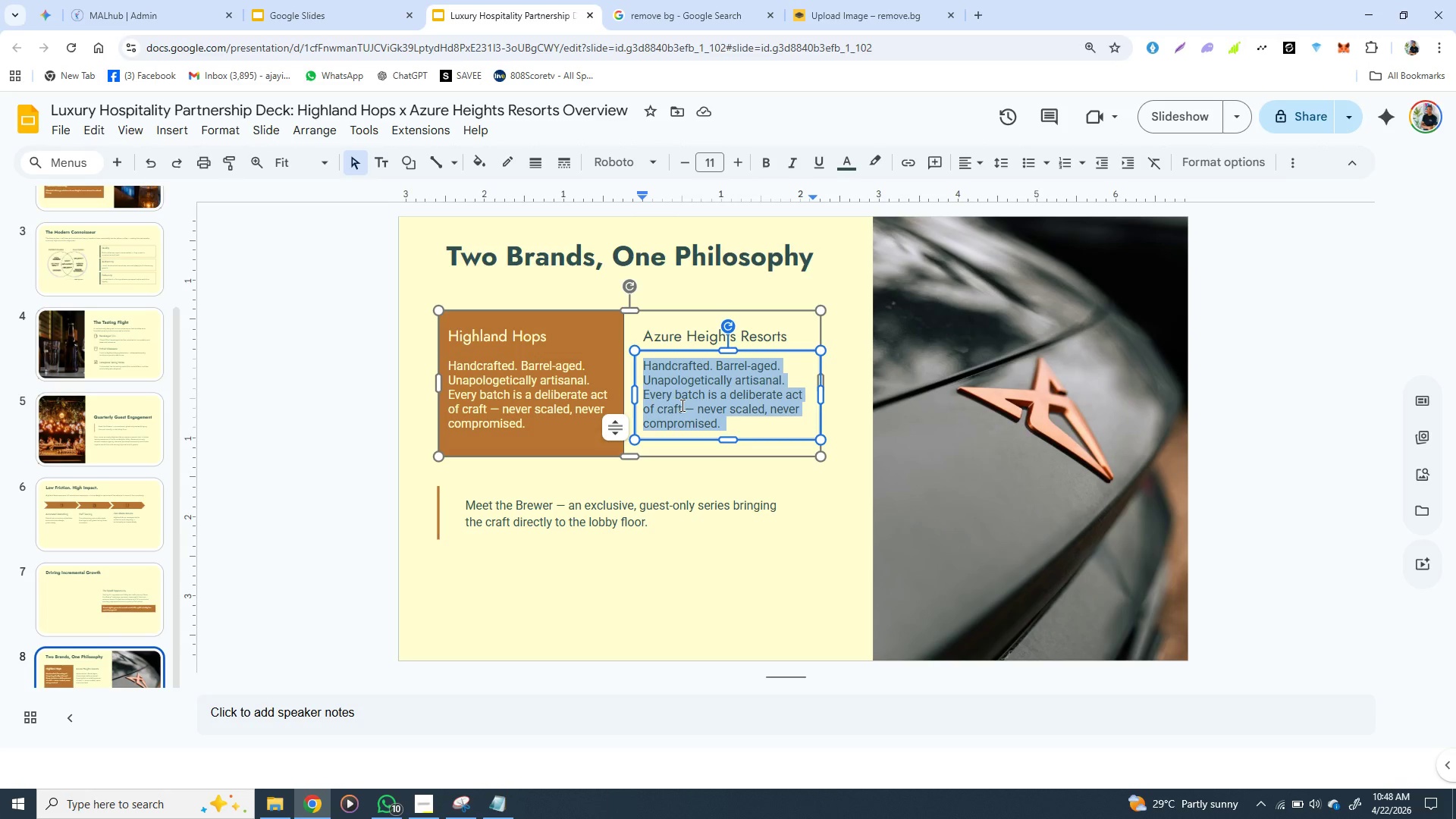 
key(Control+V)
 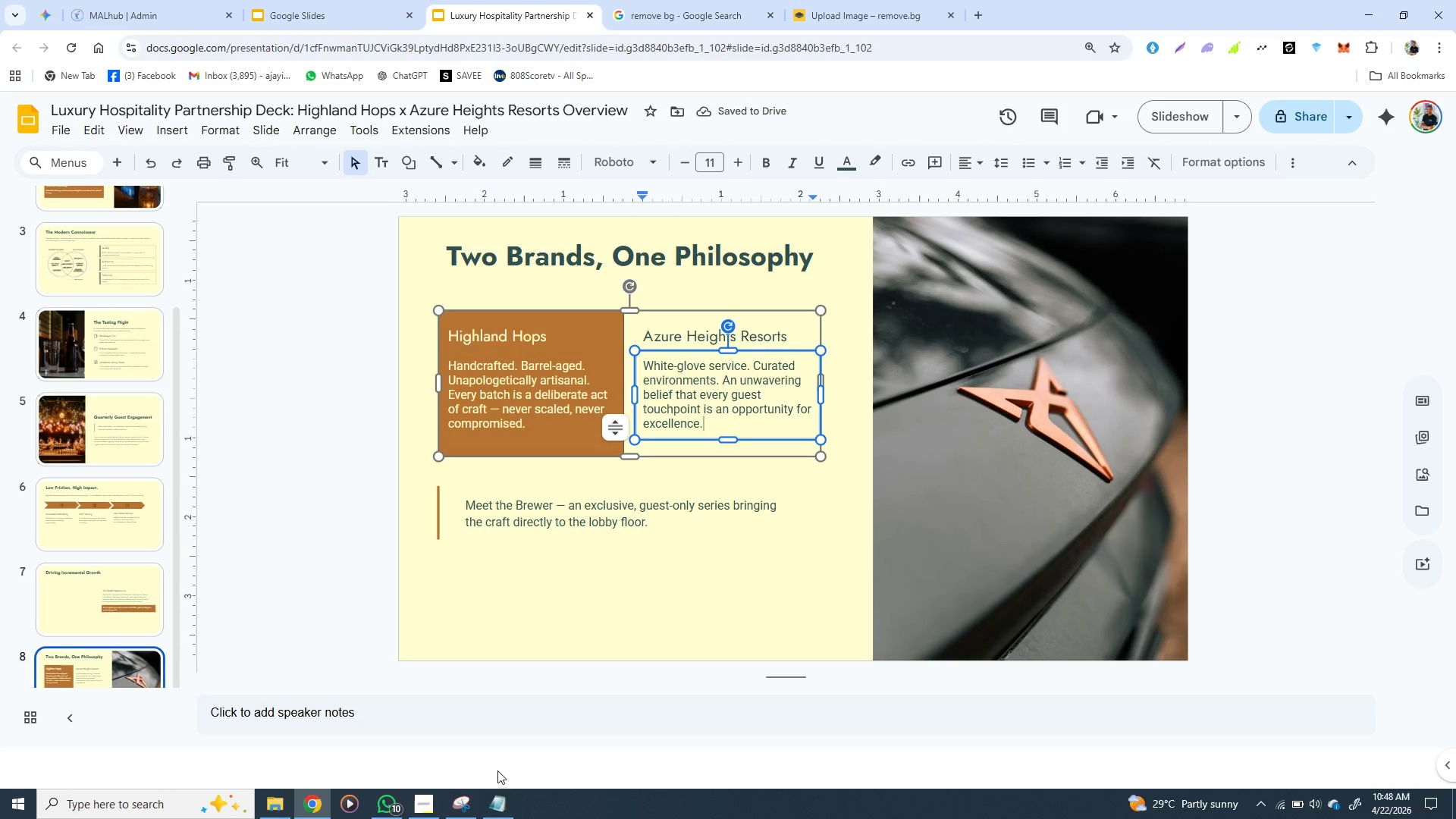 
left_click([497, 795])
 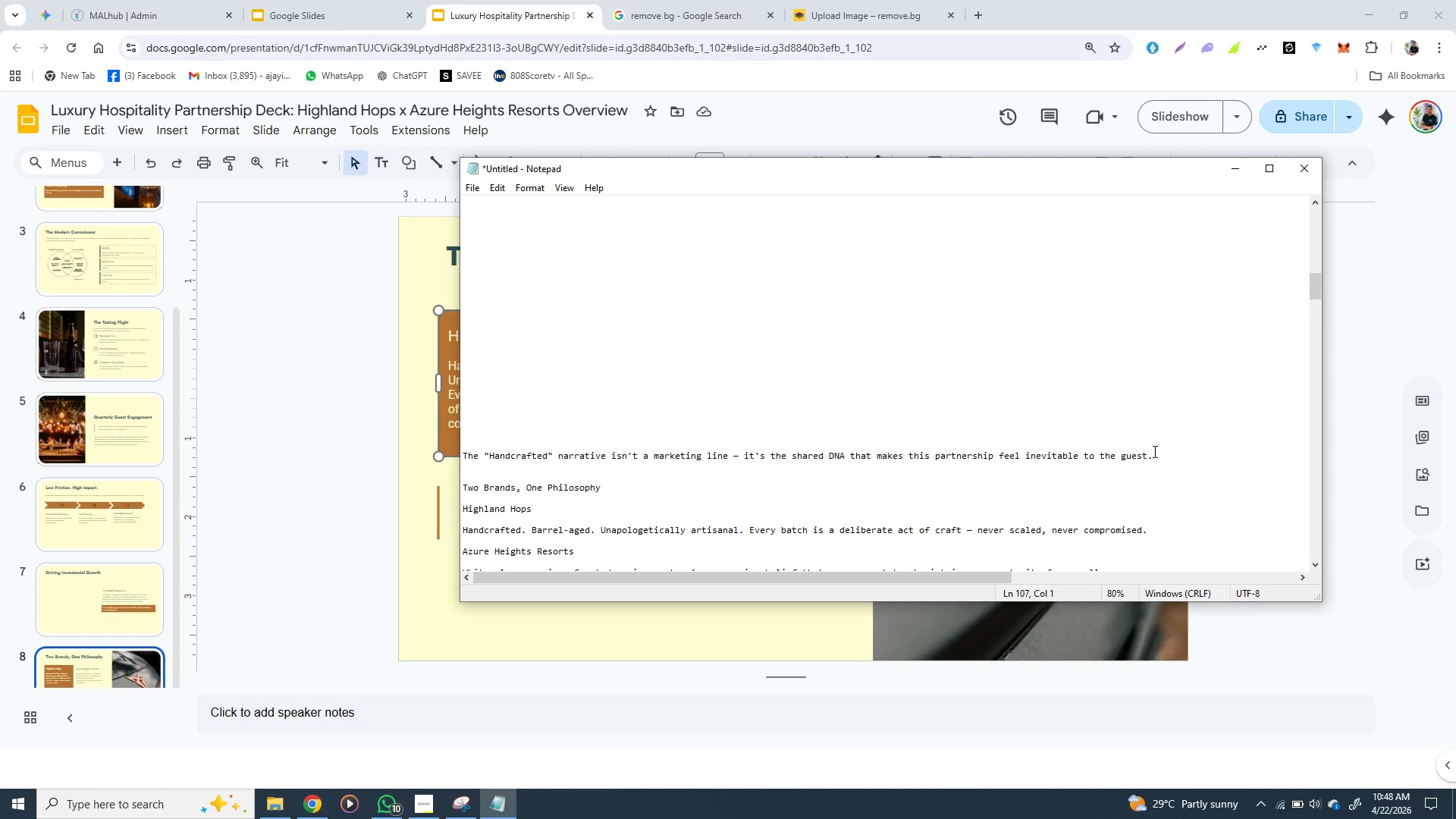 
left_click_drag(start_coordinate=[1153, 451], to_coordinate=[464, 457])
 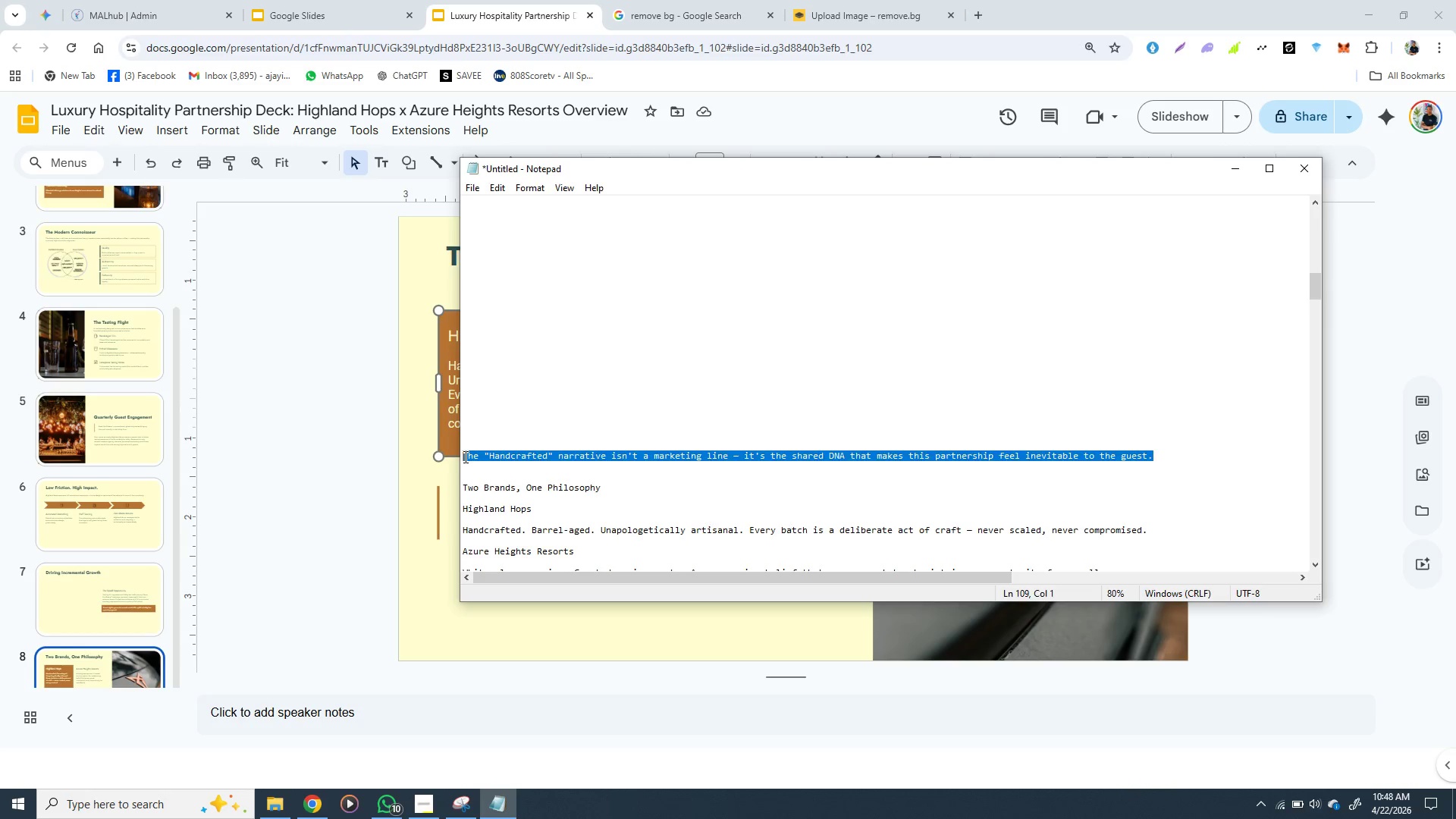 
key(Control+X)
 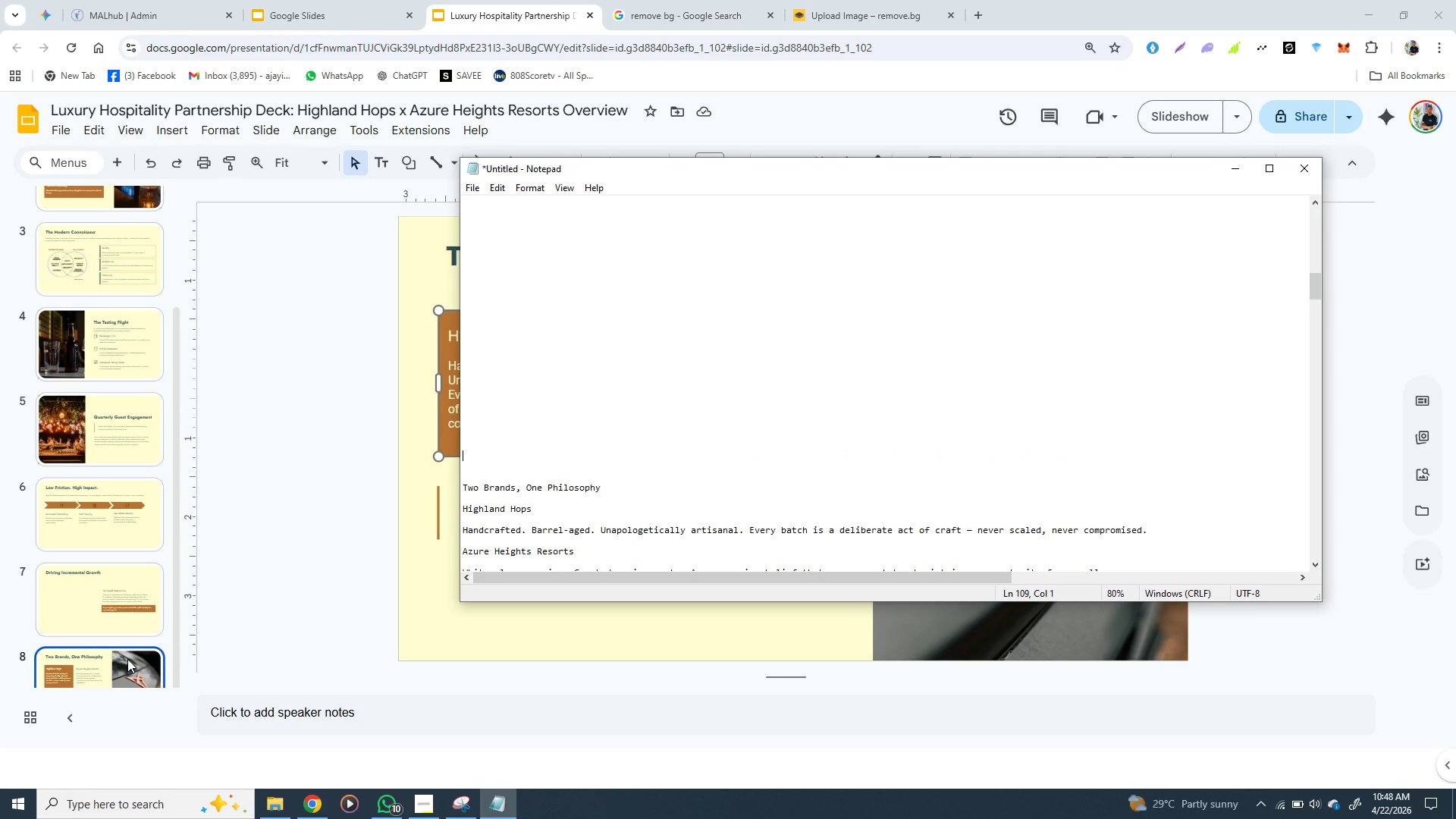 
left_click([127, 659])
 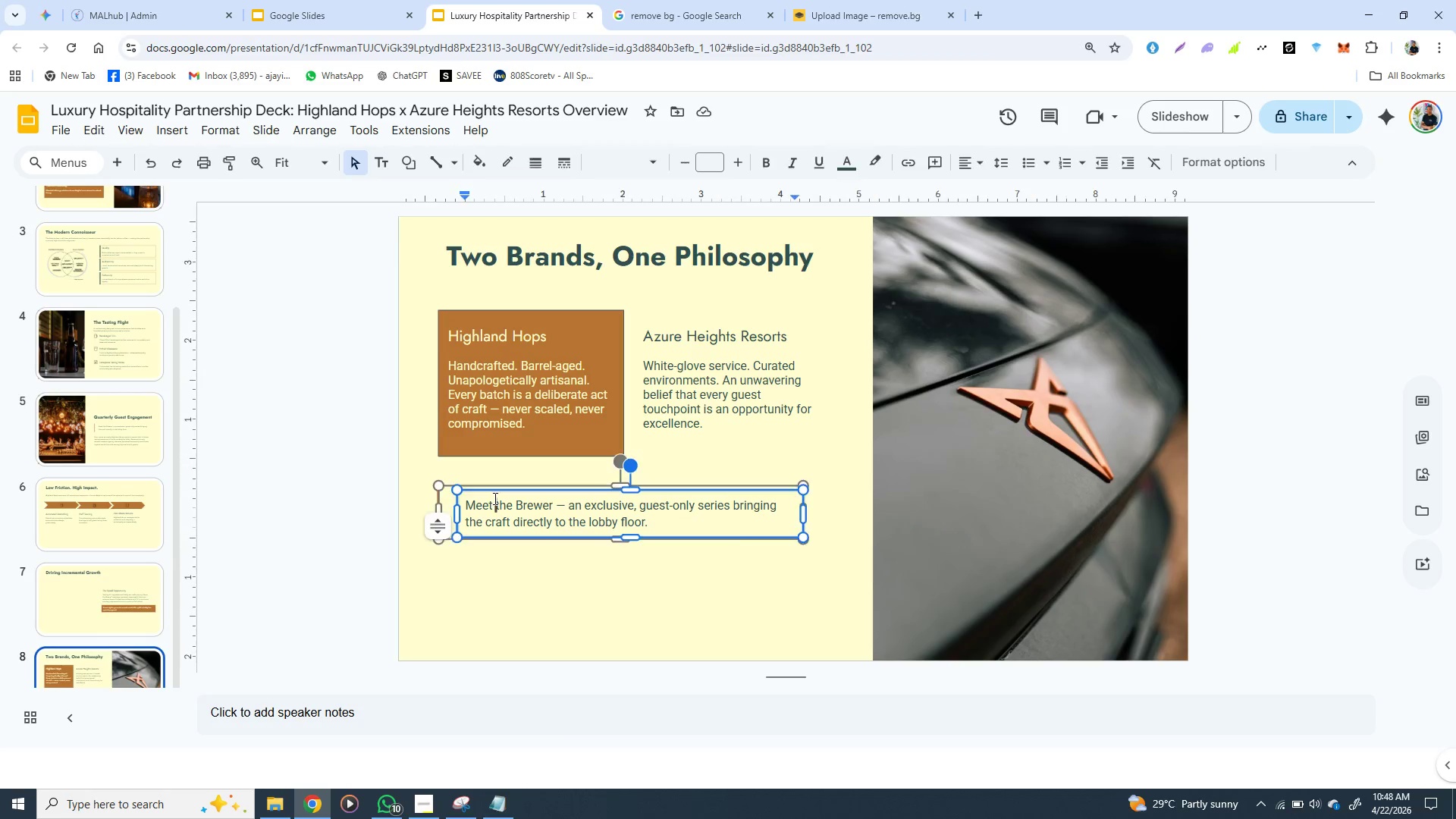 
double_click([494, 498])
 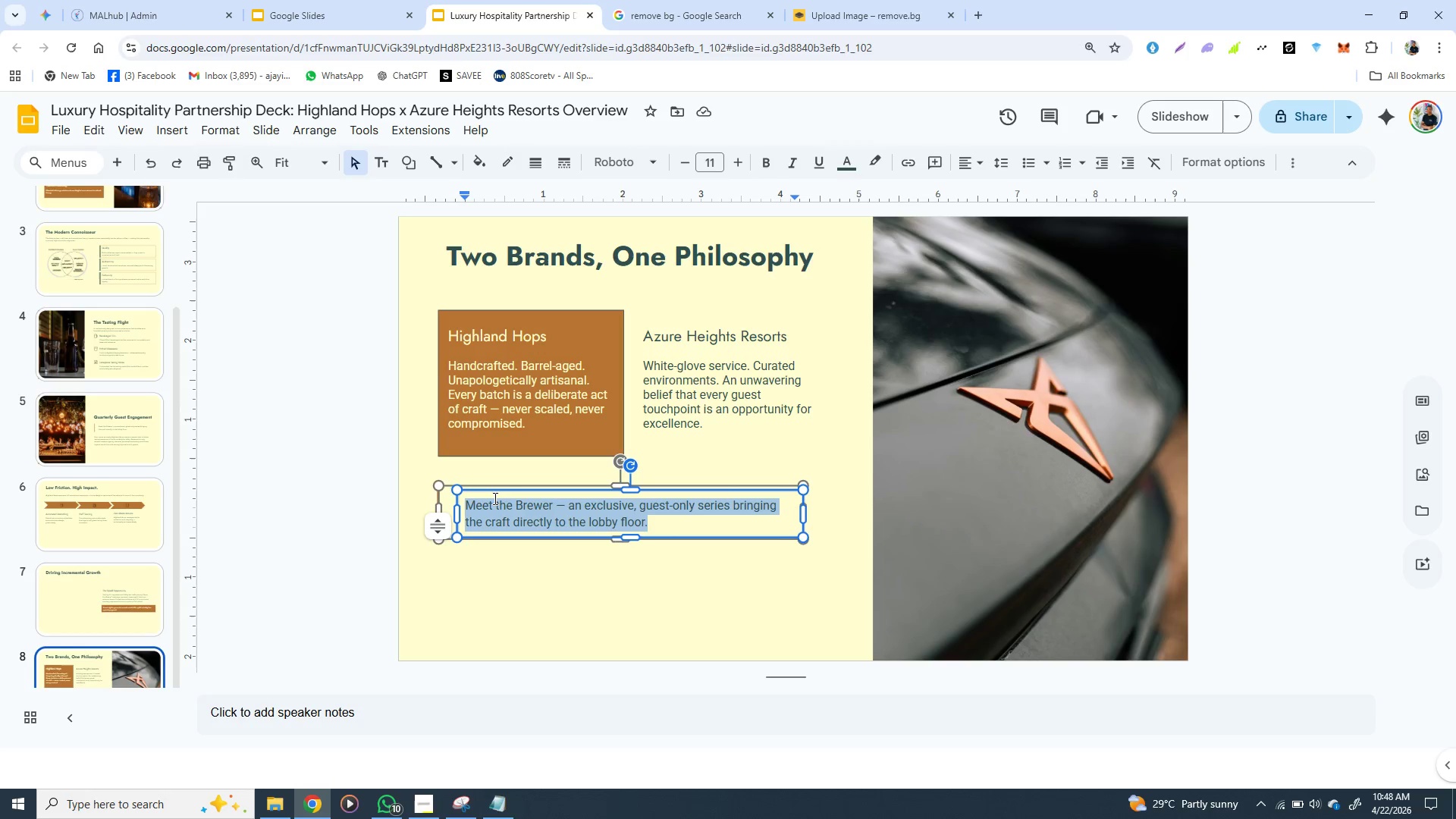 
triple_click([494, 498])
 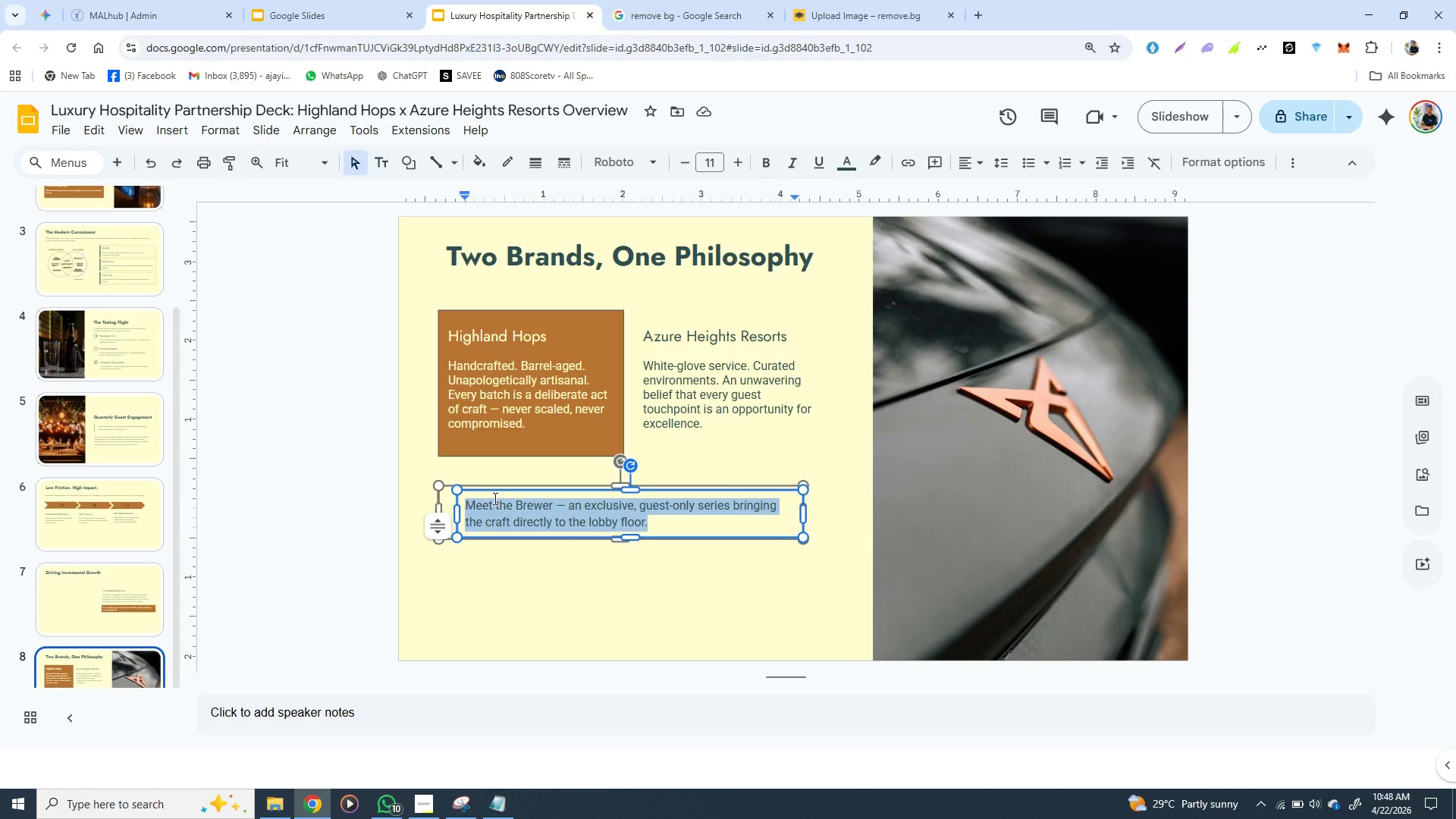 
key(Control+V)
 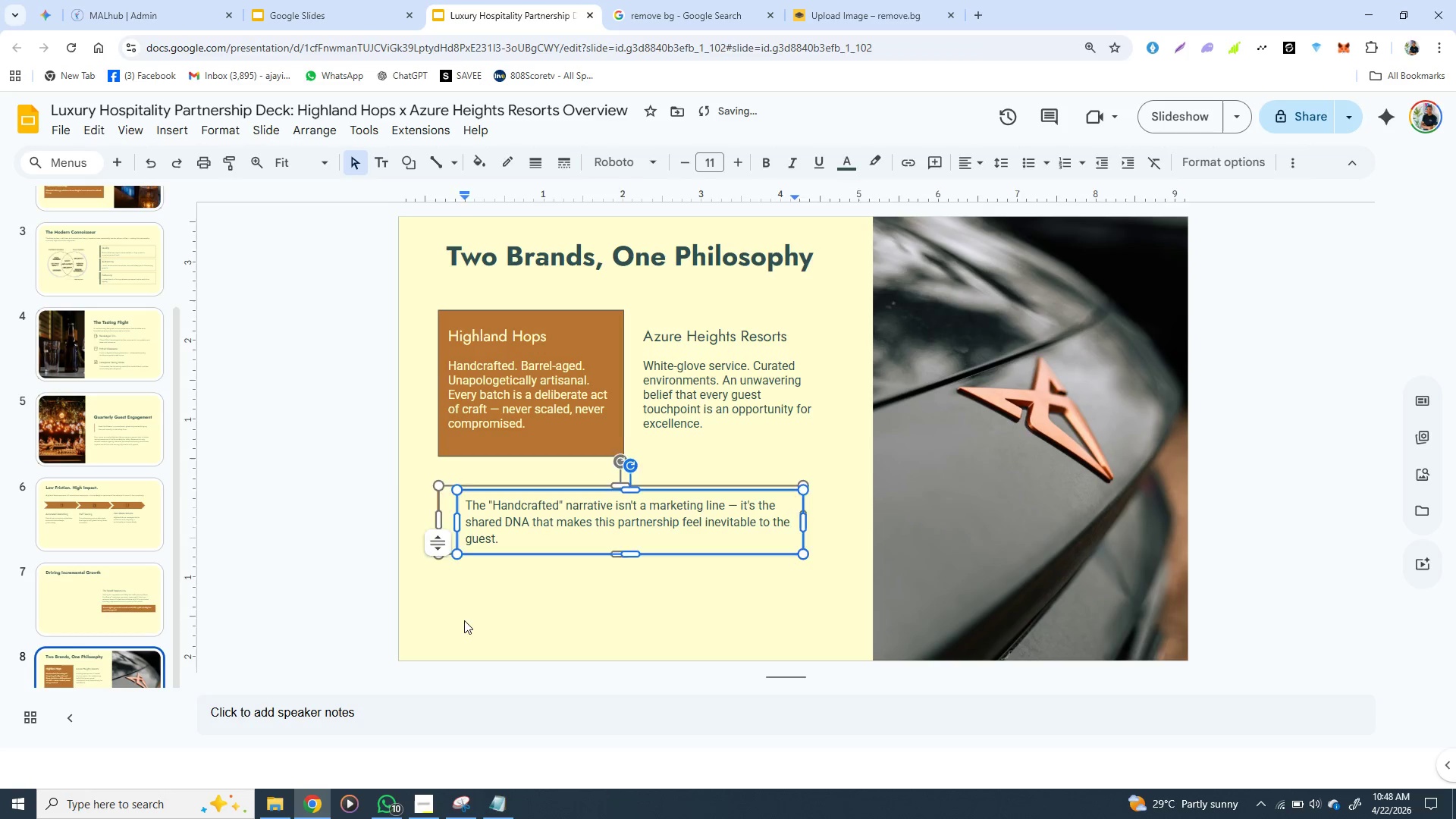 
left_click([464, 620])
 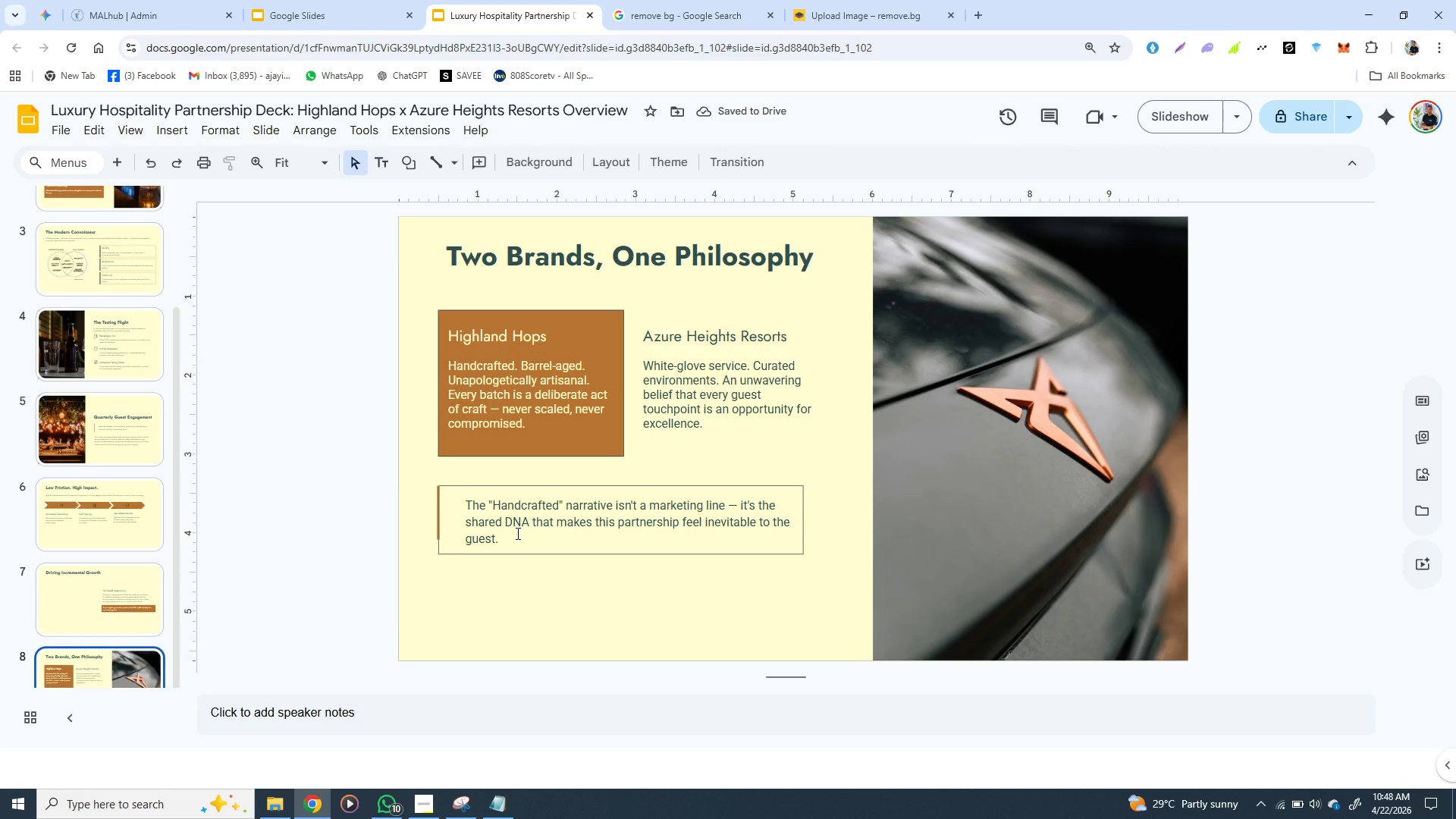 
left_click([516, 533])
 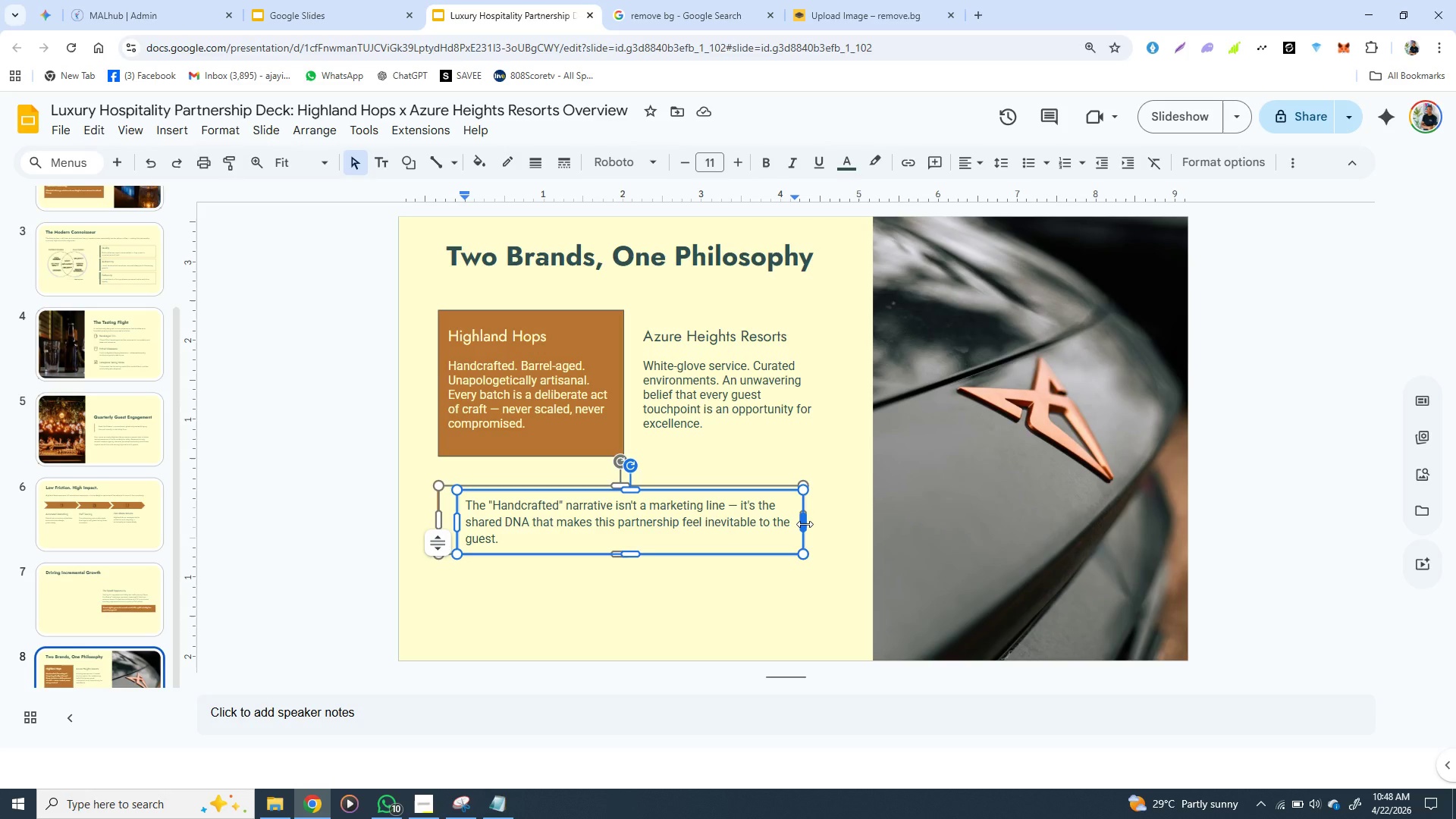 
wait(5.92)
 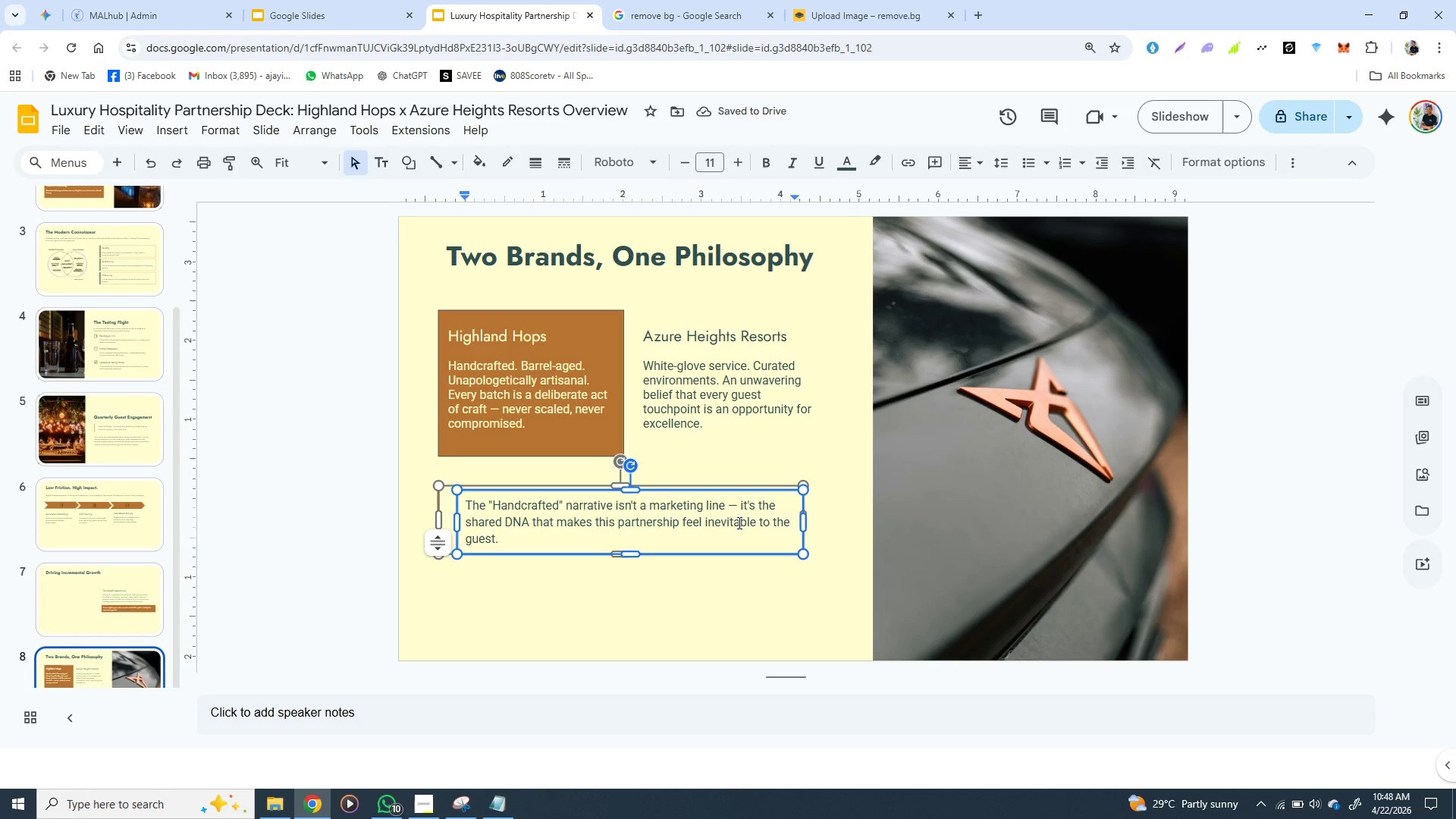 
left_click_drag(start_coordinate=[805, 524], to_coordinate=[821, 524])
 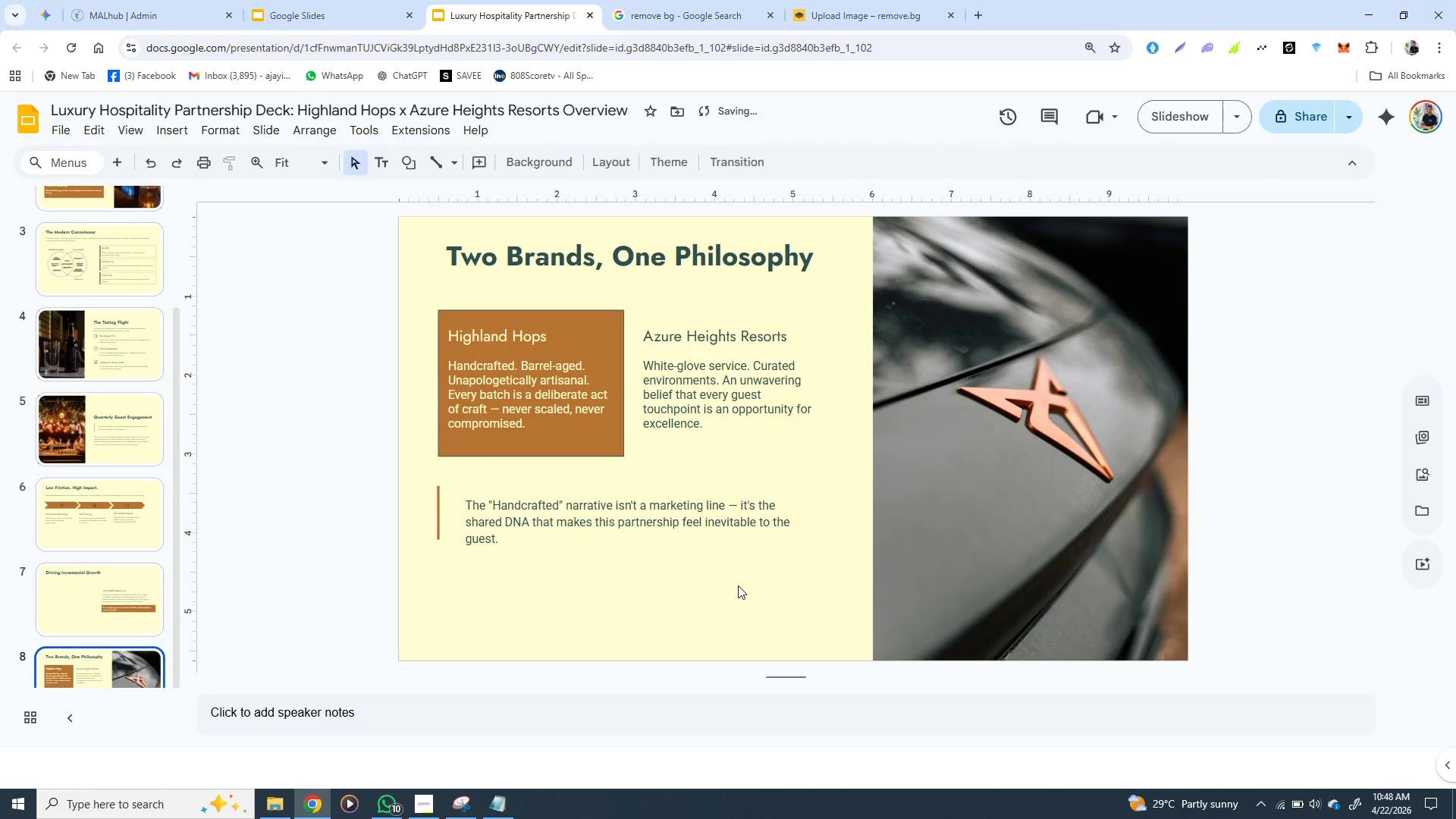 
left_click([738, 585])
 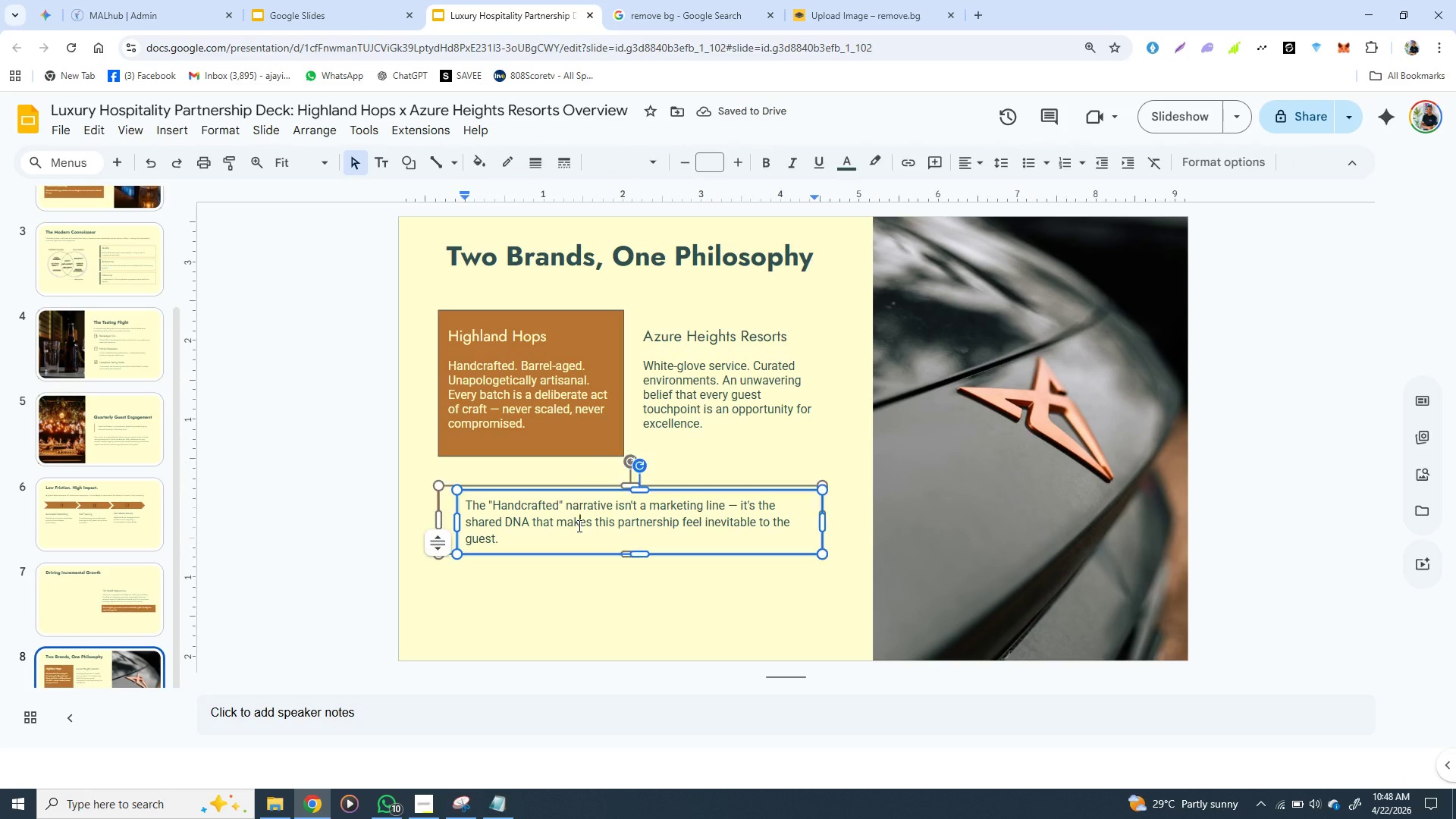 
double_click([578, 526])
 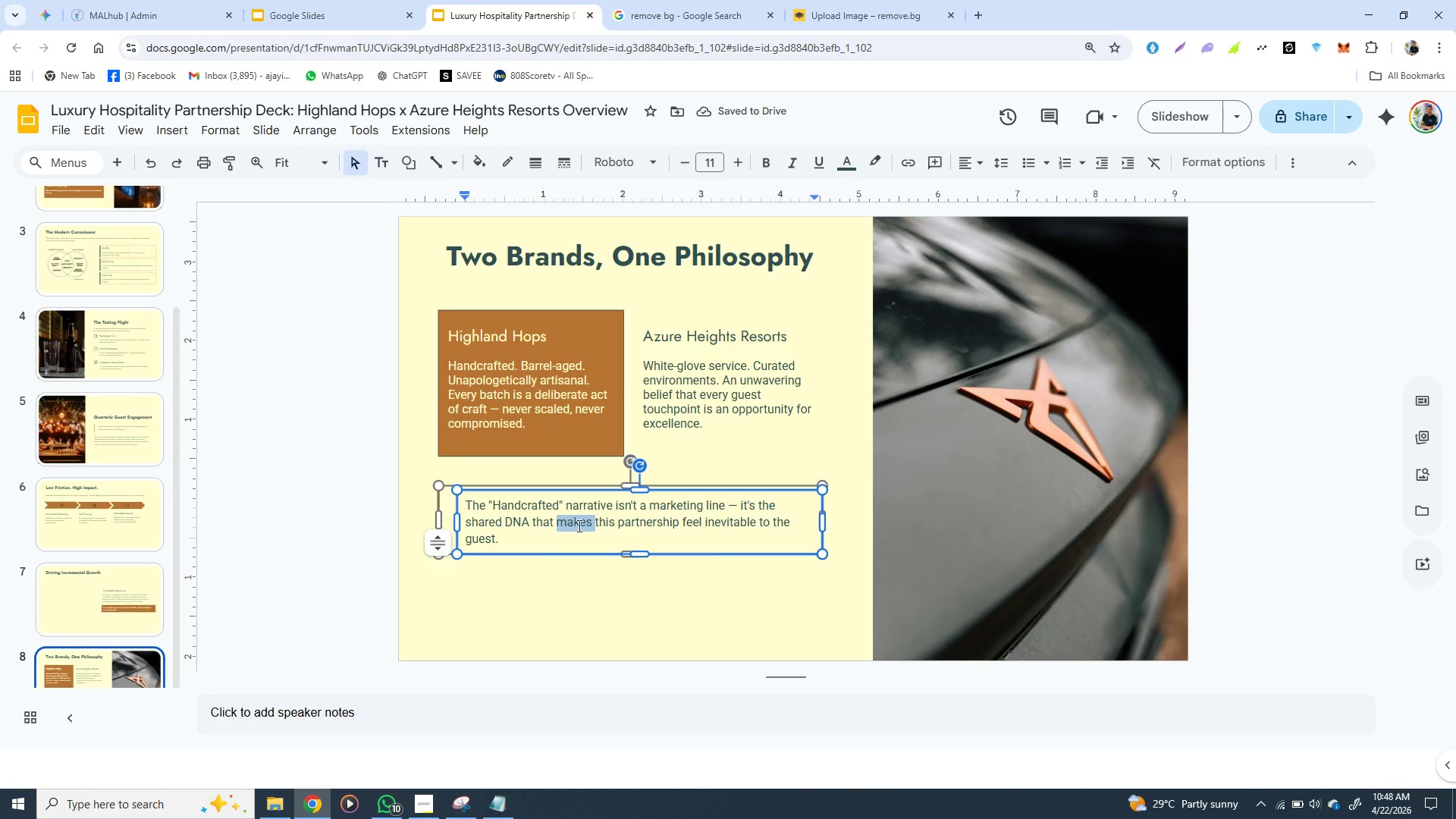 
triple_click([578, 526])
 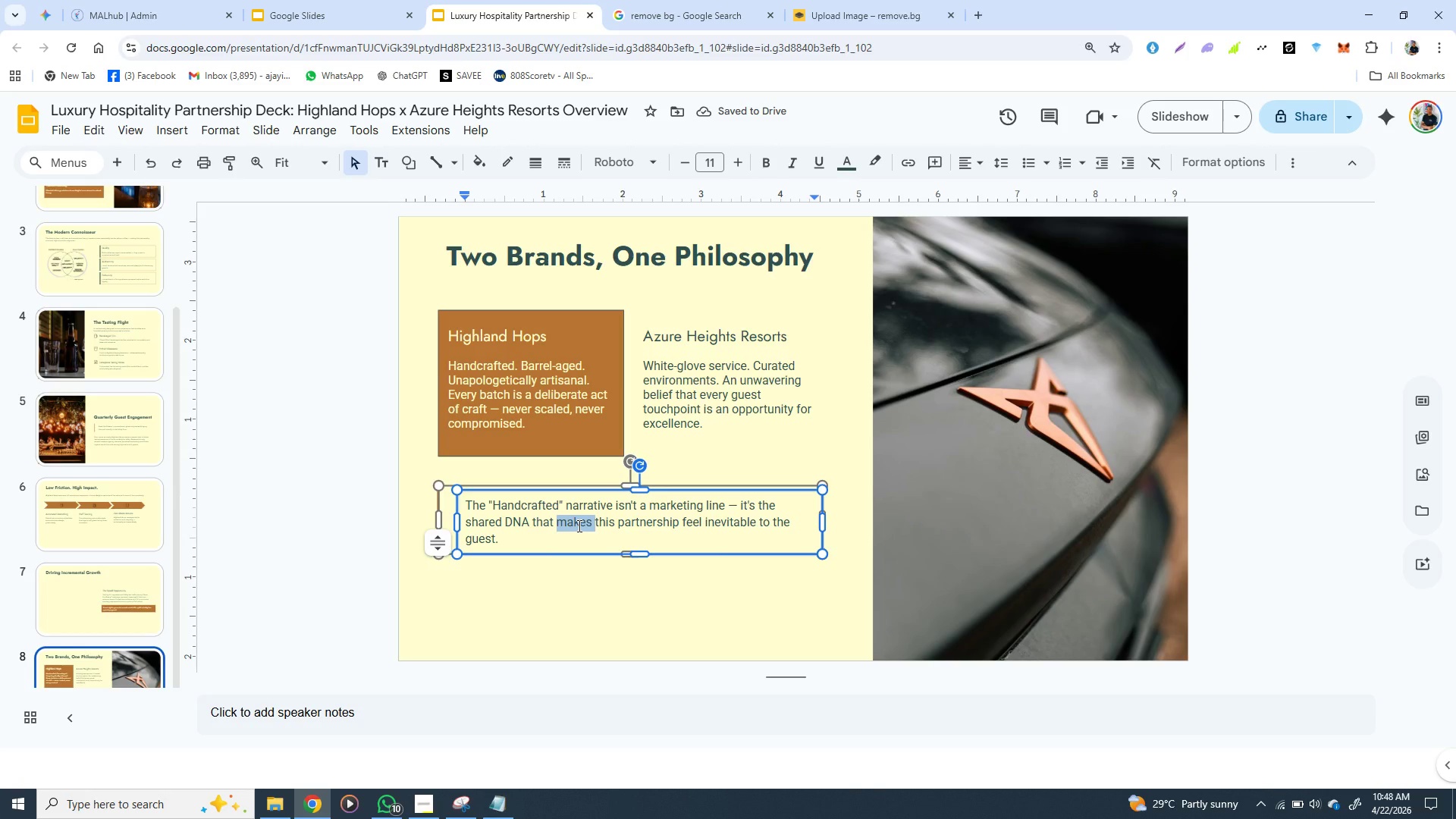 
triple_click([578, 526])
 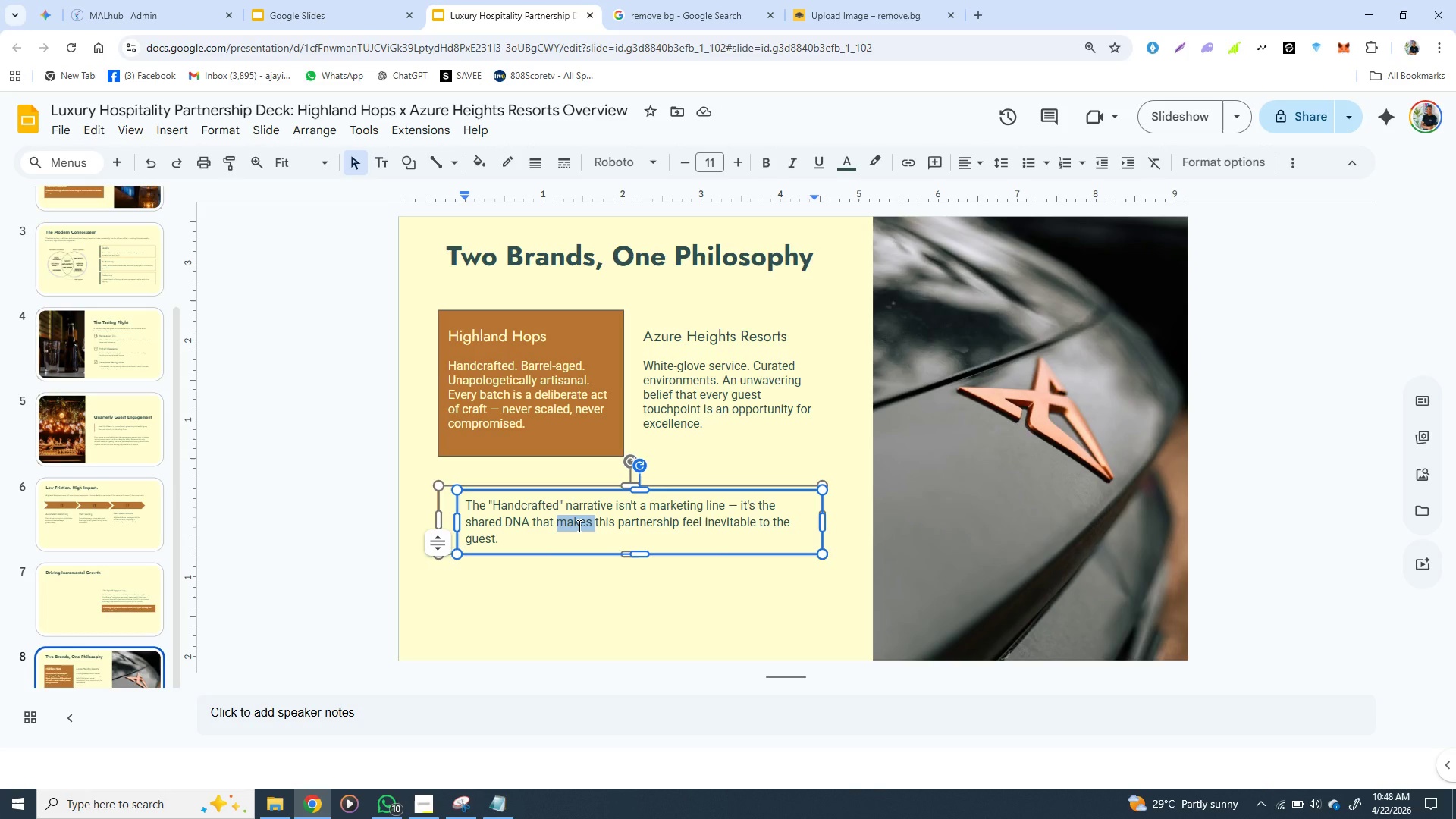 
wait(5.78)
 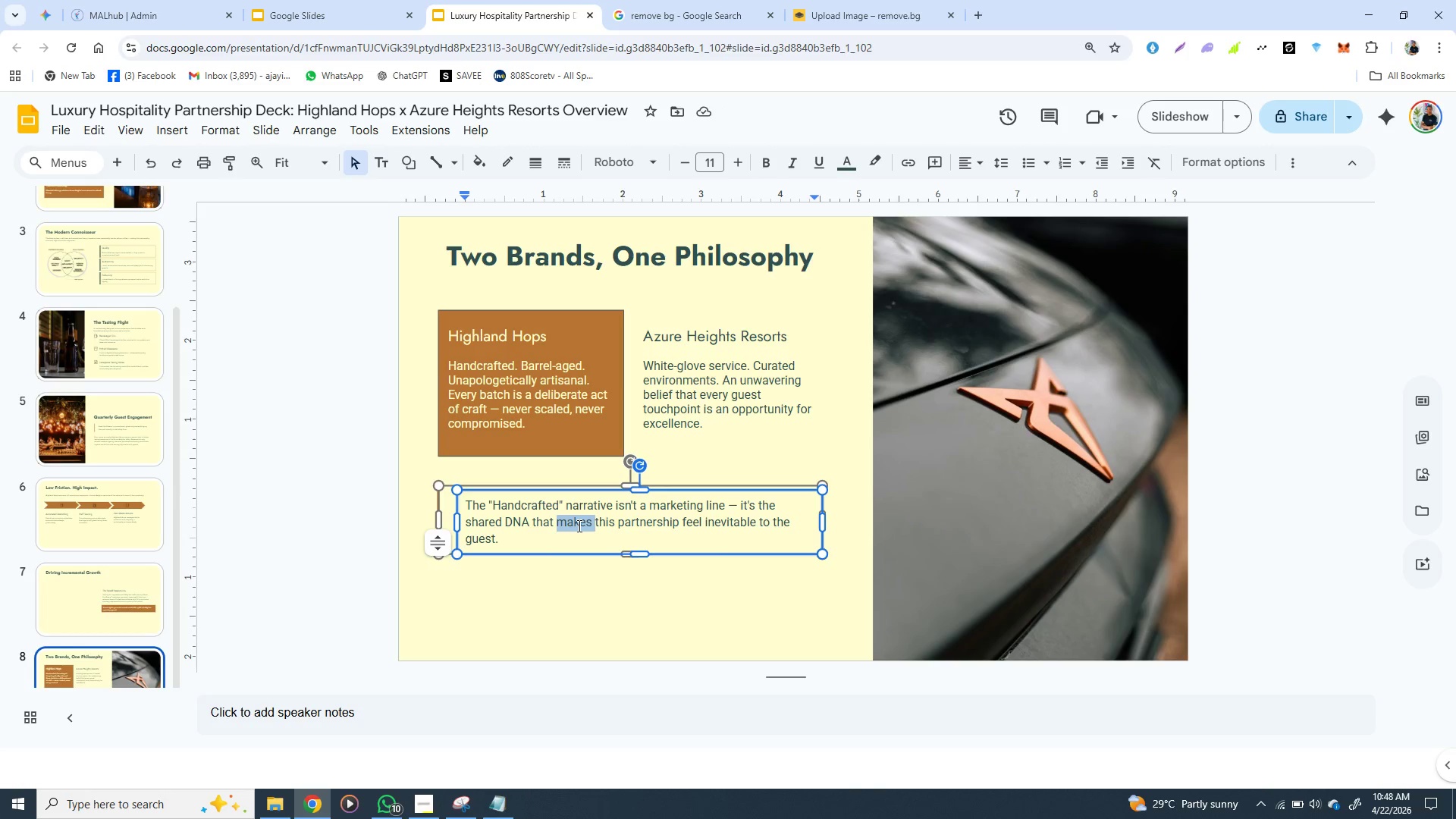 
double_click([558, 505])
 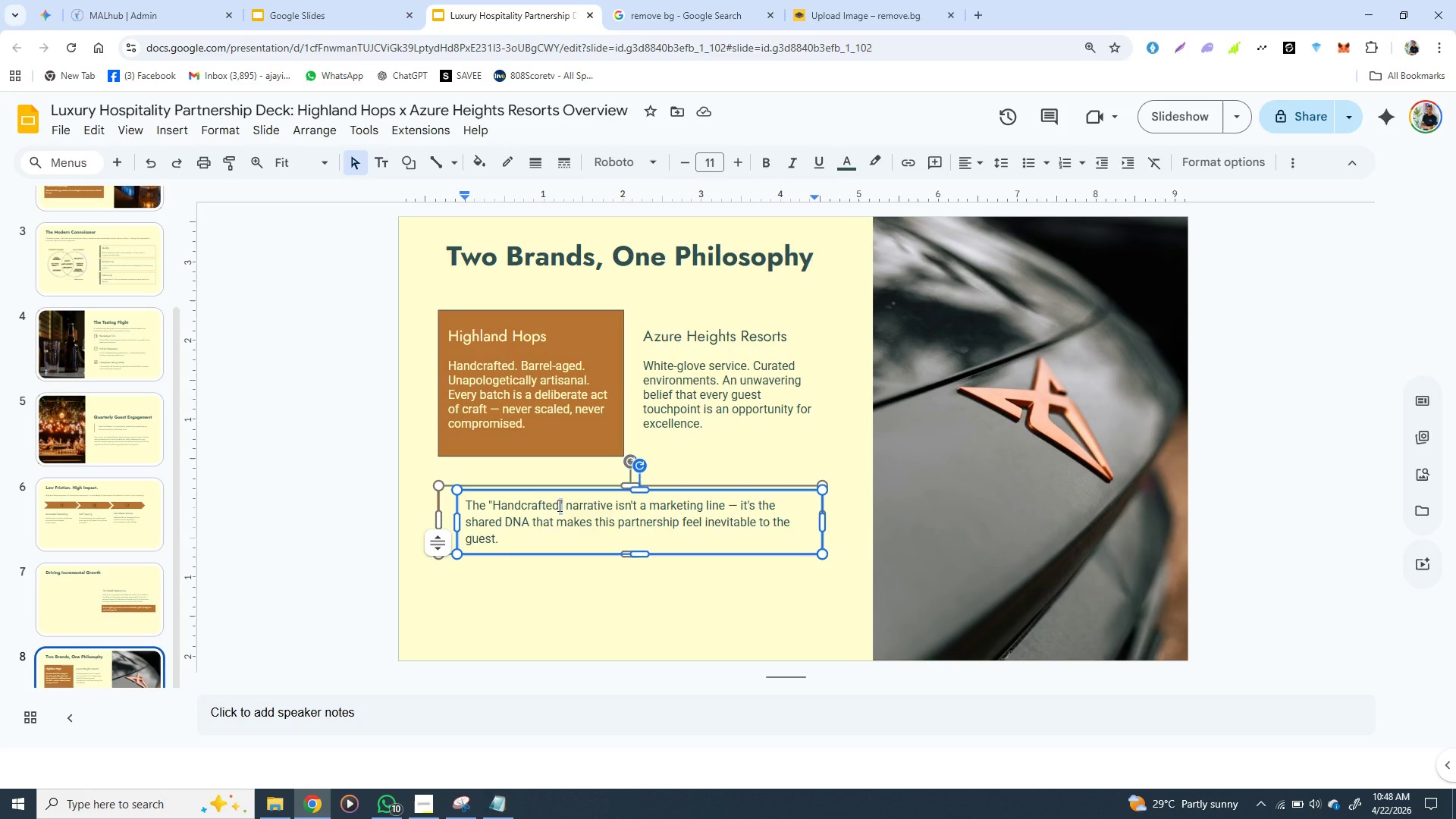 
triple_click([558, 505])
 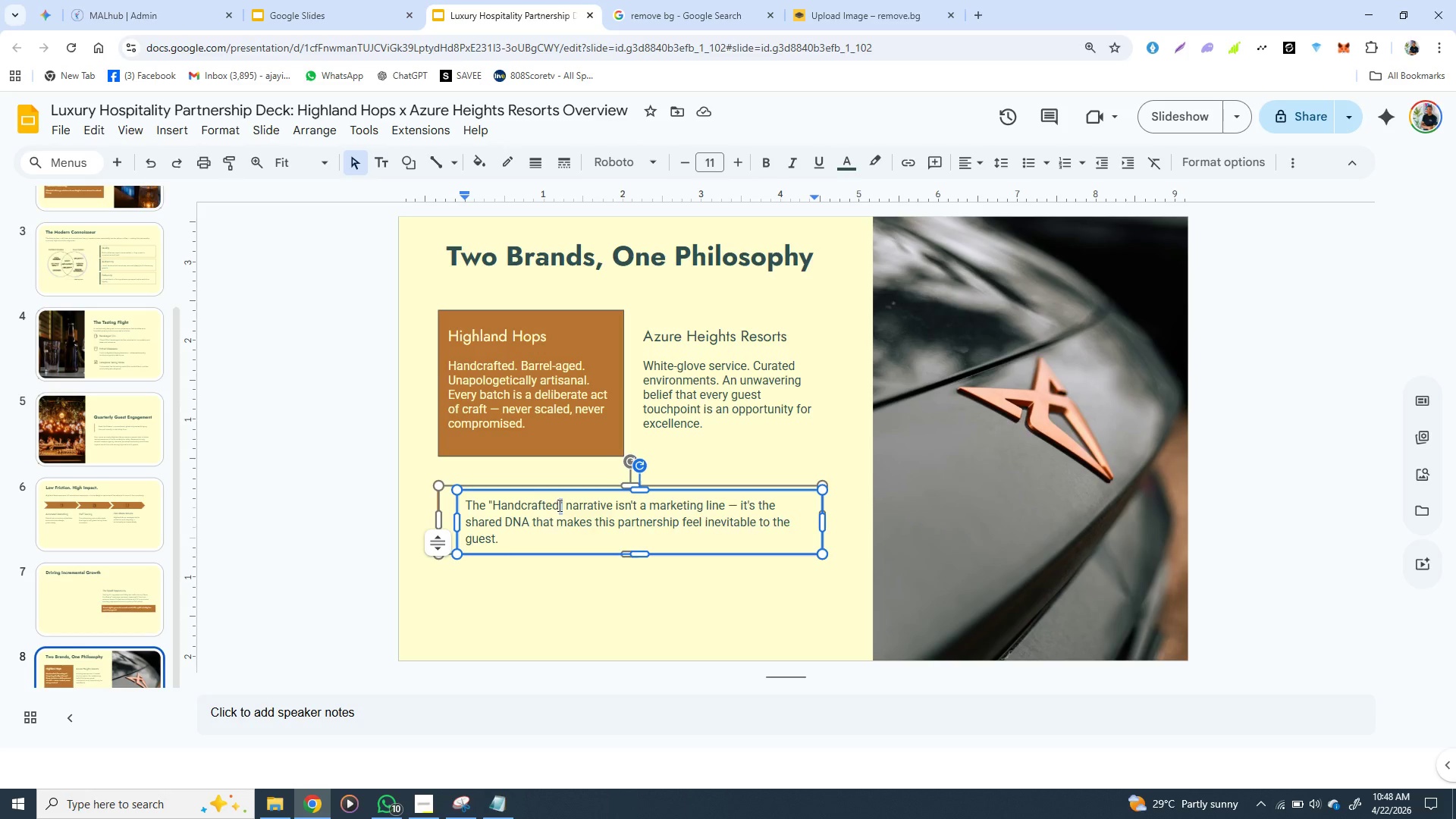 
triple_click([558, 505])
 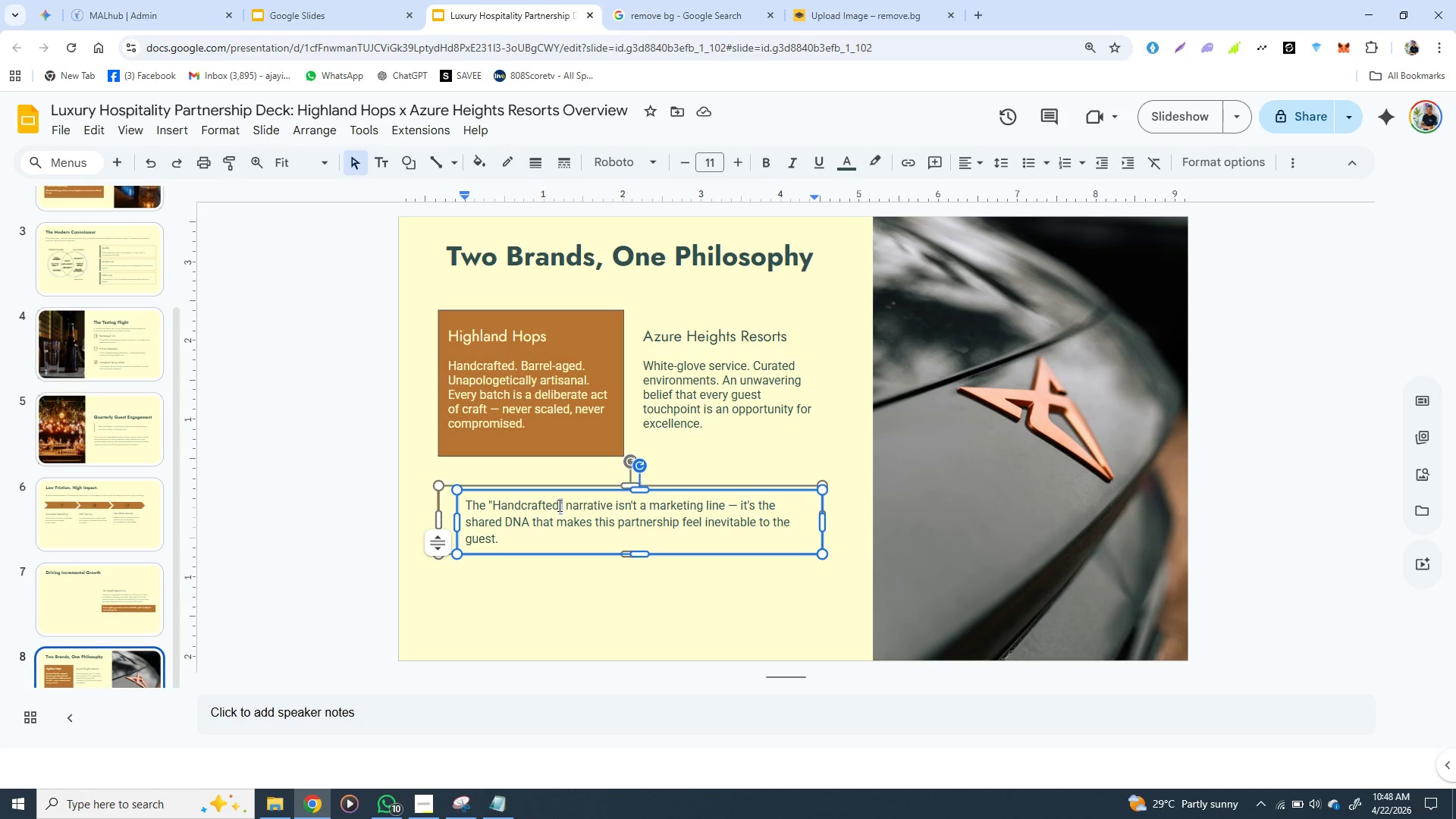 
triple_click([558, 505])
 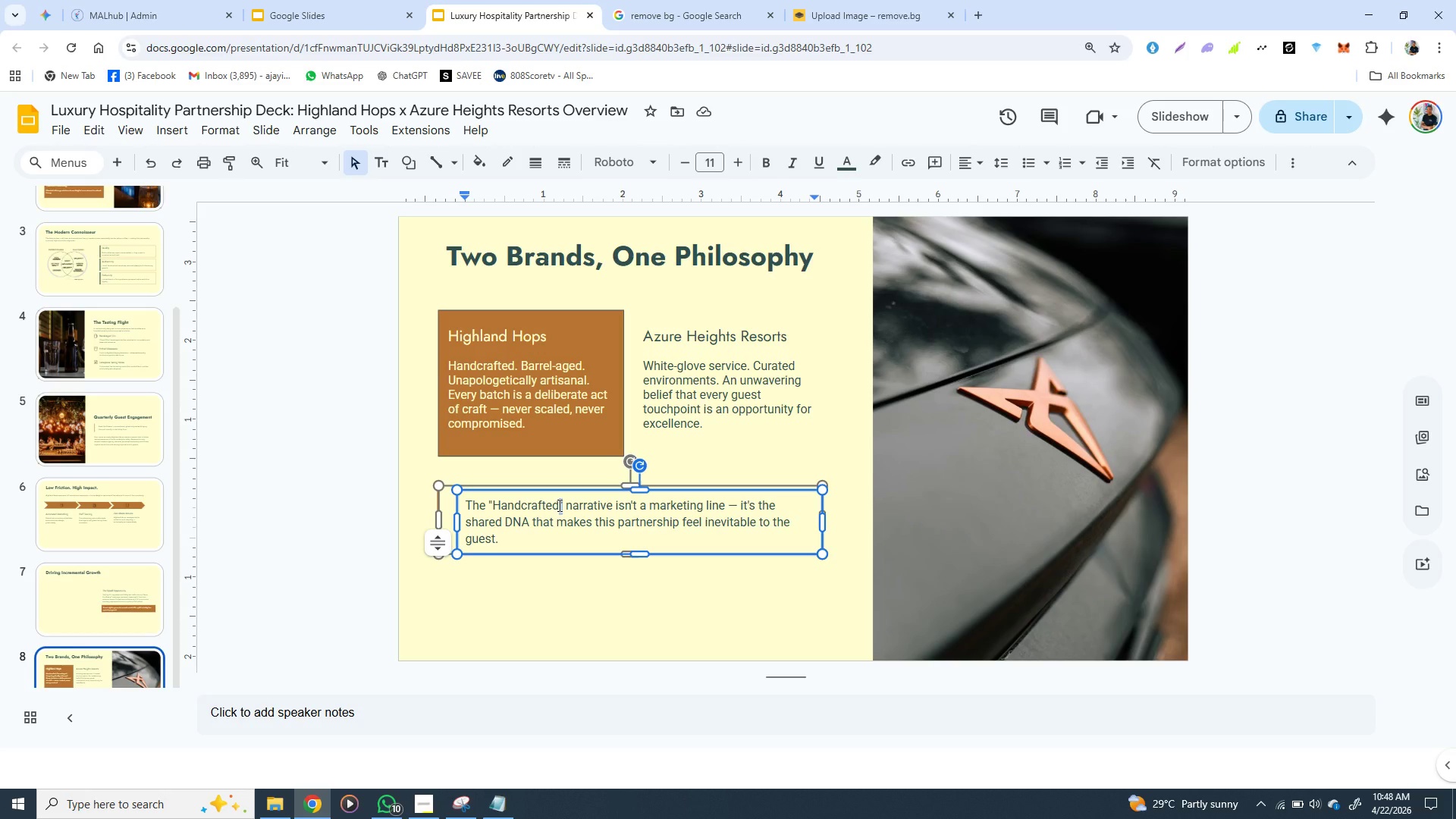 
triple_click([558, 505])
 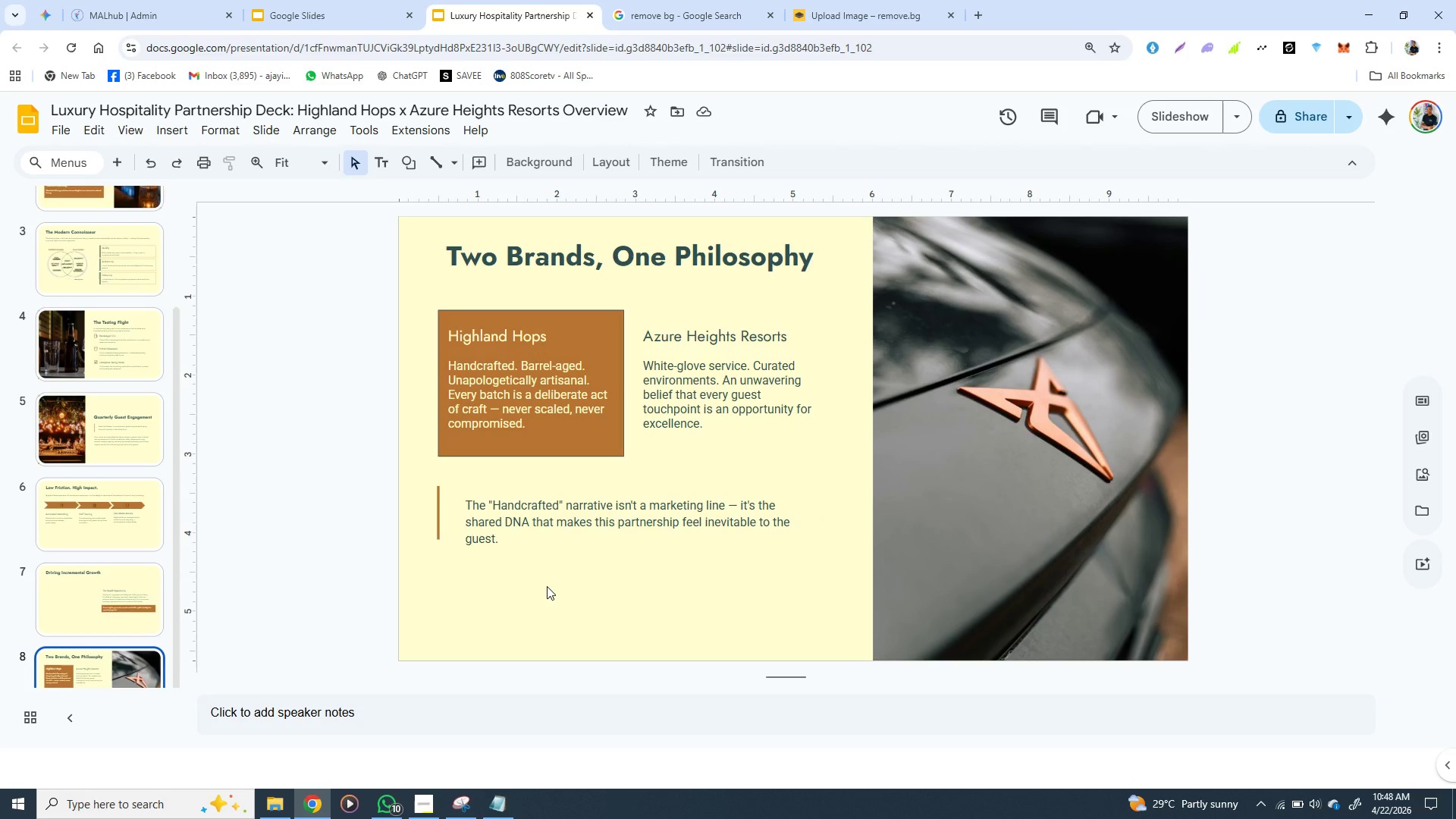 
left_click([547, 586])
 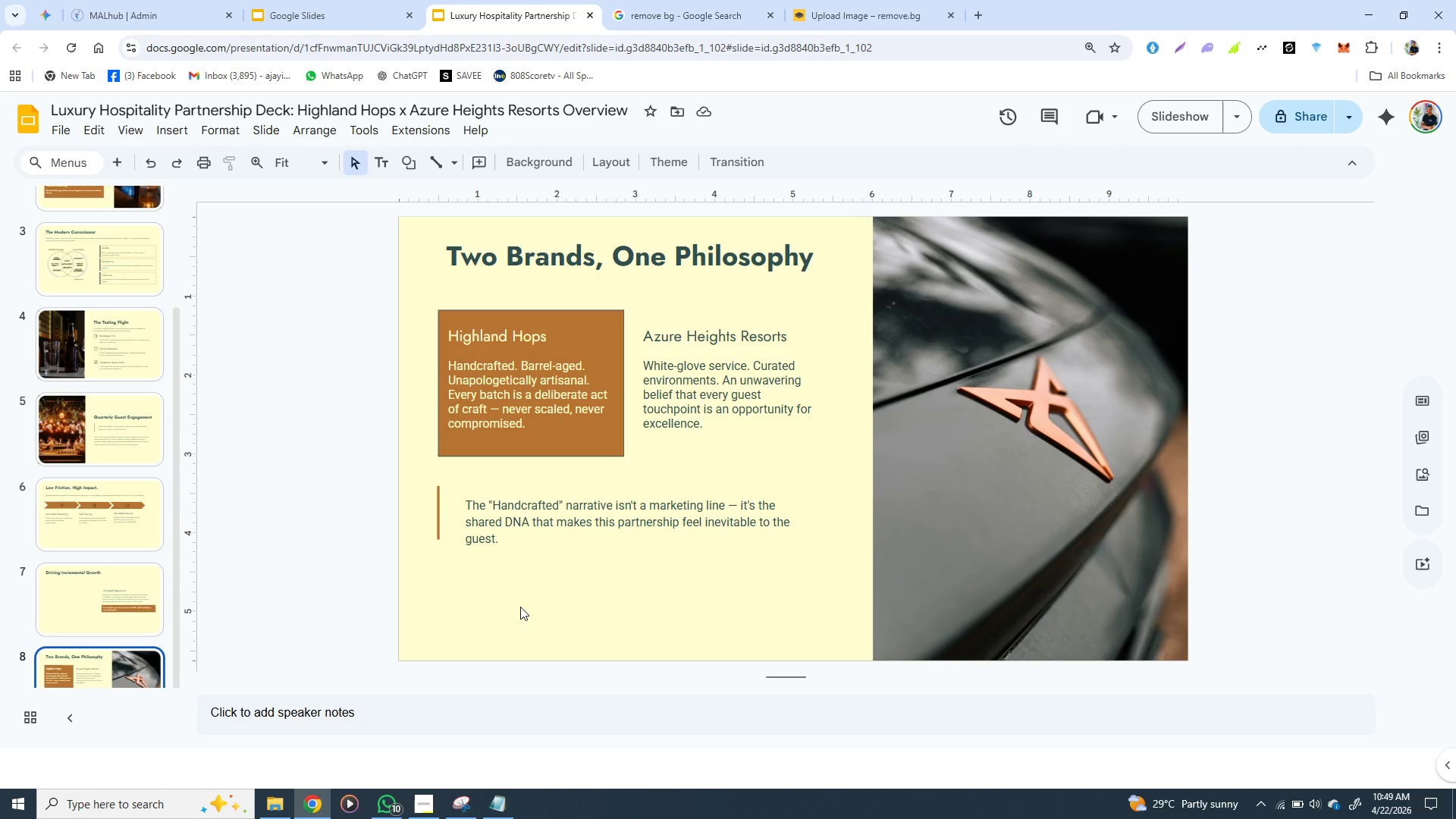 
left_click([520, 607])
 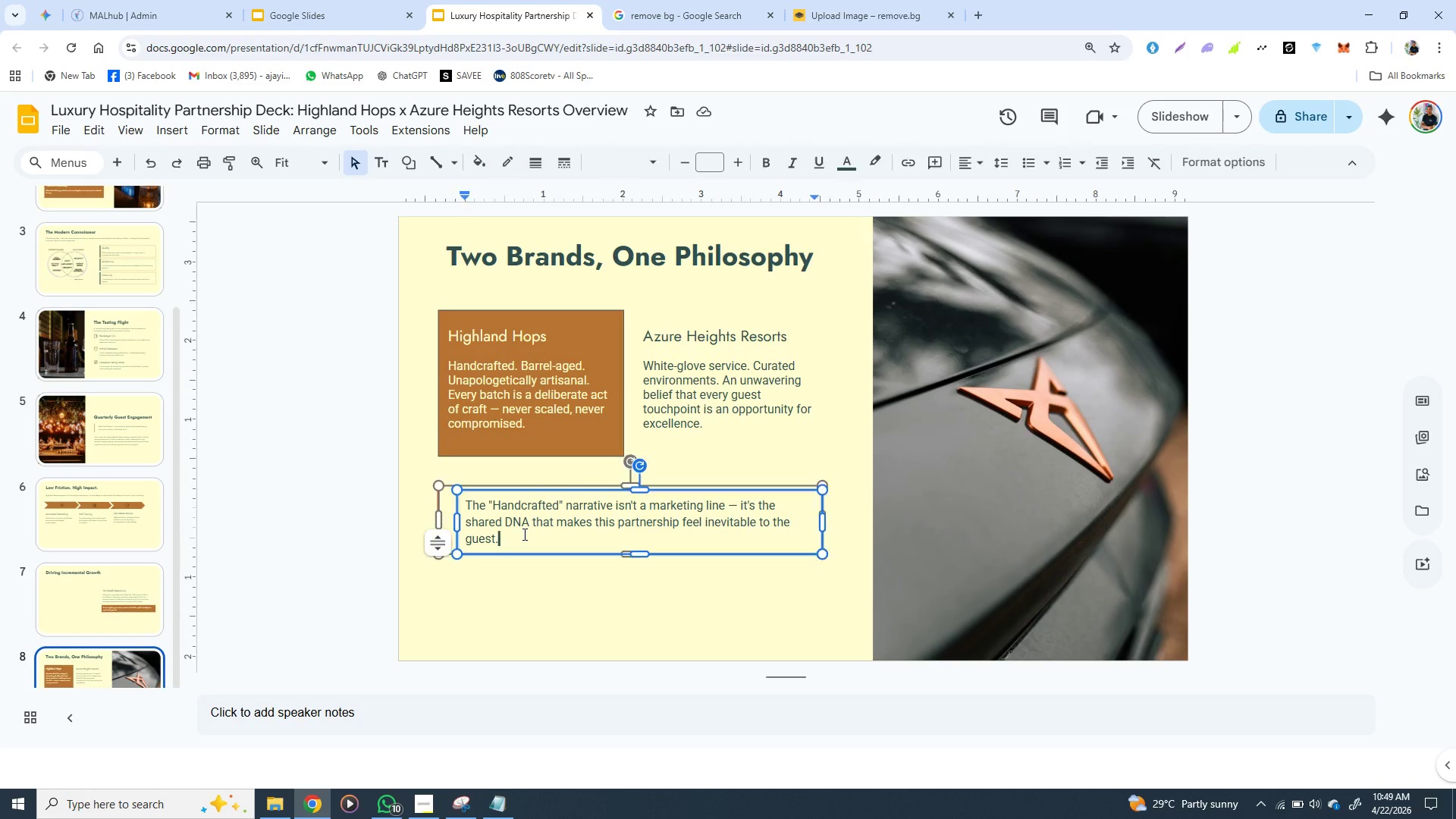 
left_click([523, 534])
 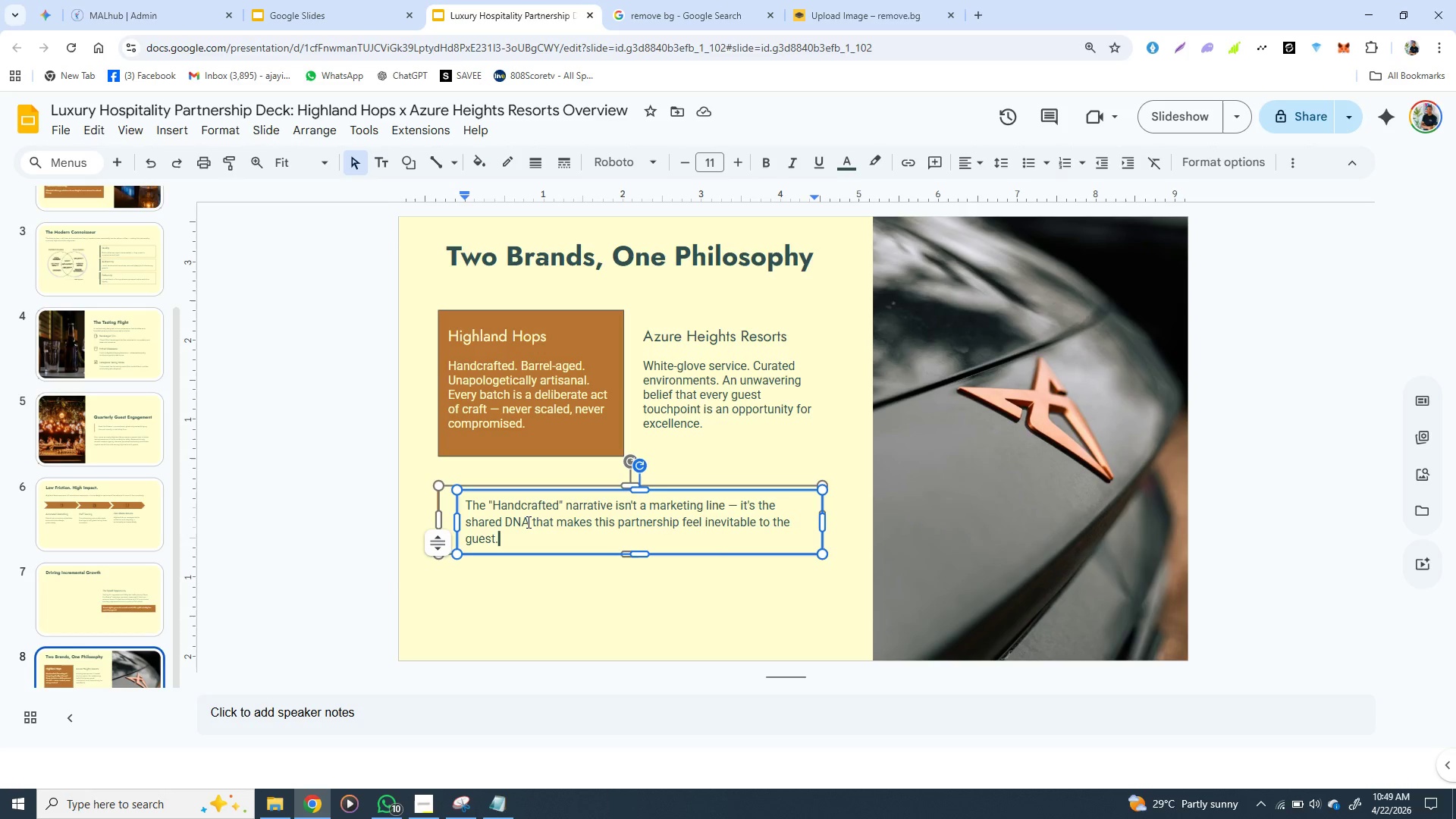 
double_click([527, 522])
 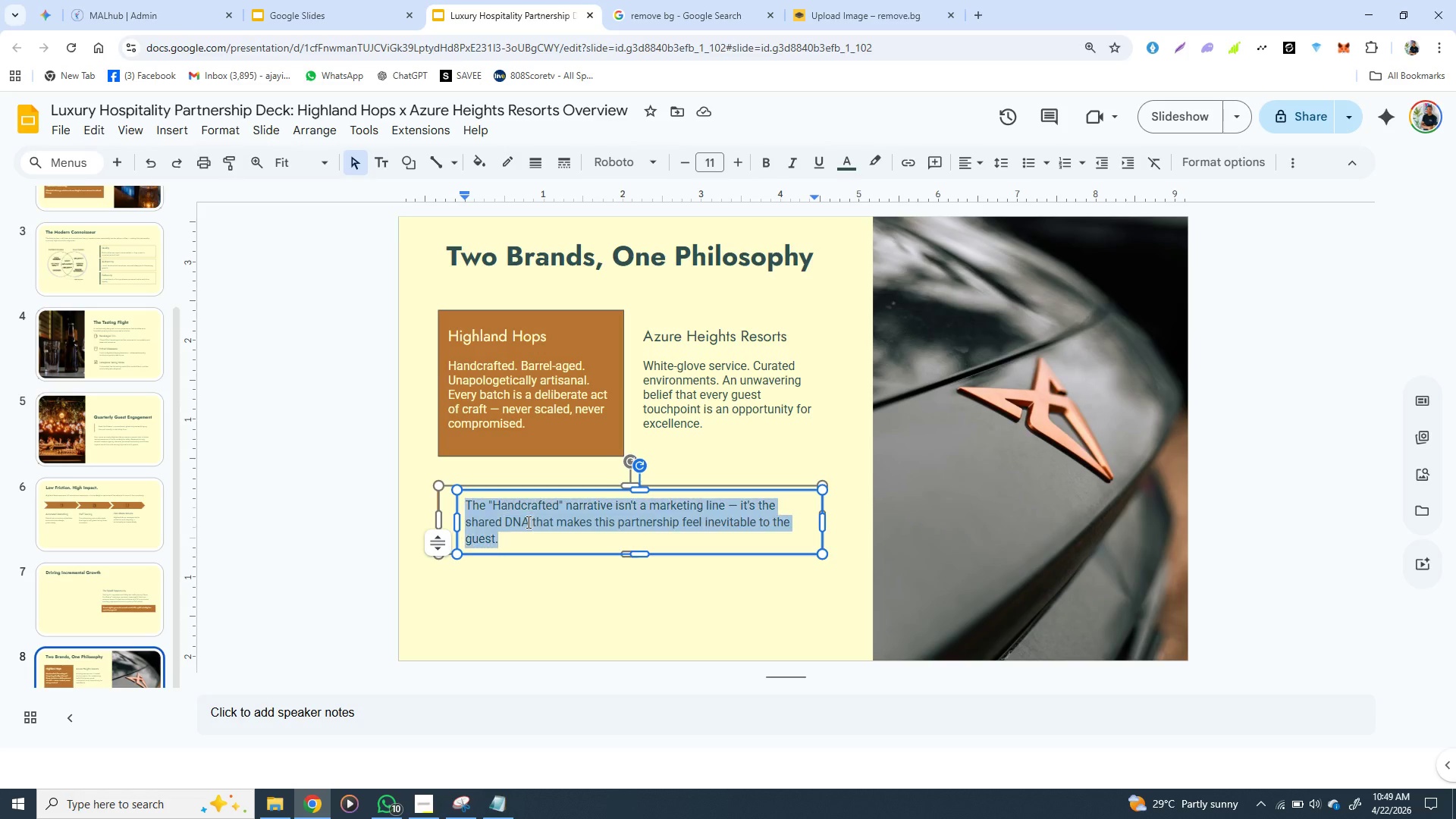 
double_click([527, 522])
 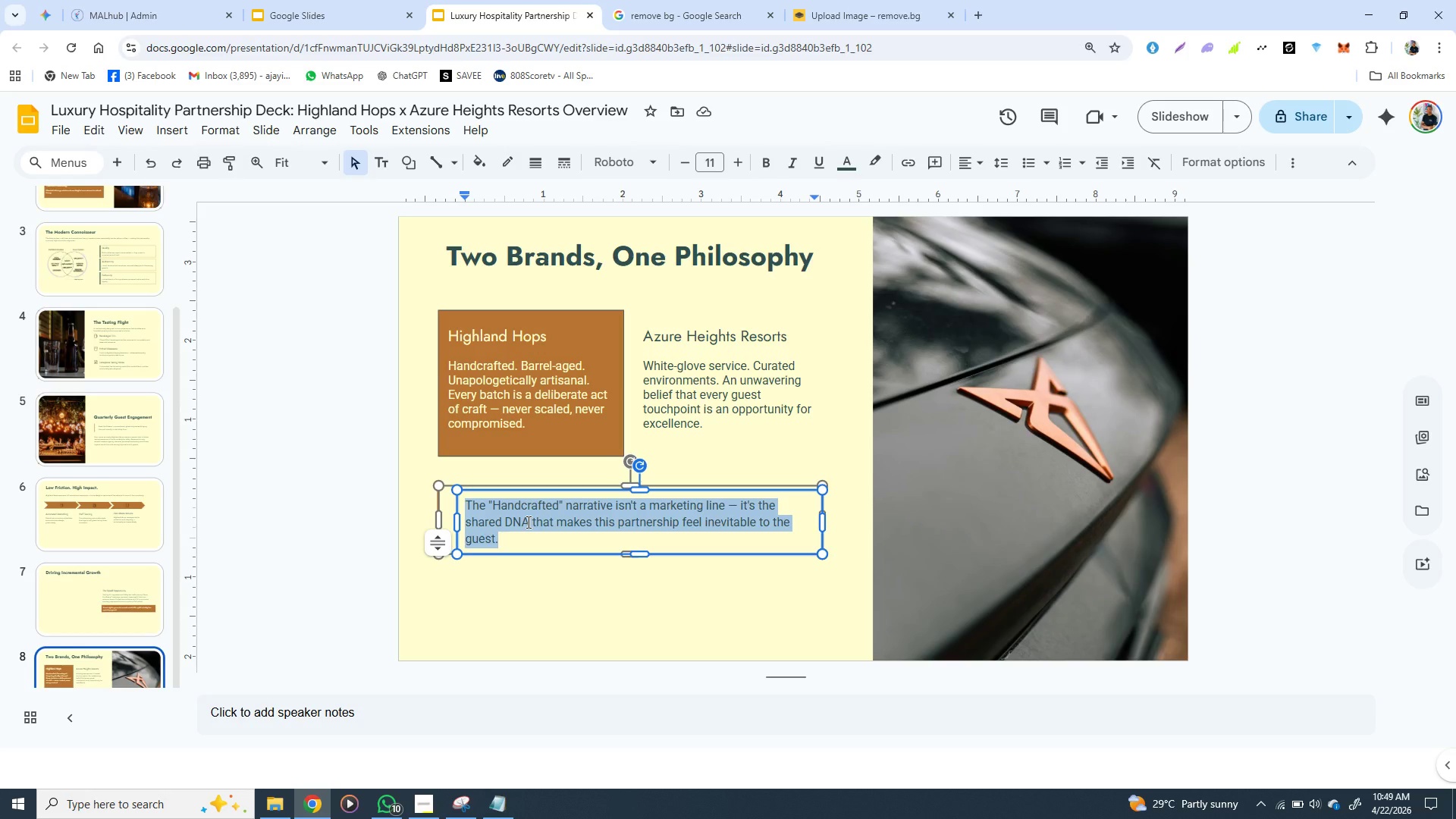 
triple_click([527, 522])
 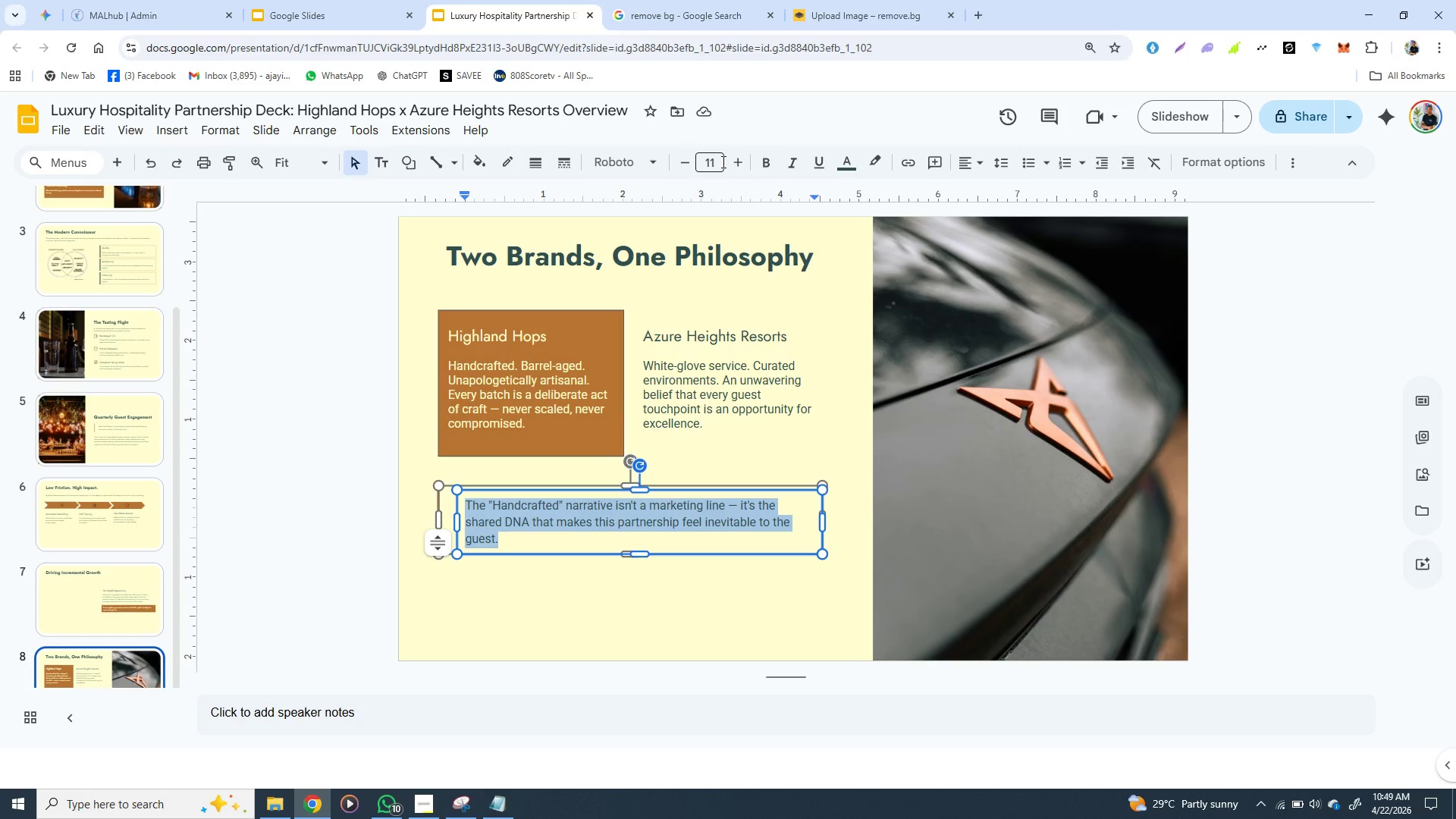 
left_click([722, 162])
 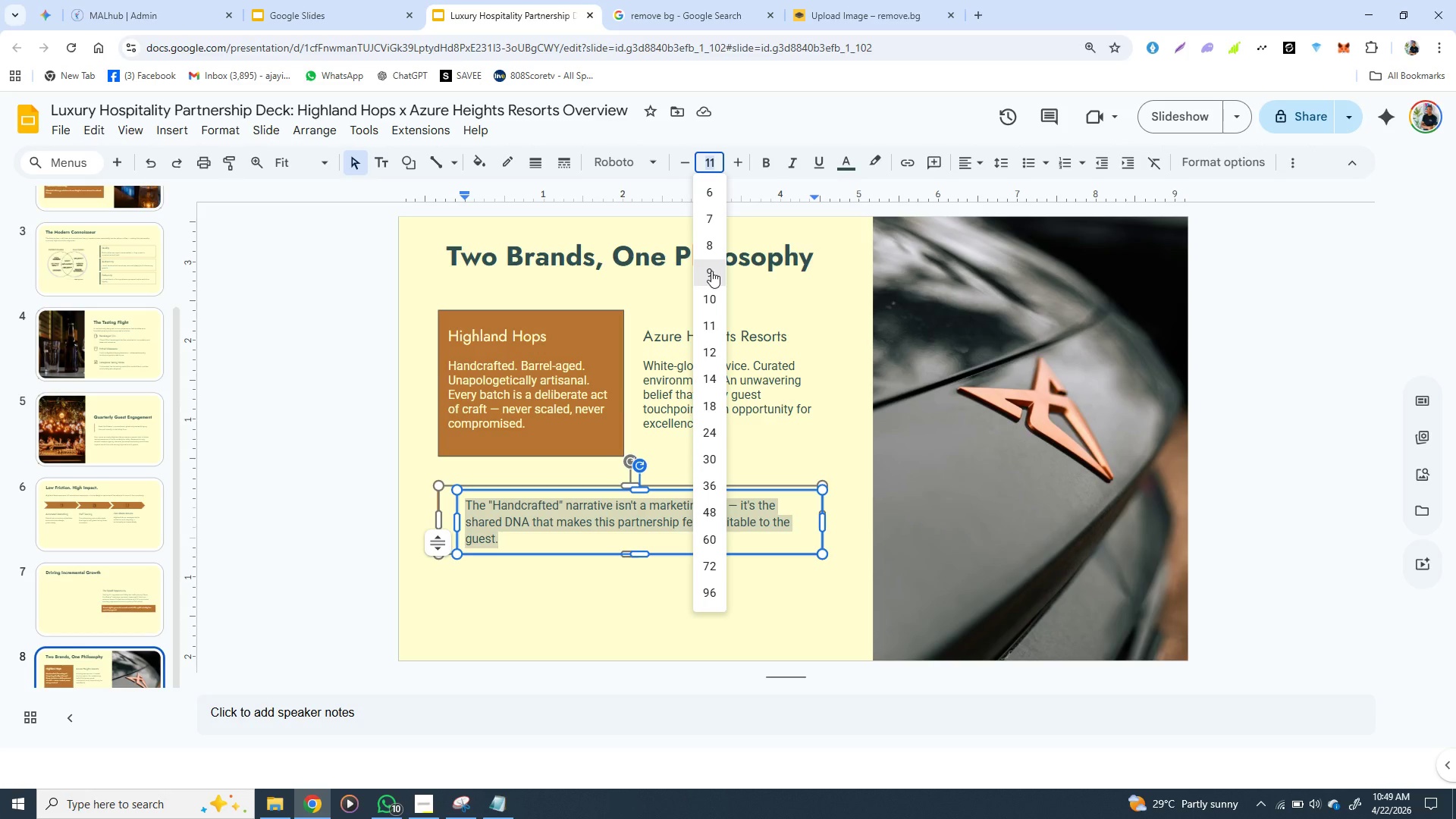 
left_click([711, 271])
 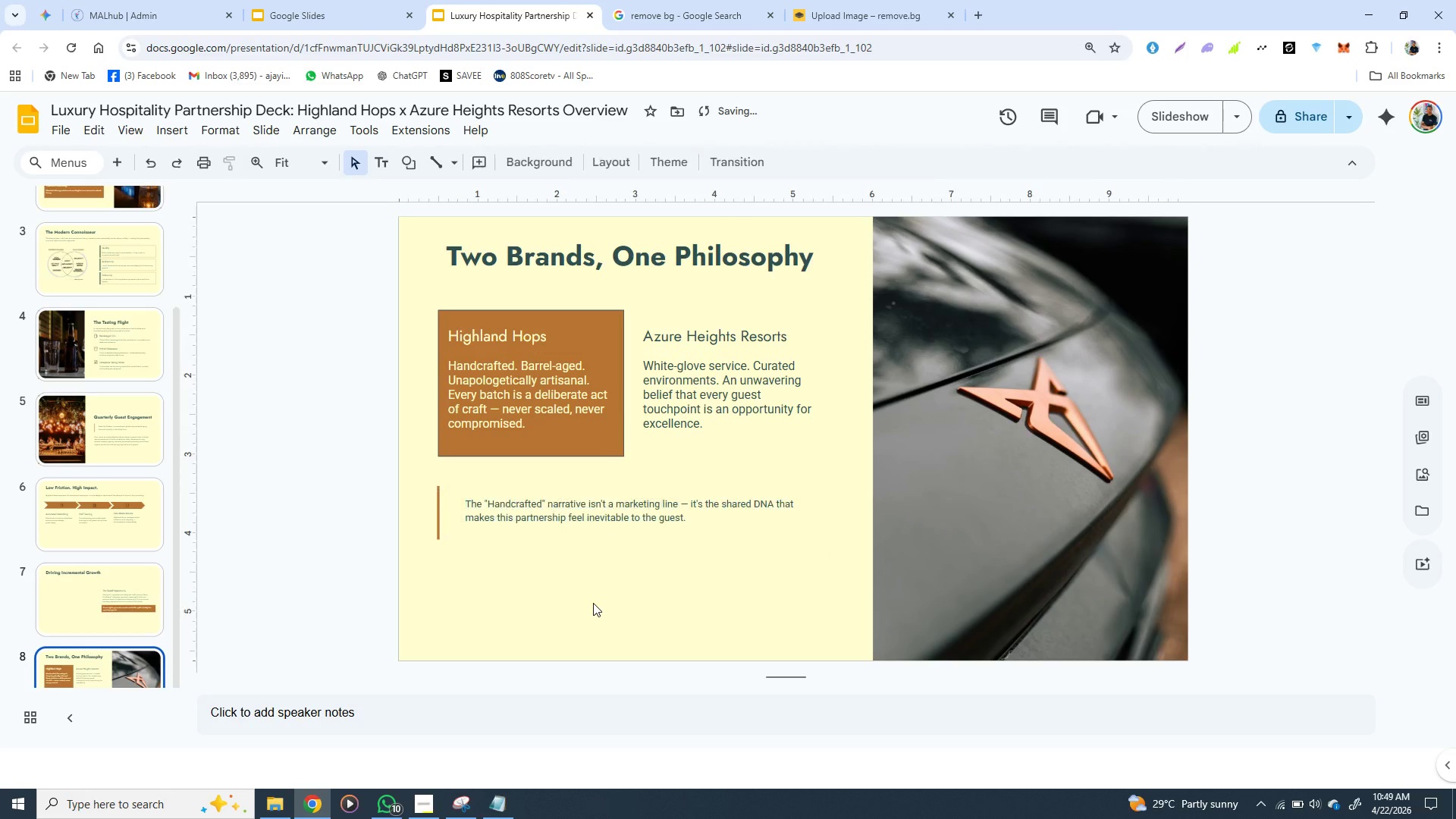 
left_click([593, 603])
 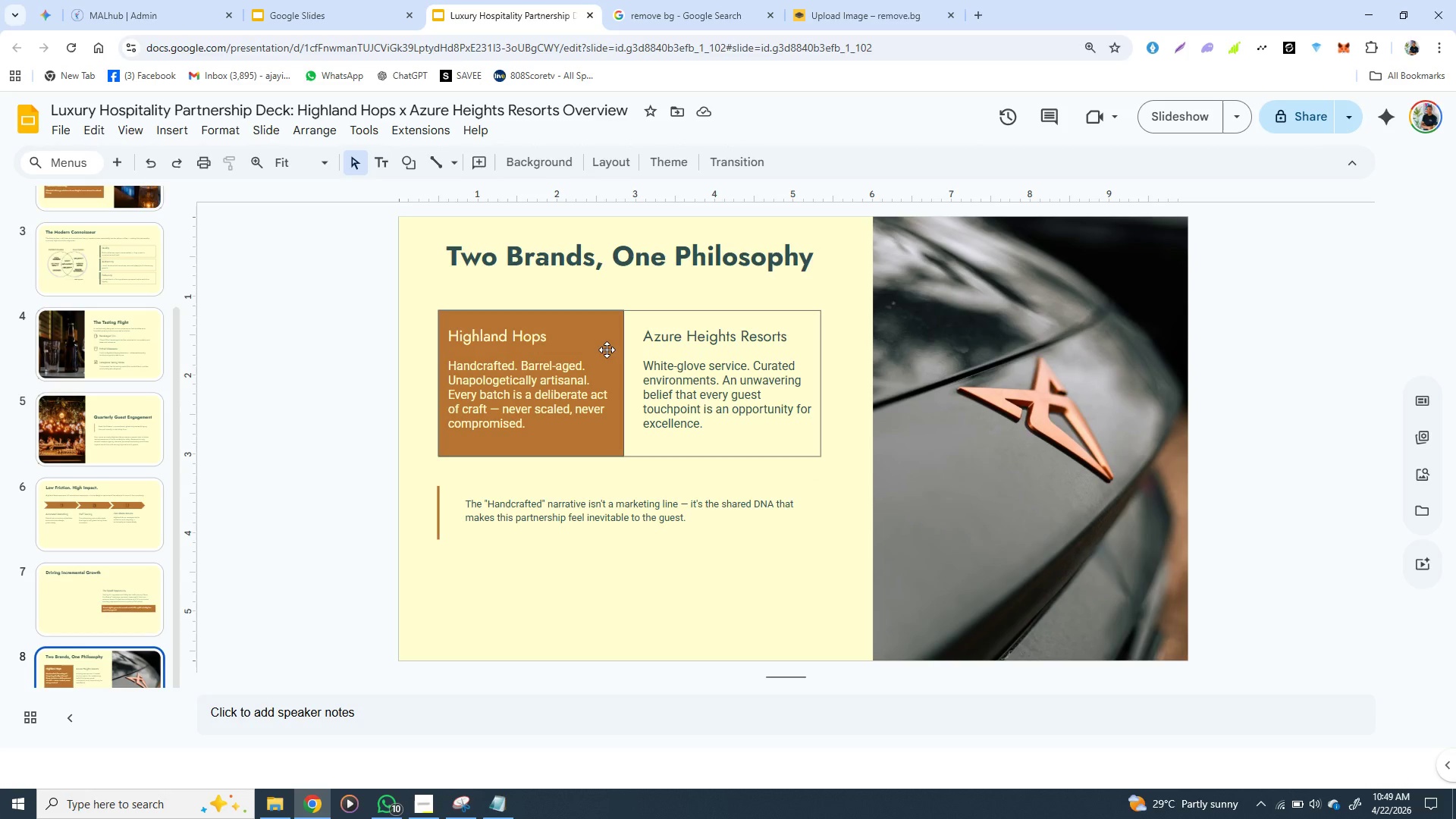 
wait(17.94)
 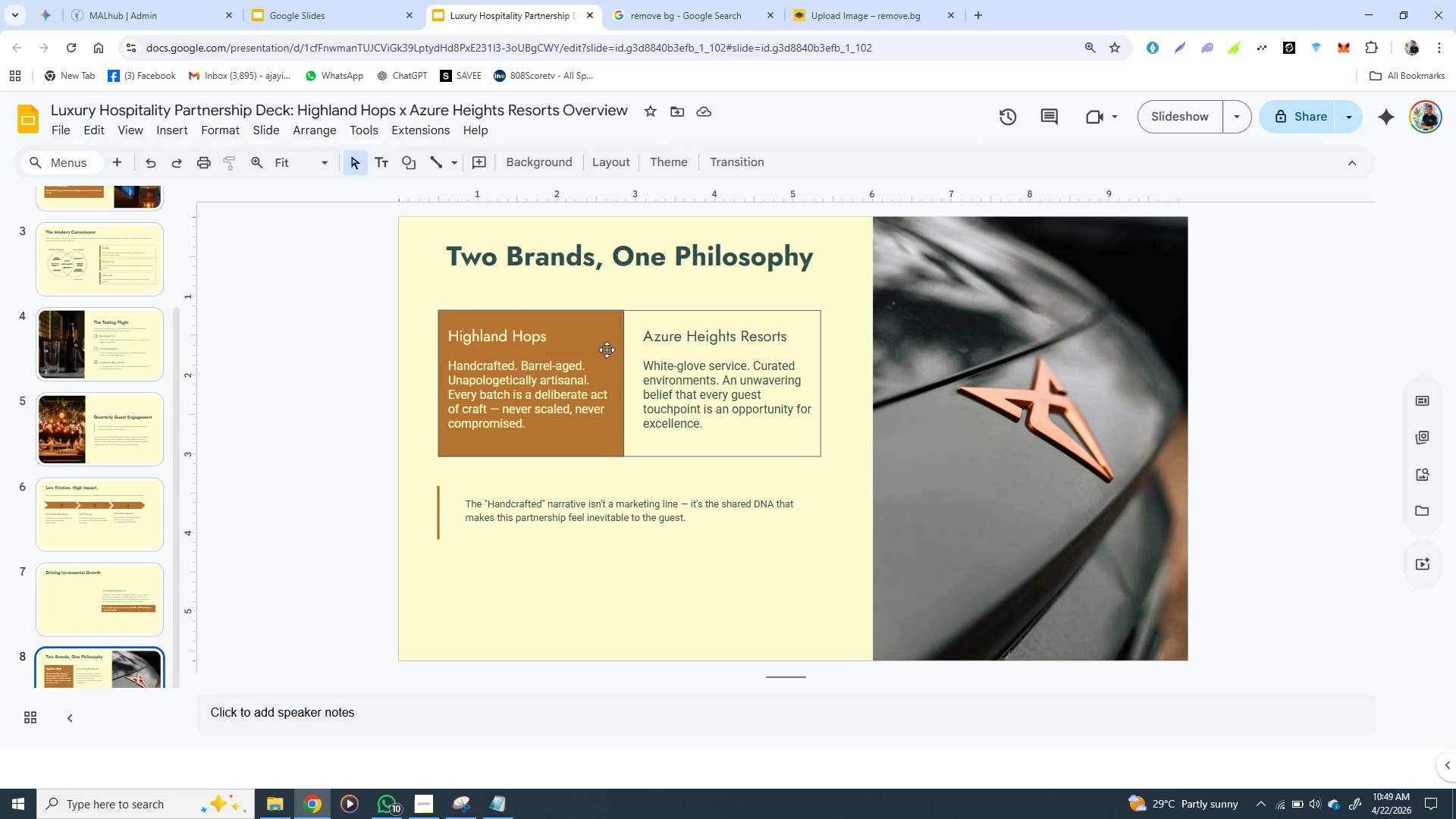 
left_click([626, 275])
 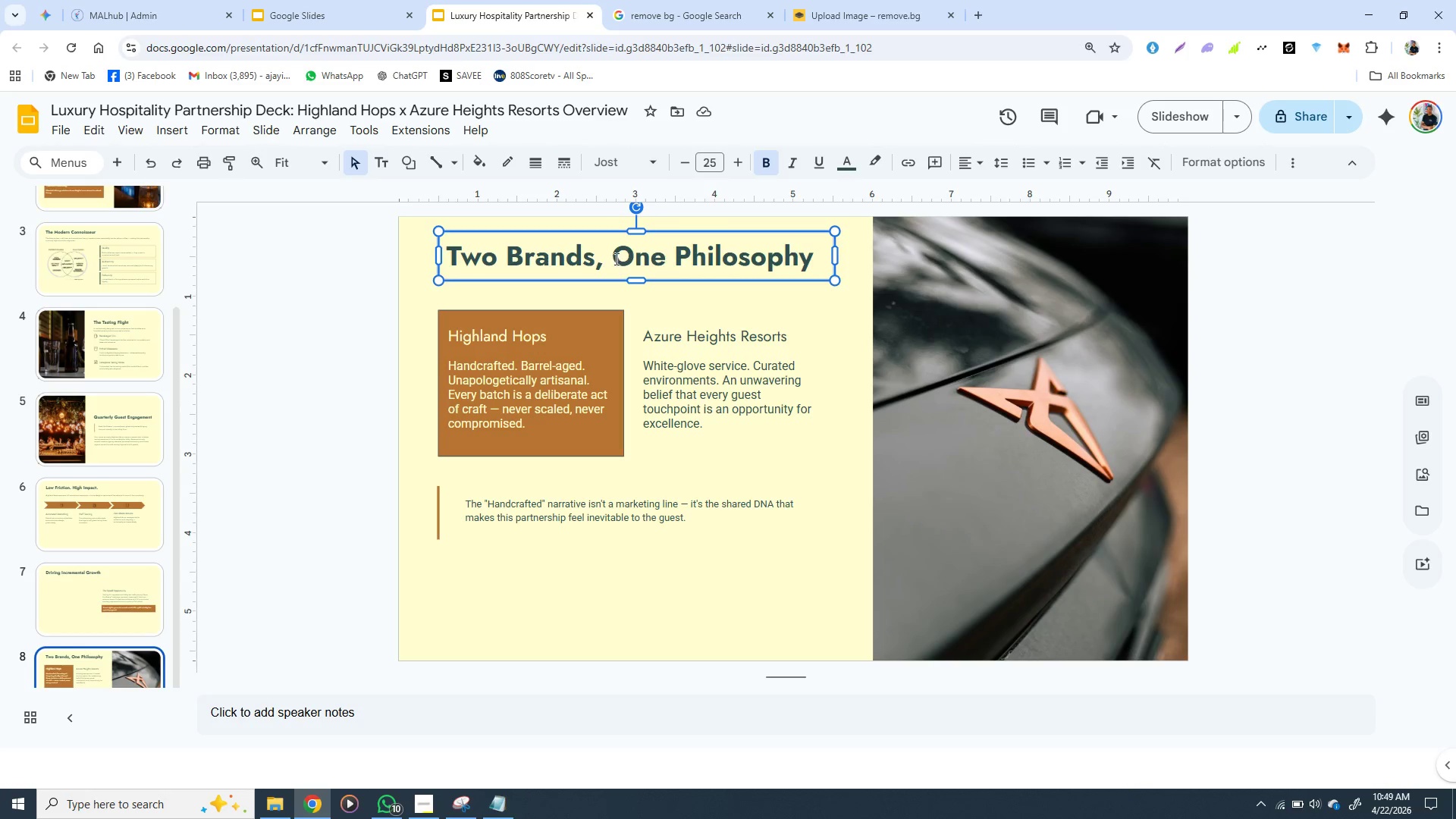 
wait(5.26)
 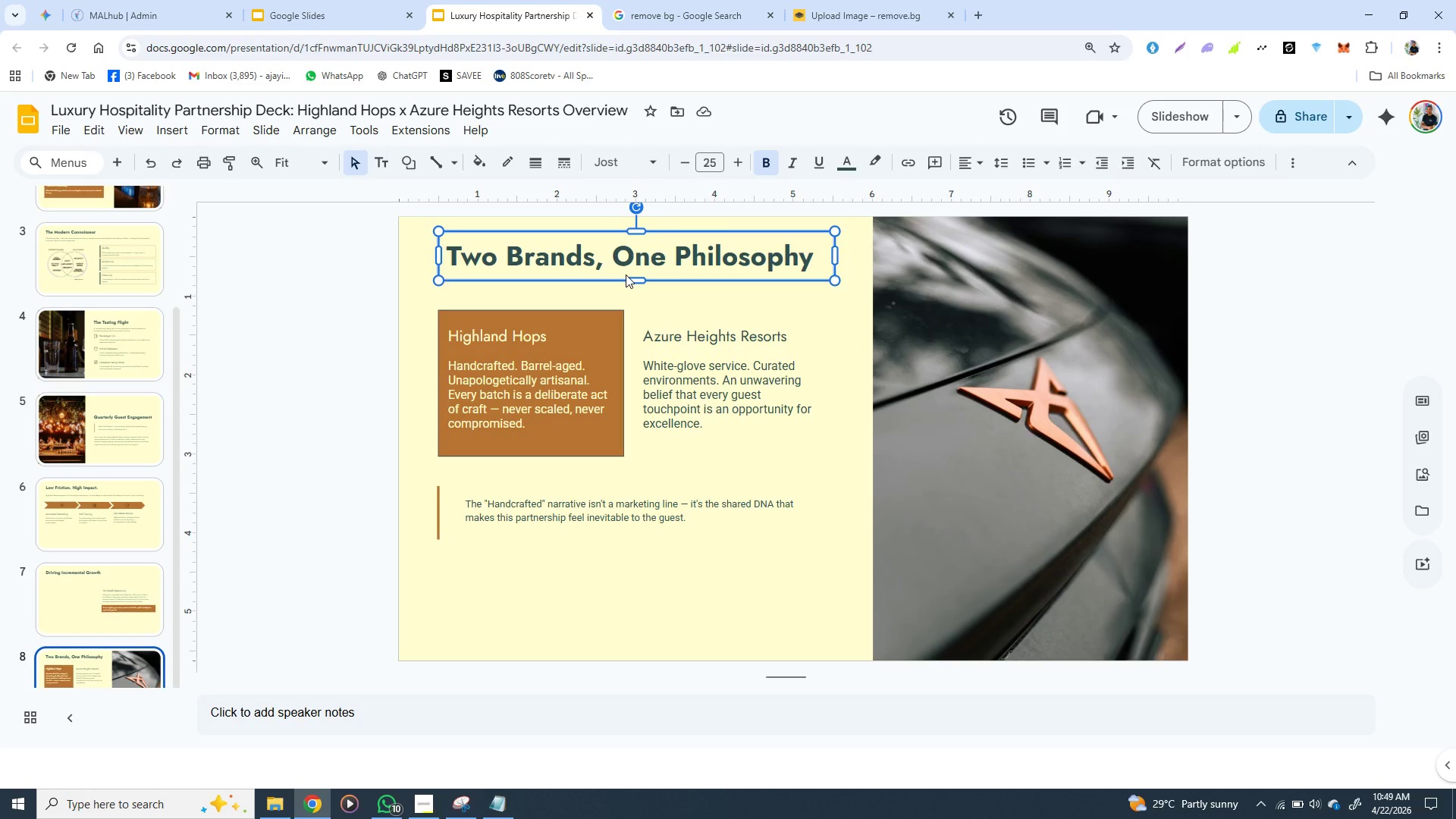 
left_click([623, 234])
 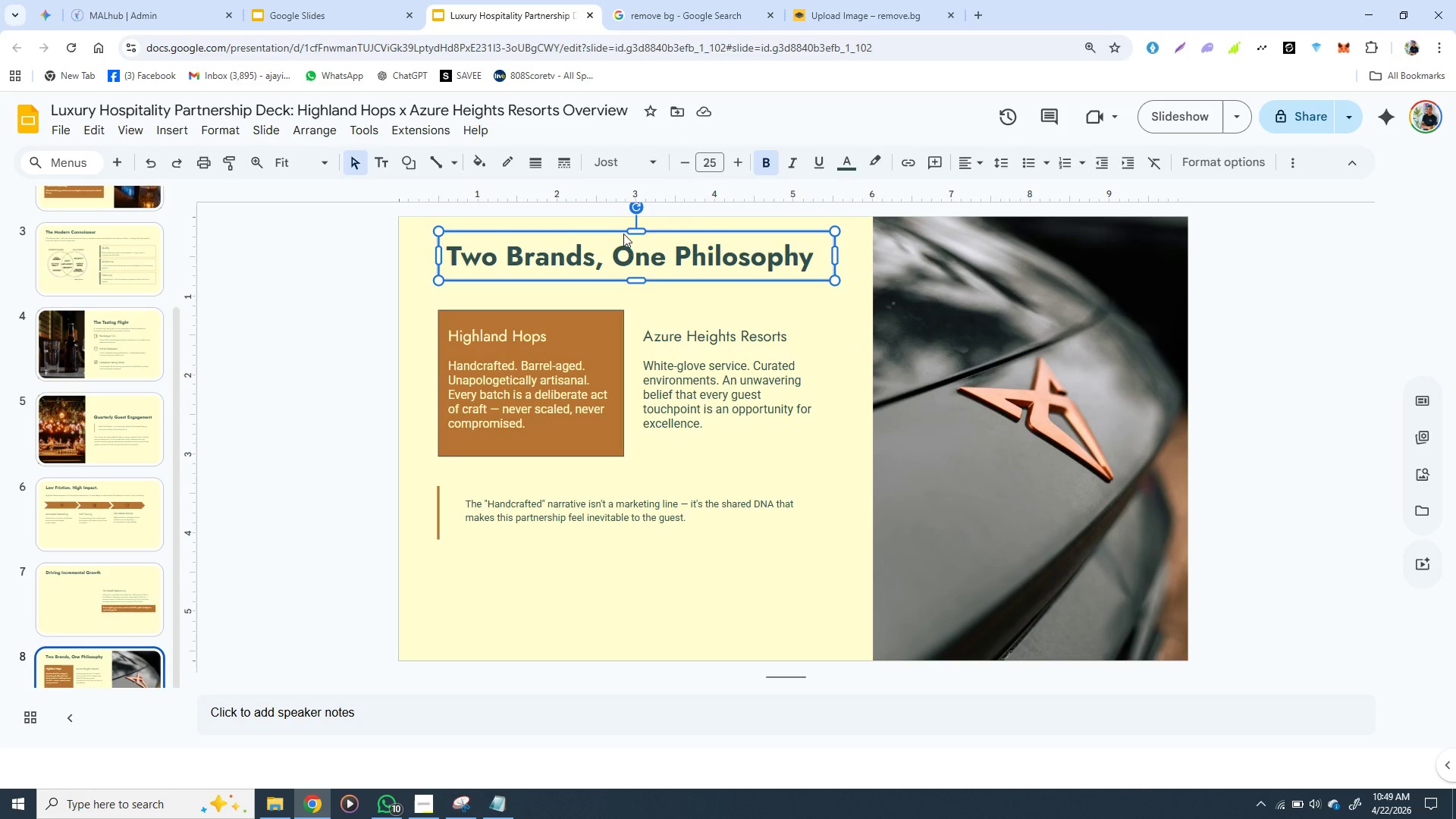 
key(ArrowDown)
 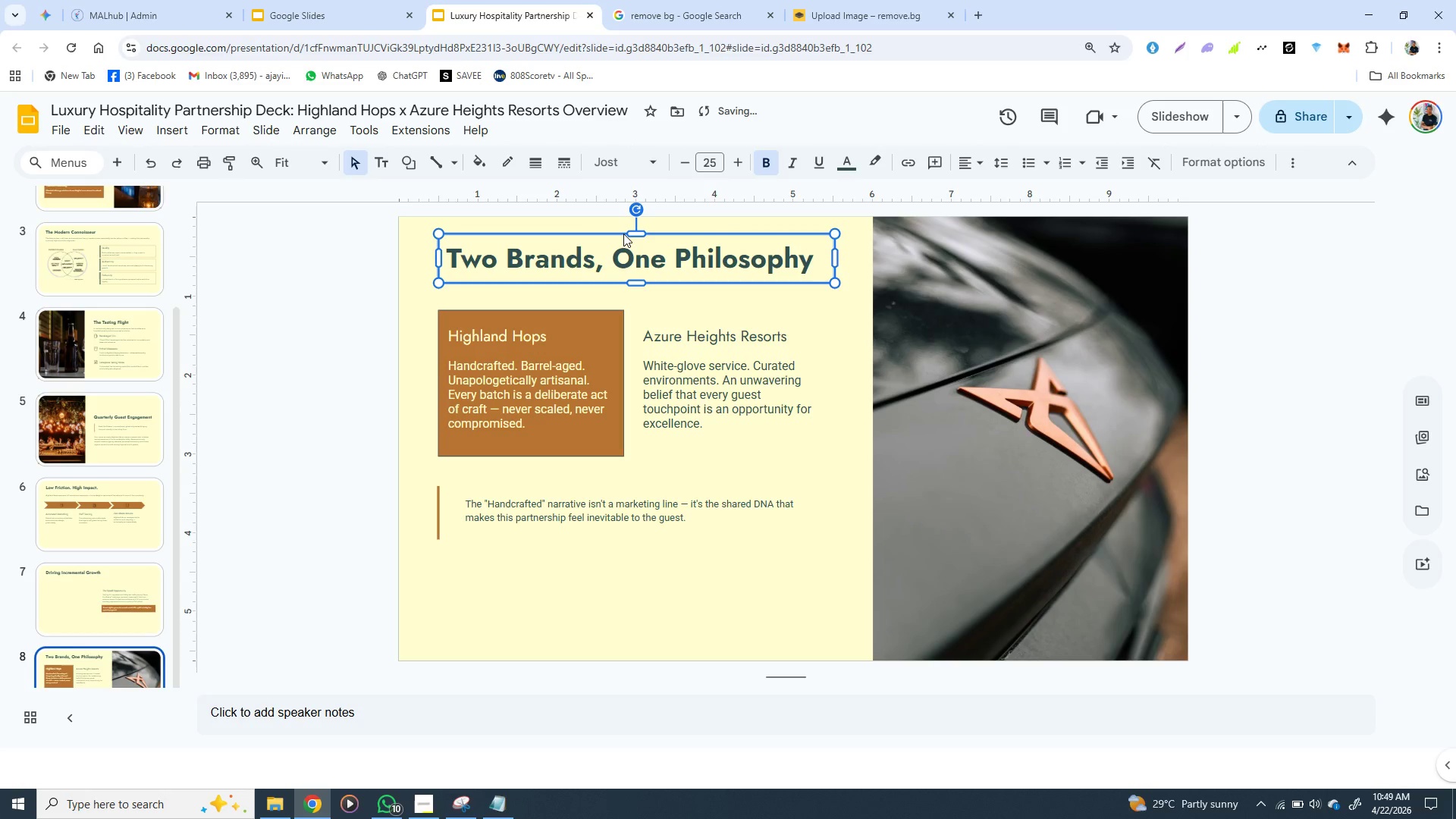 
key(ArrowDown)
 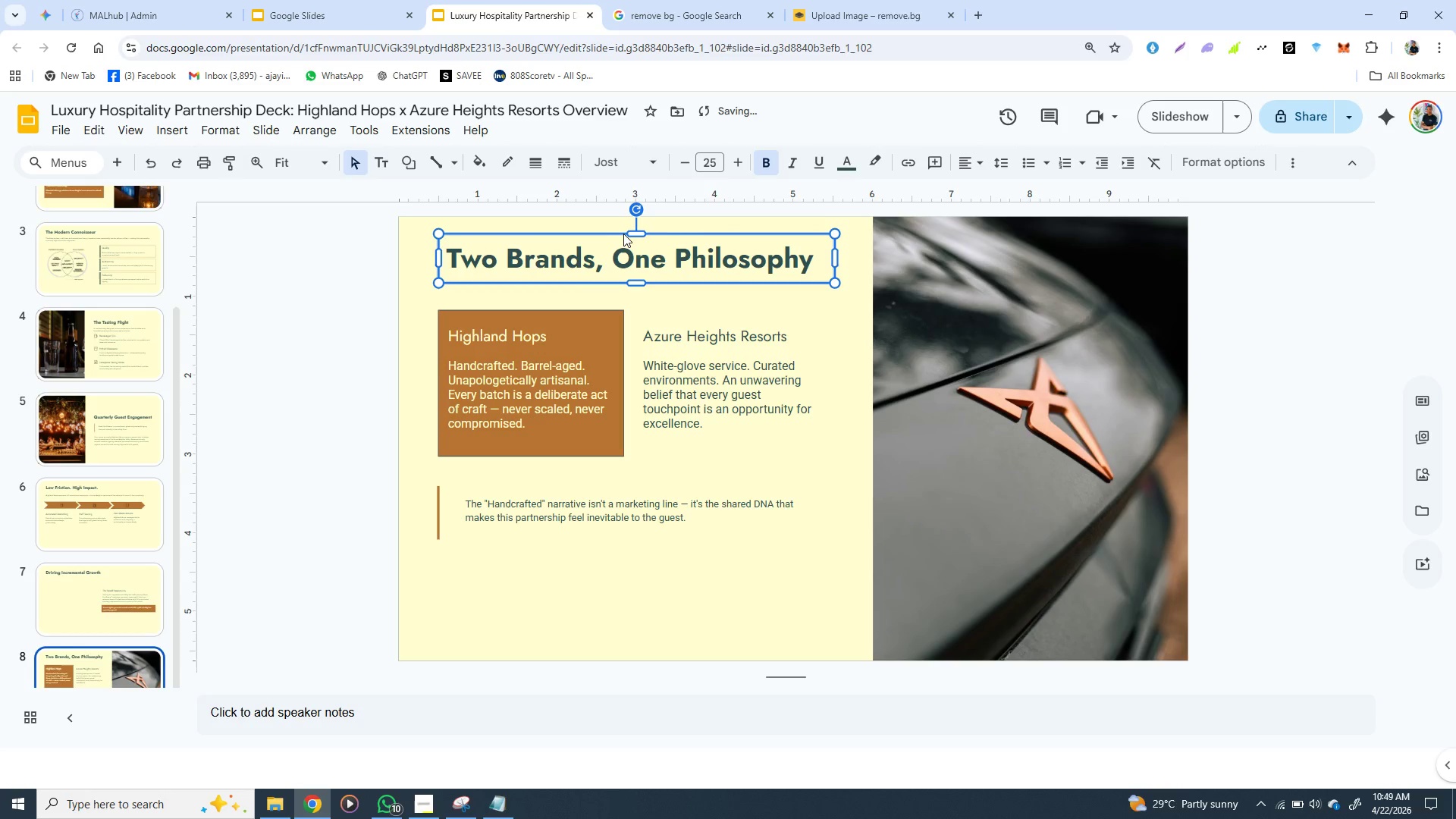 
key(ArrowDown)
 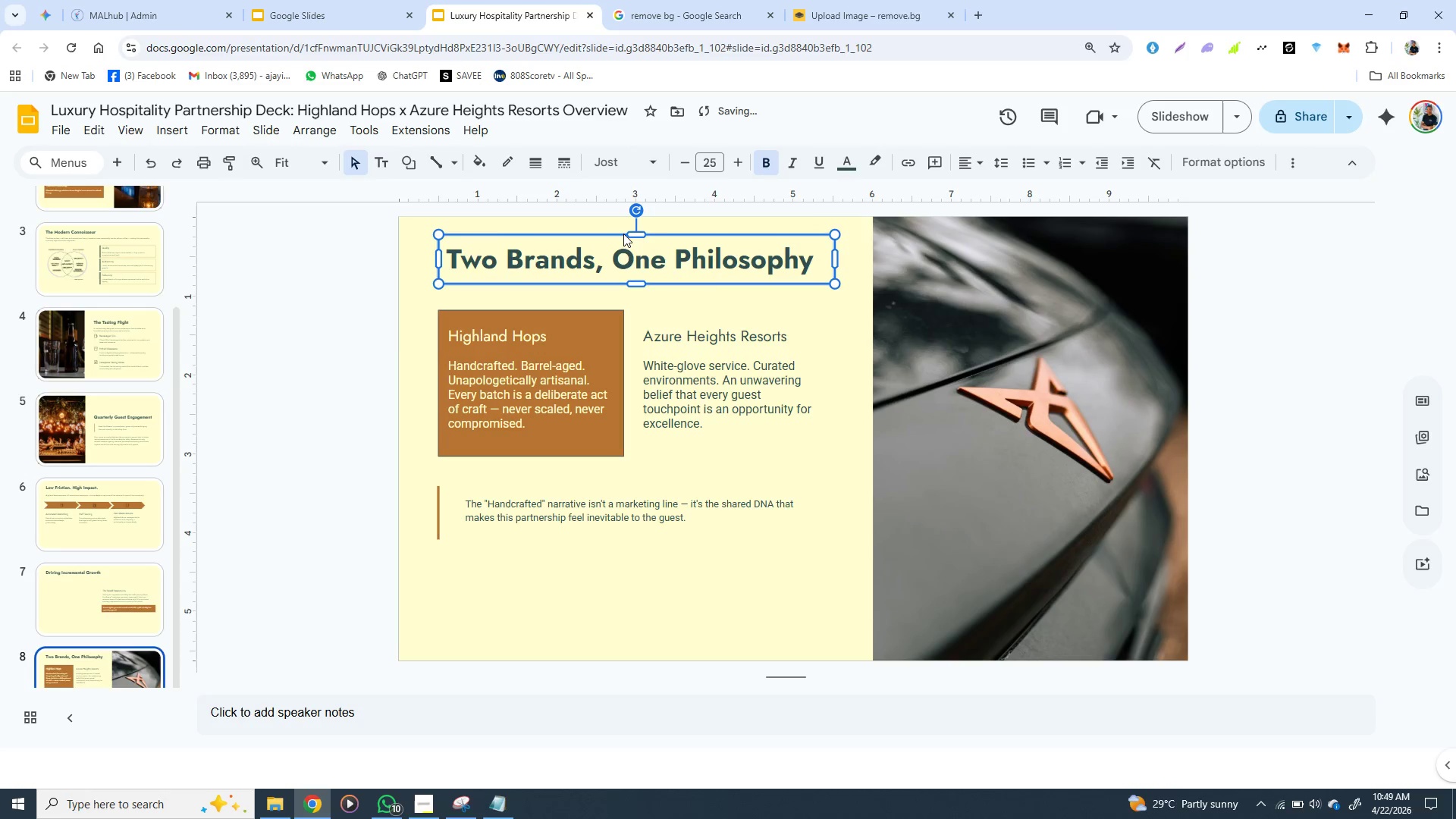 
key(ArrowDown)
 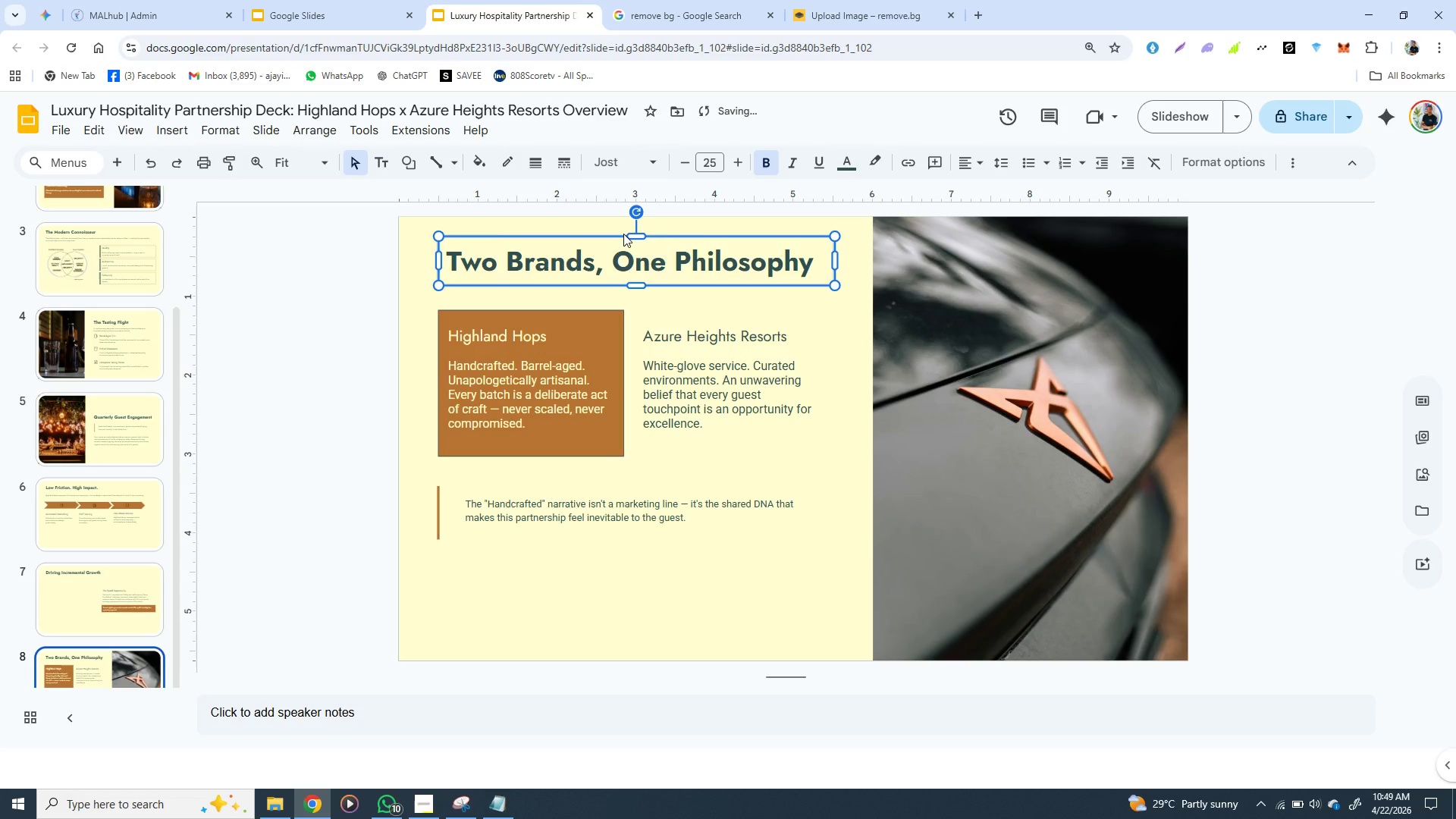 
key(ArrowDown)
 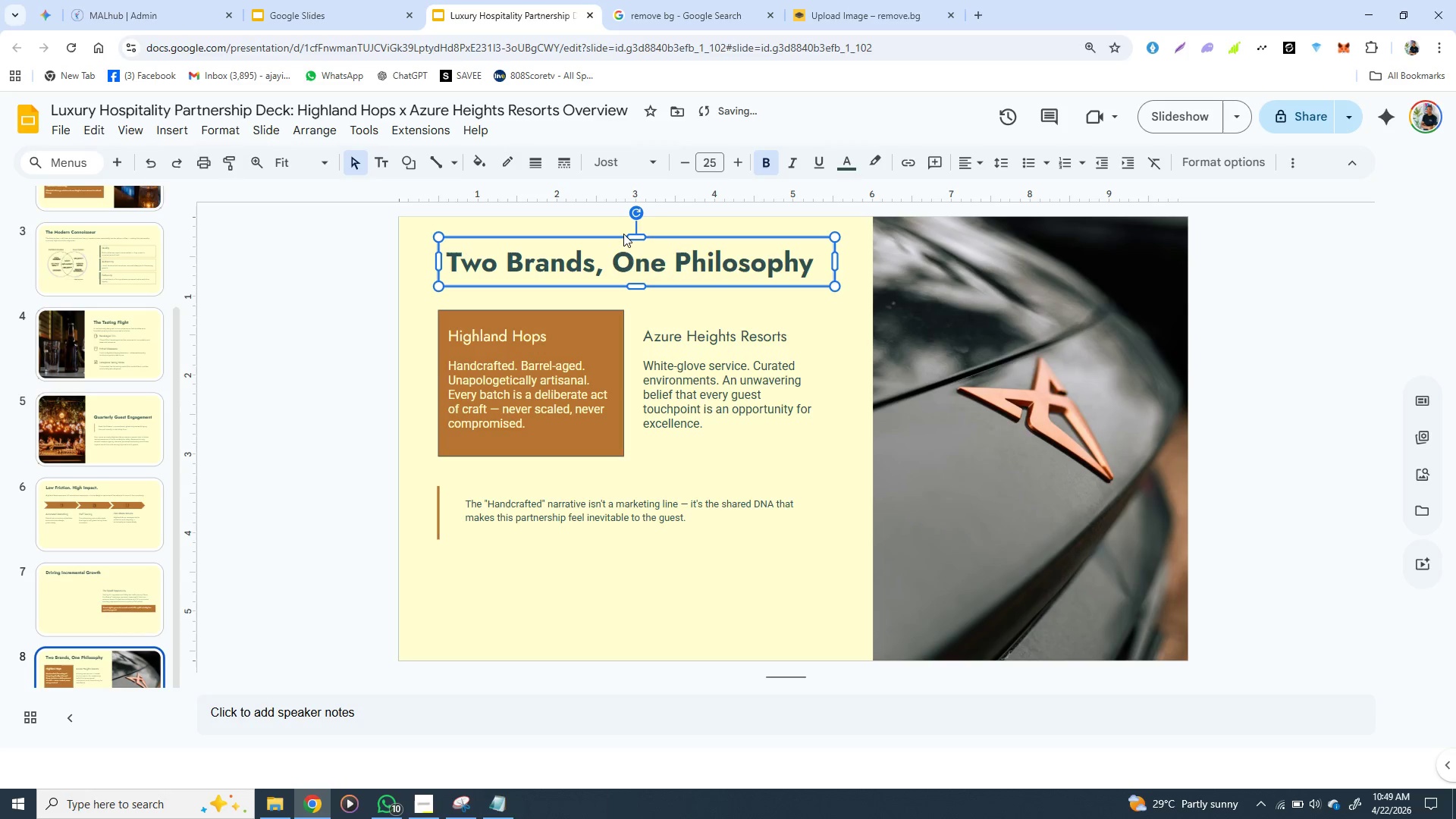 
key(ArrowDown)
 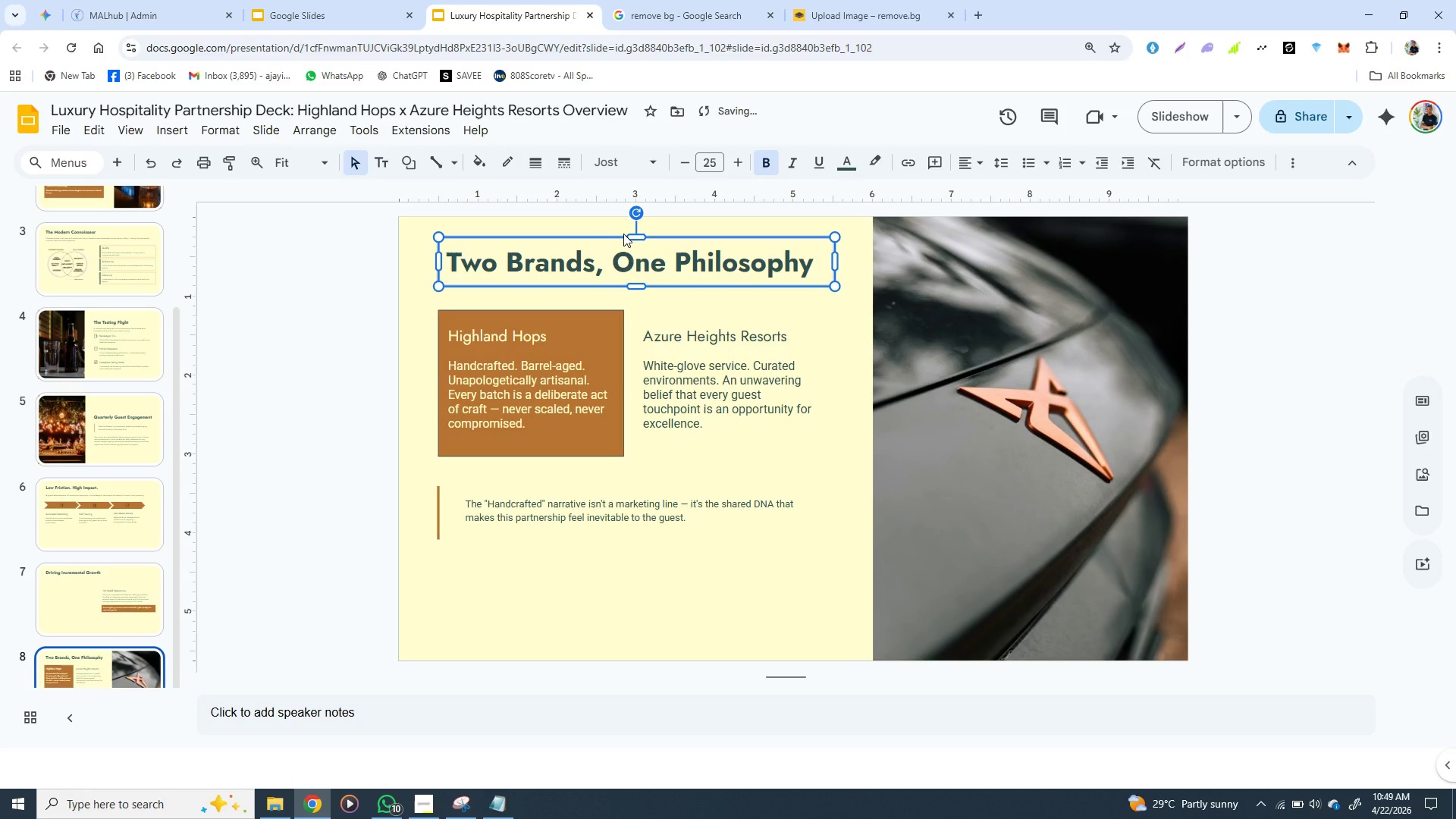 
key(ArrowDown)
 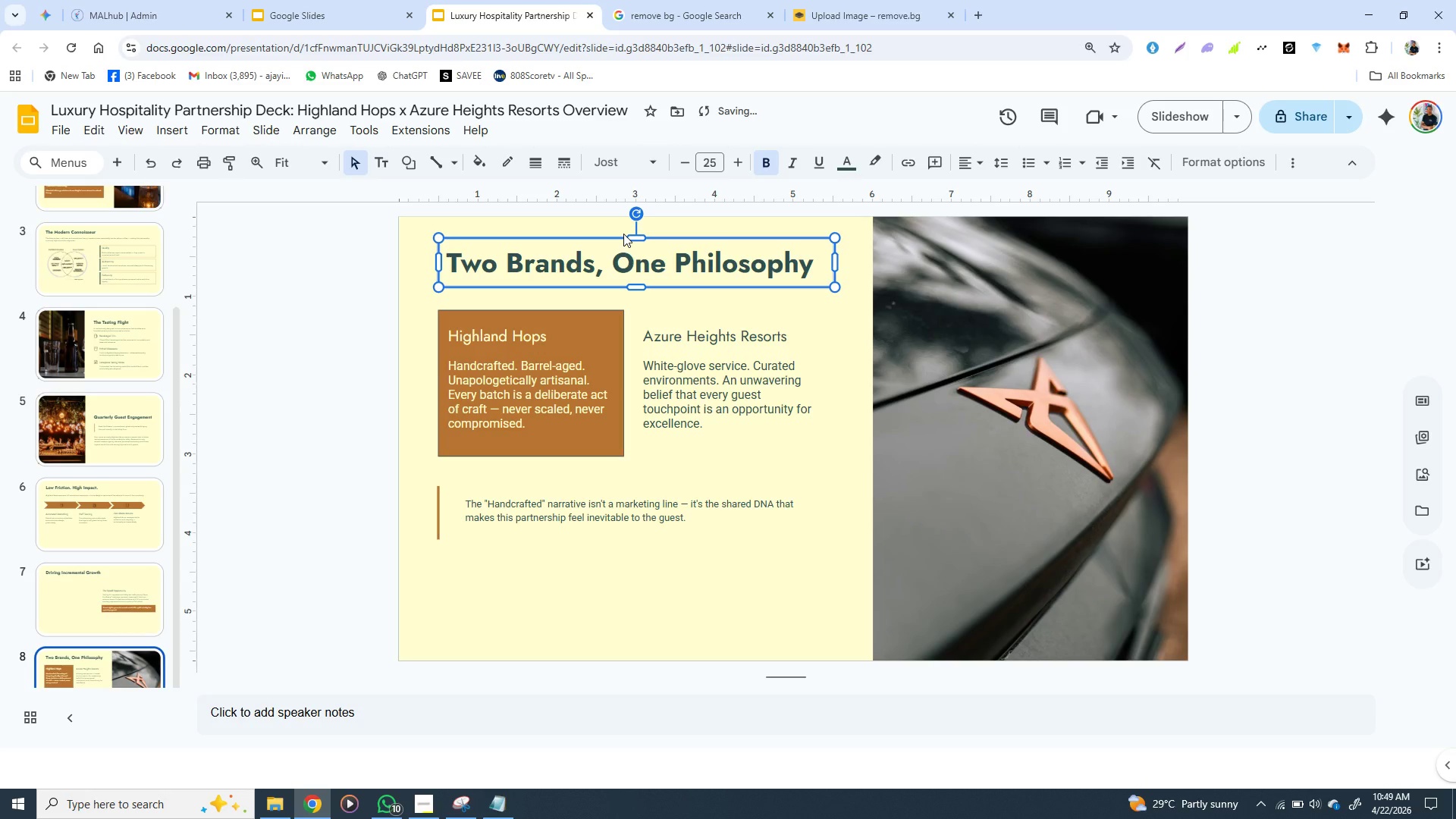 
key(ArrowDown)
 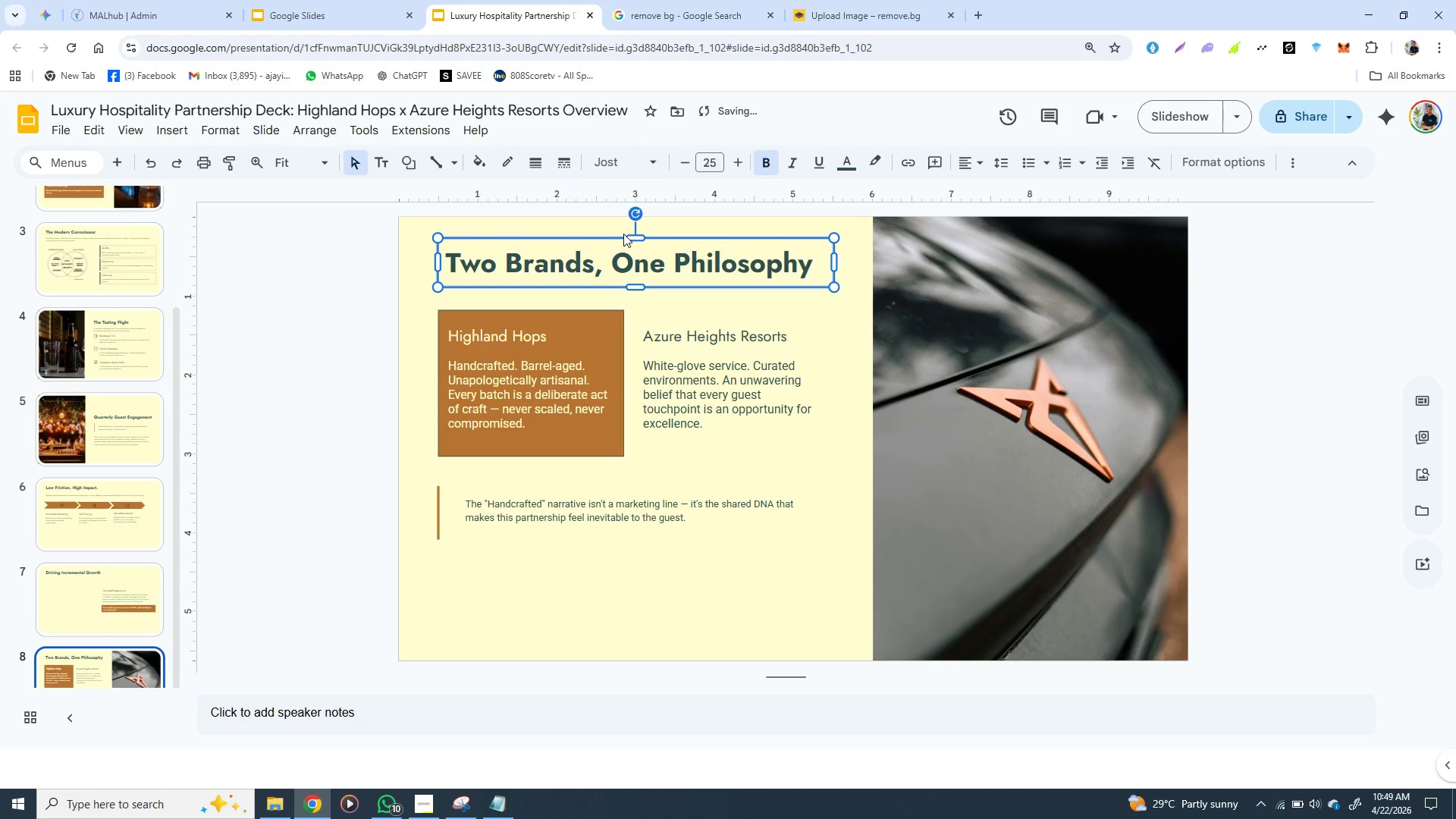 
hold_key(key=ArrowLeft, duration=0.62)
 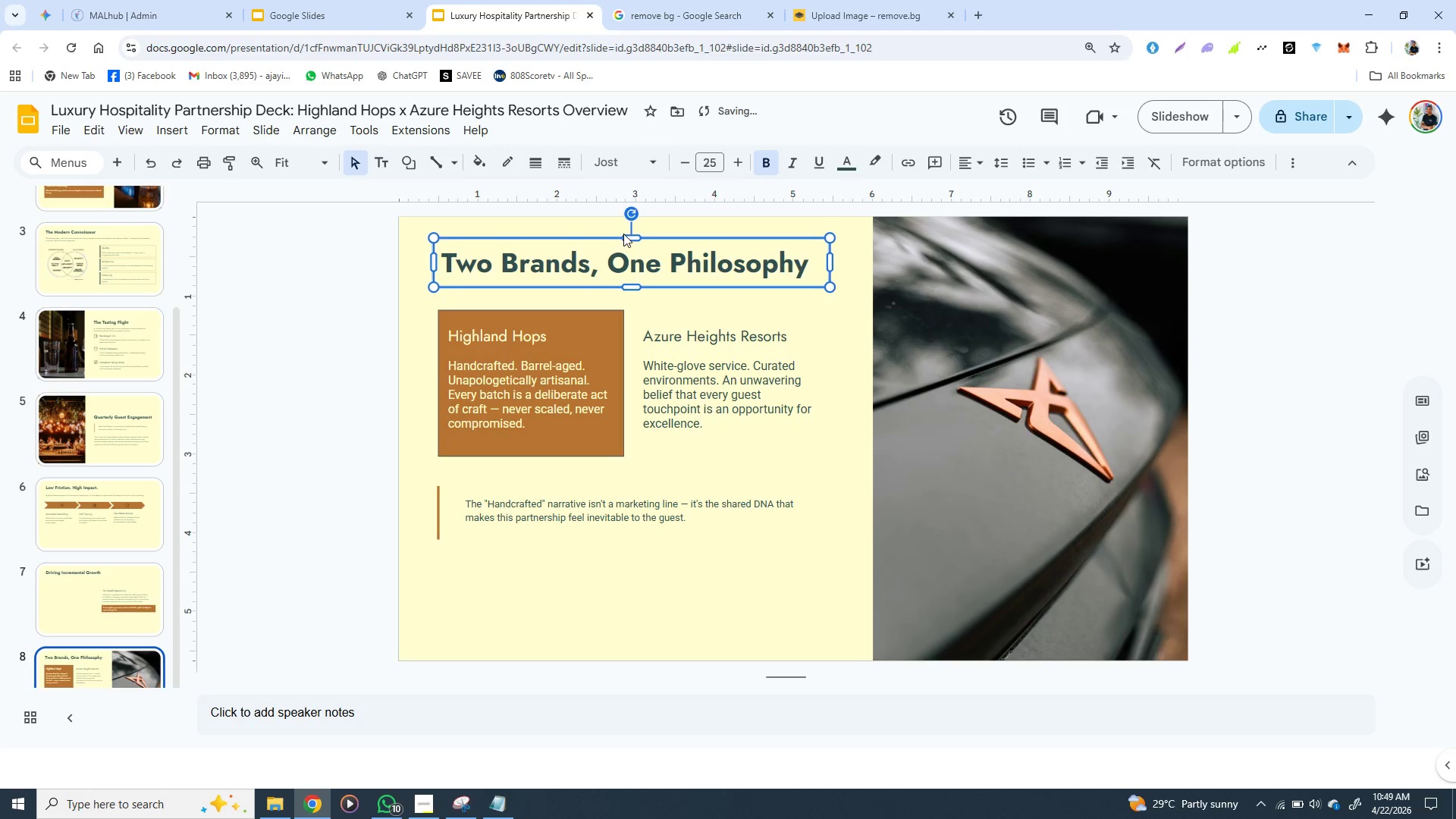 
key(ArrowLeft)
 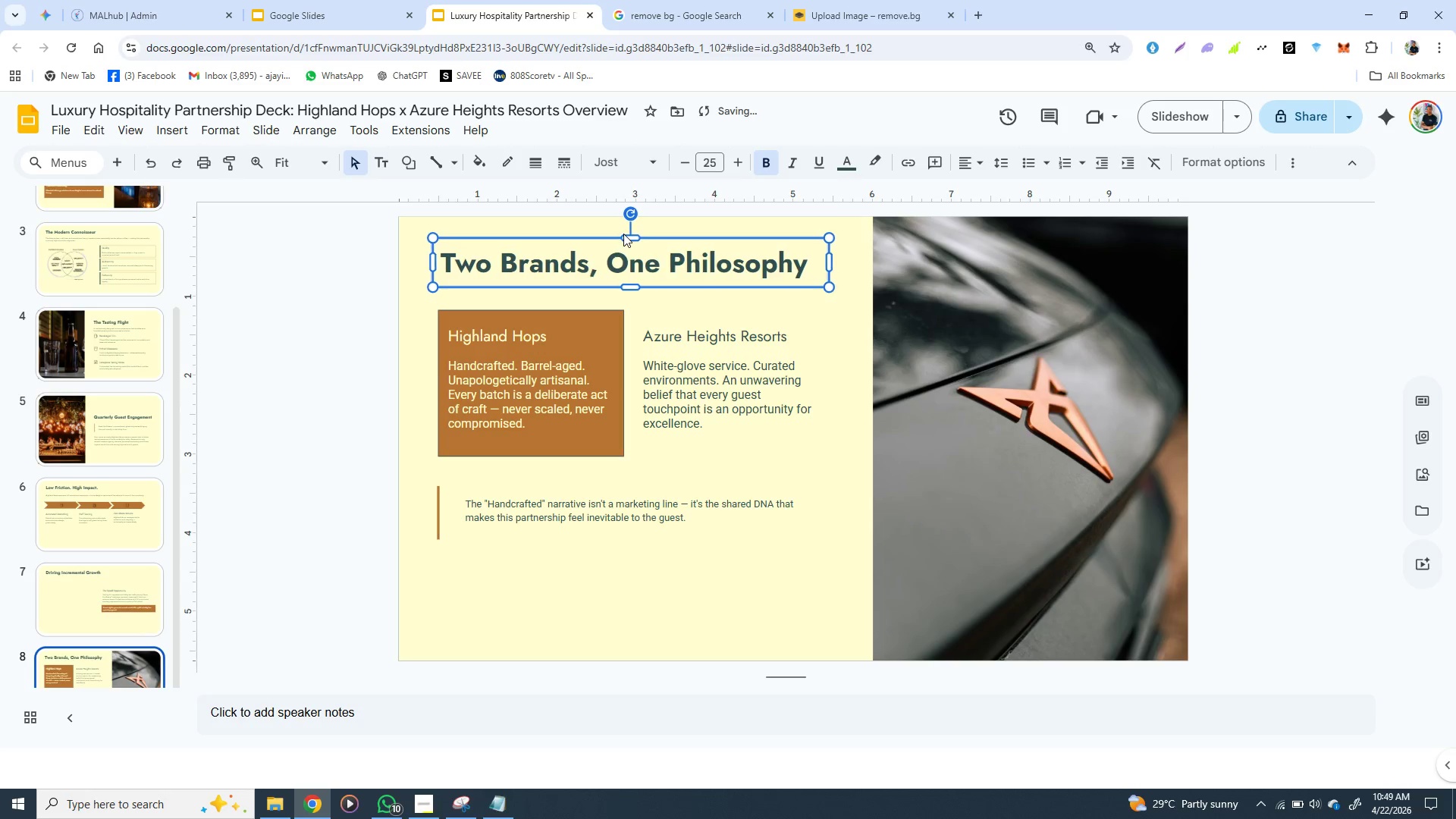 
key(ArrowLeft)
 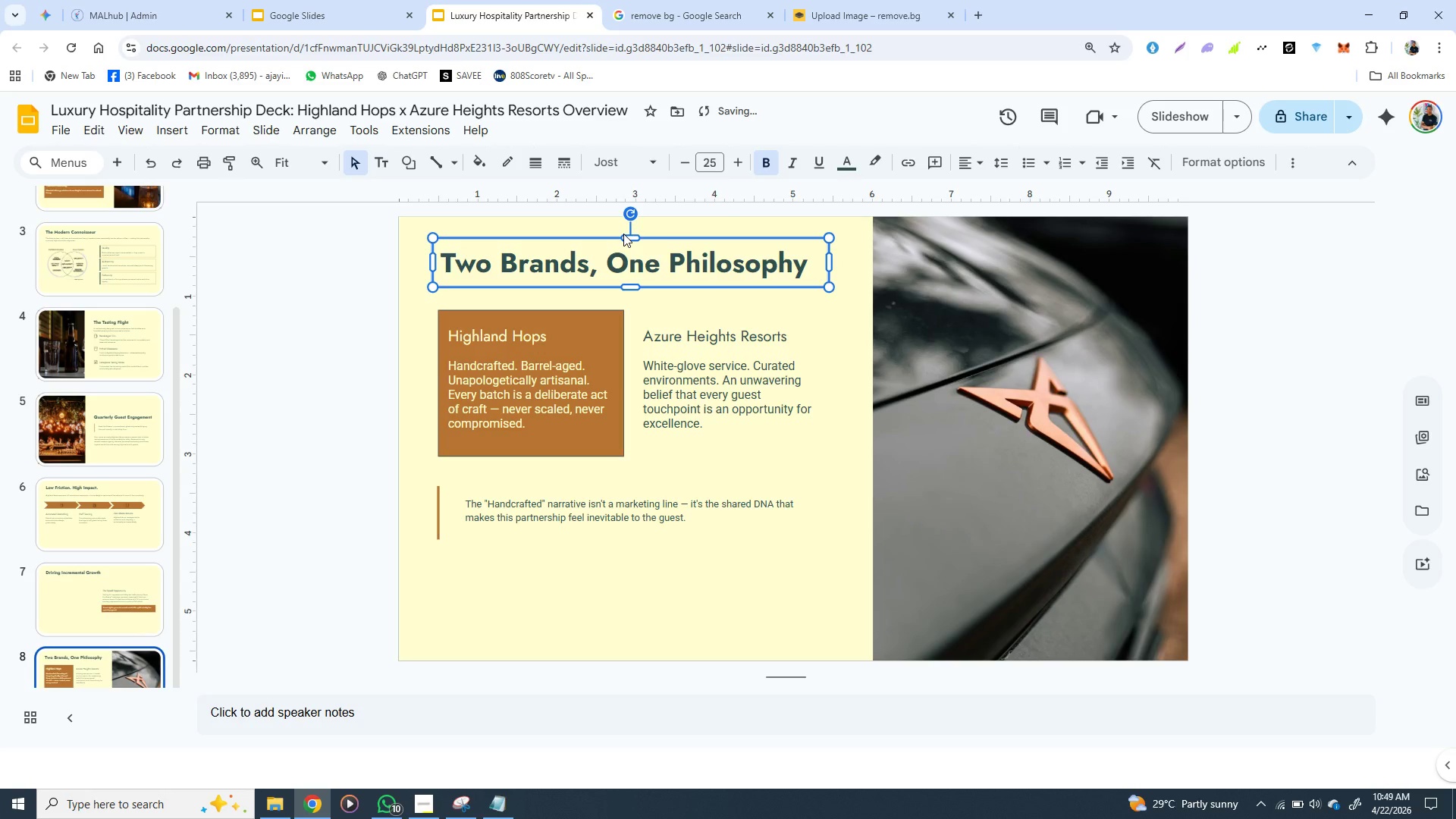 
hold_key(key=ArrowLeft, duration=0.59)
 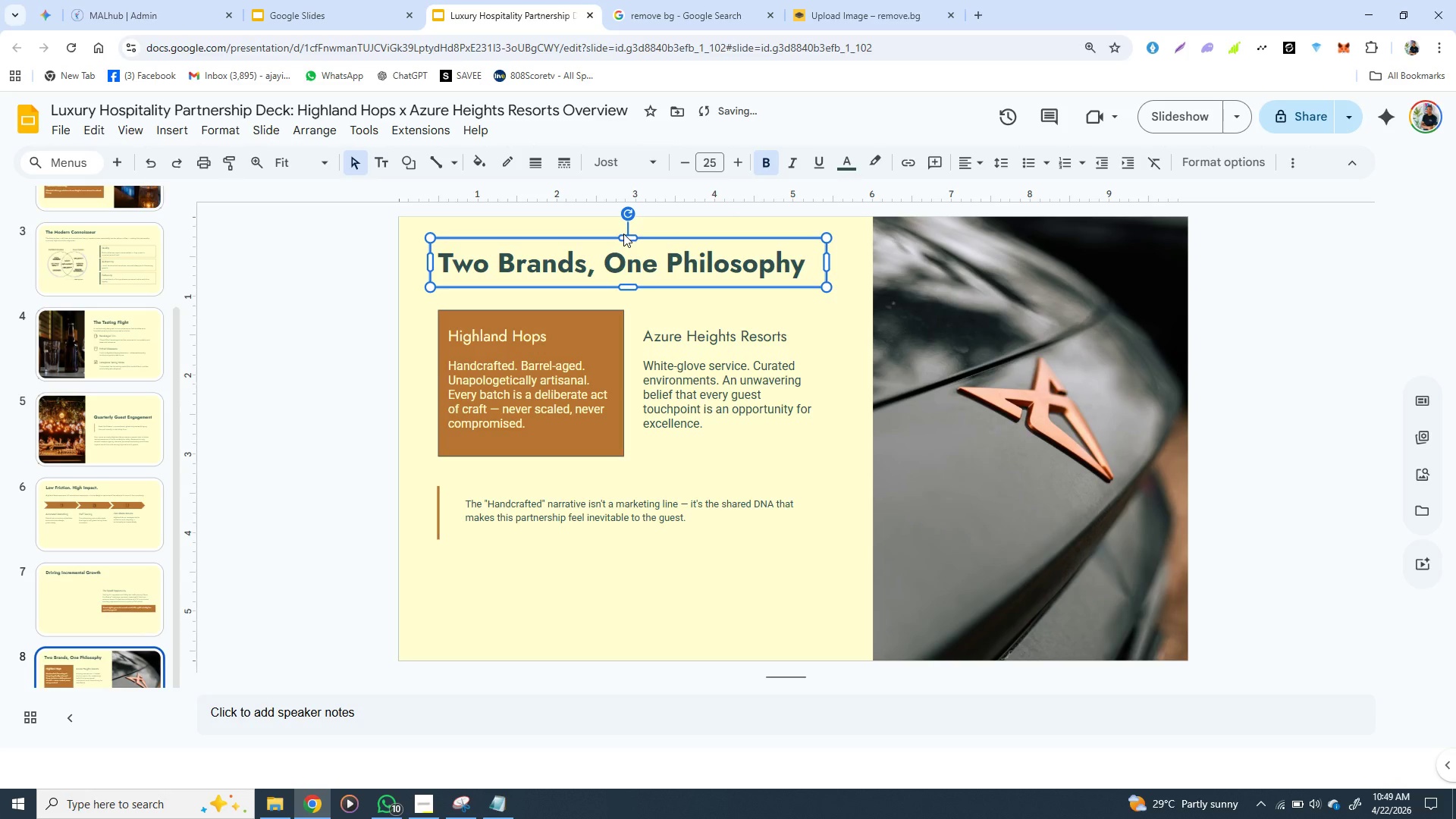 
key(ArrowLeft)
 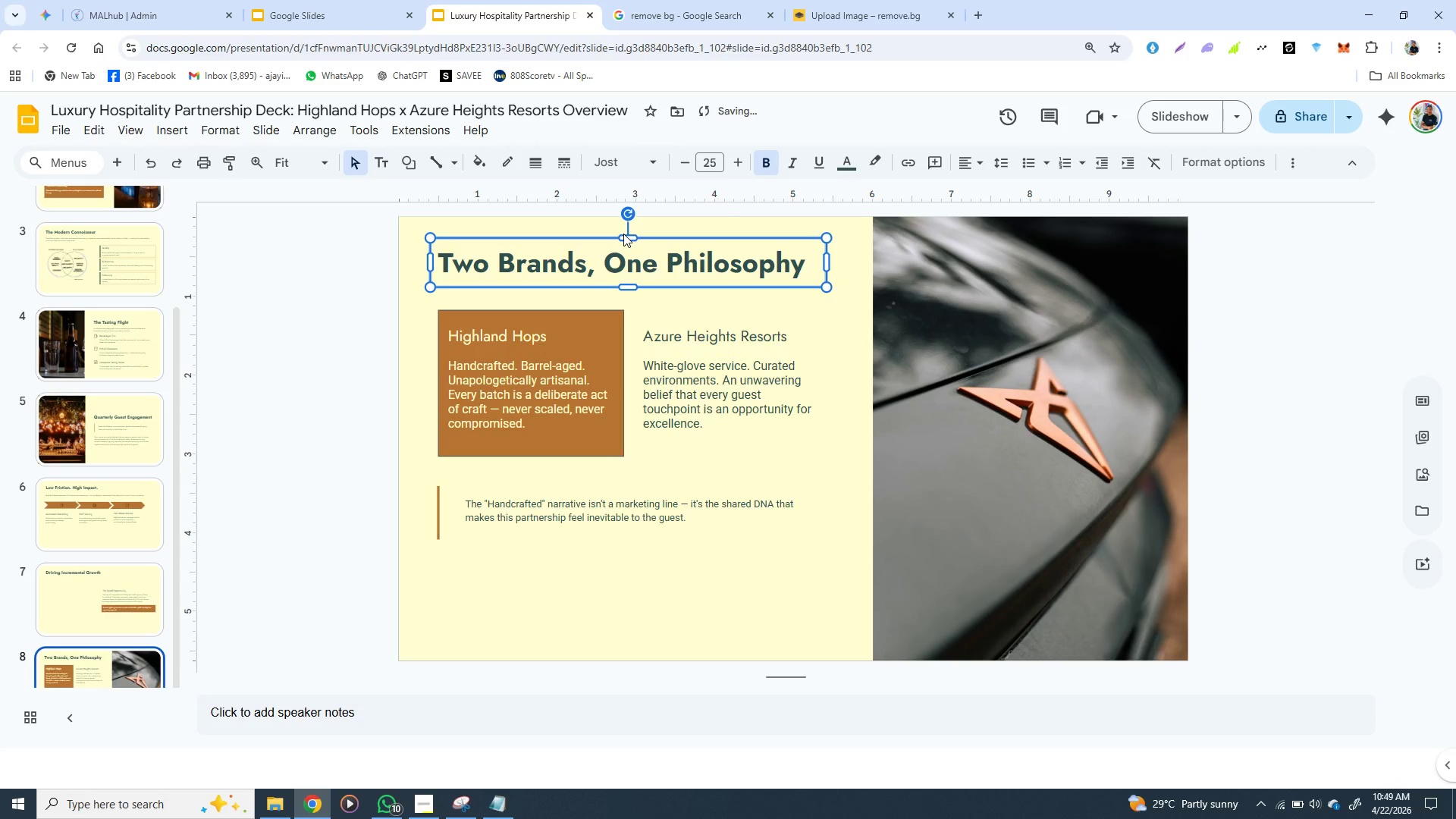 
key(ArrowRight)
 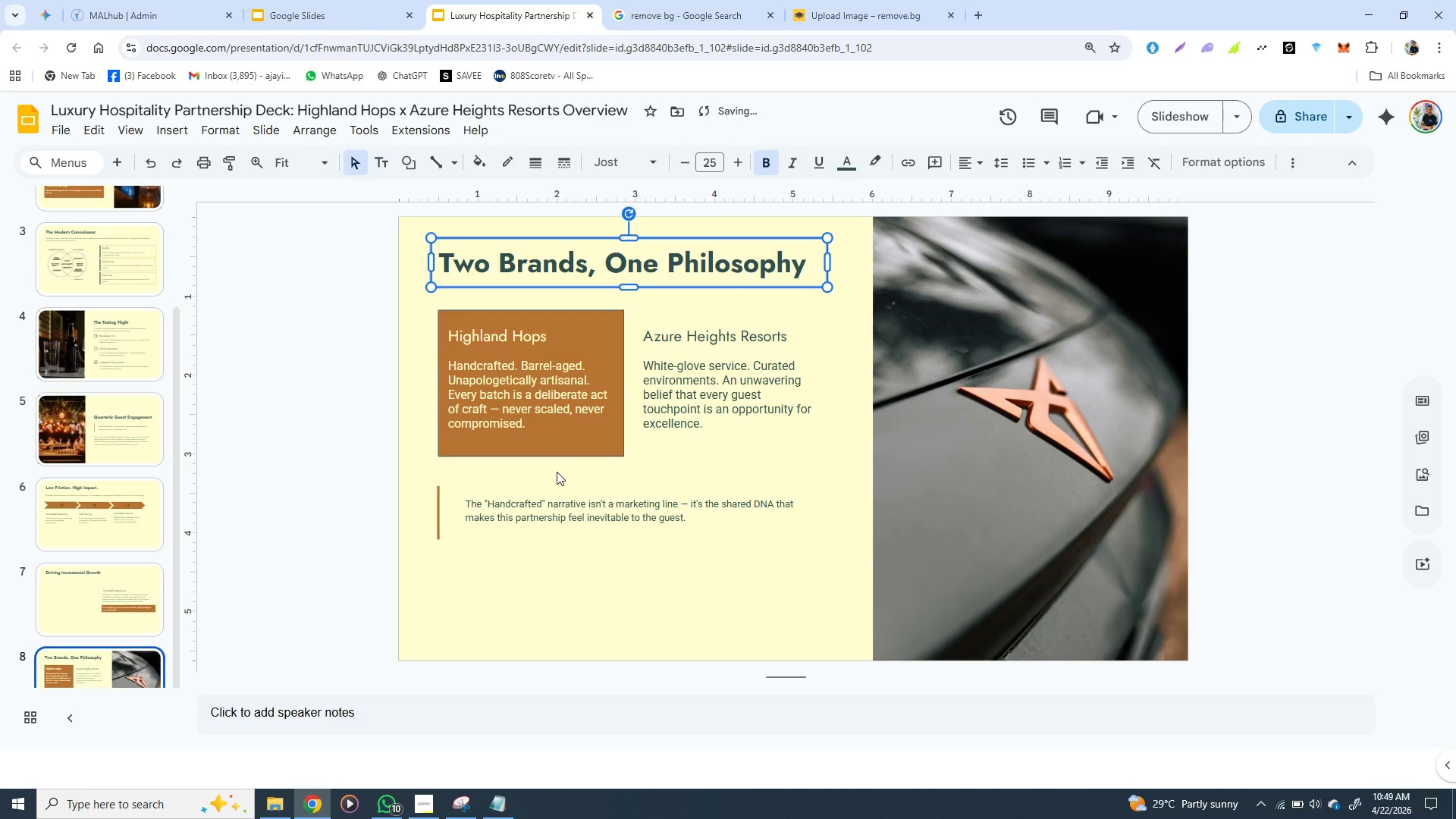 
left_click([557, 472])
 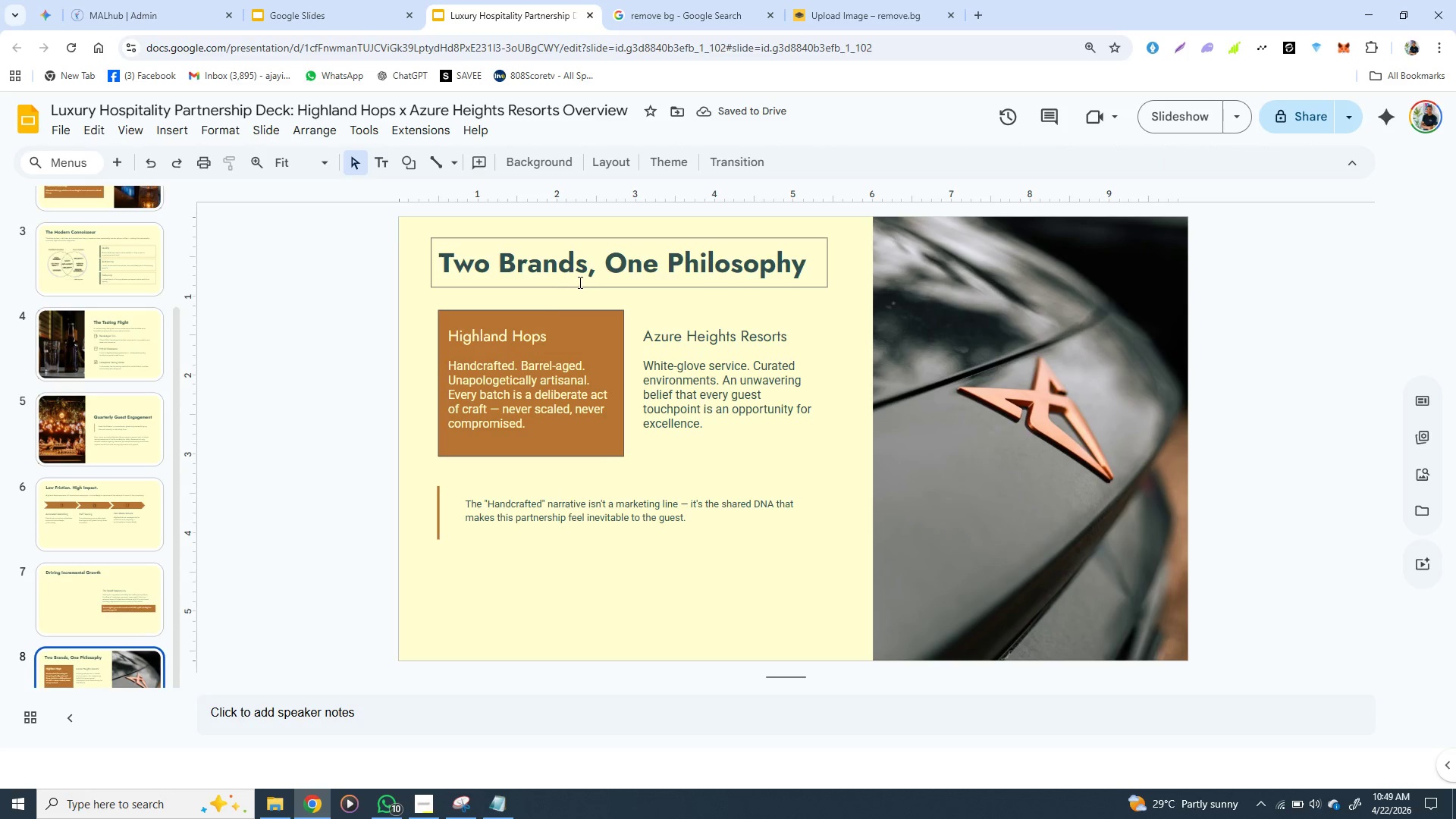 
left_click([576, 278])
 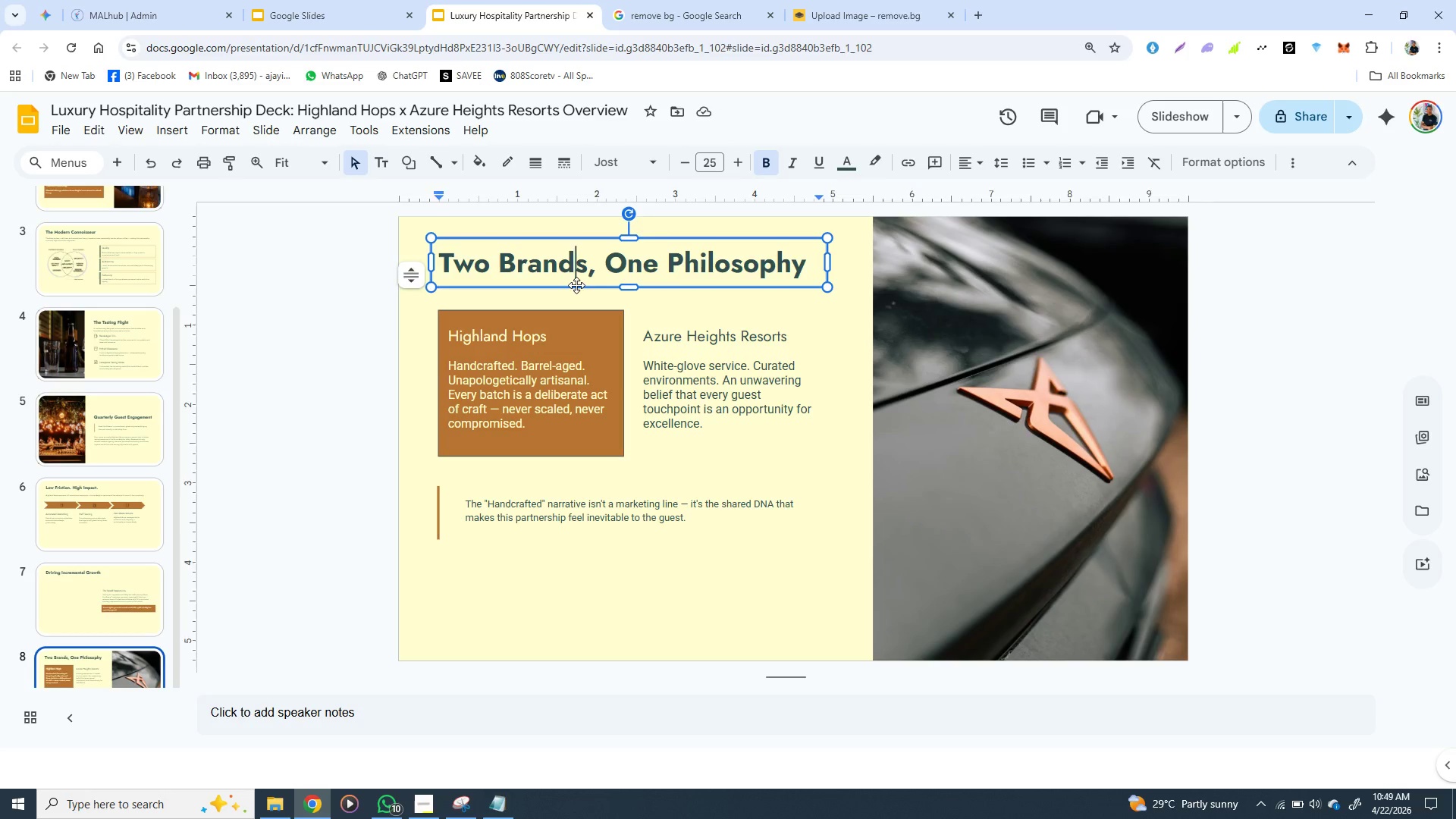 
left_click([576, 285])
 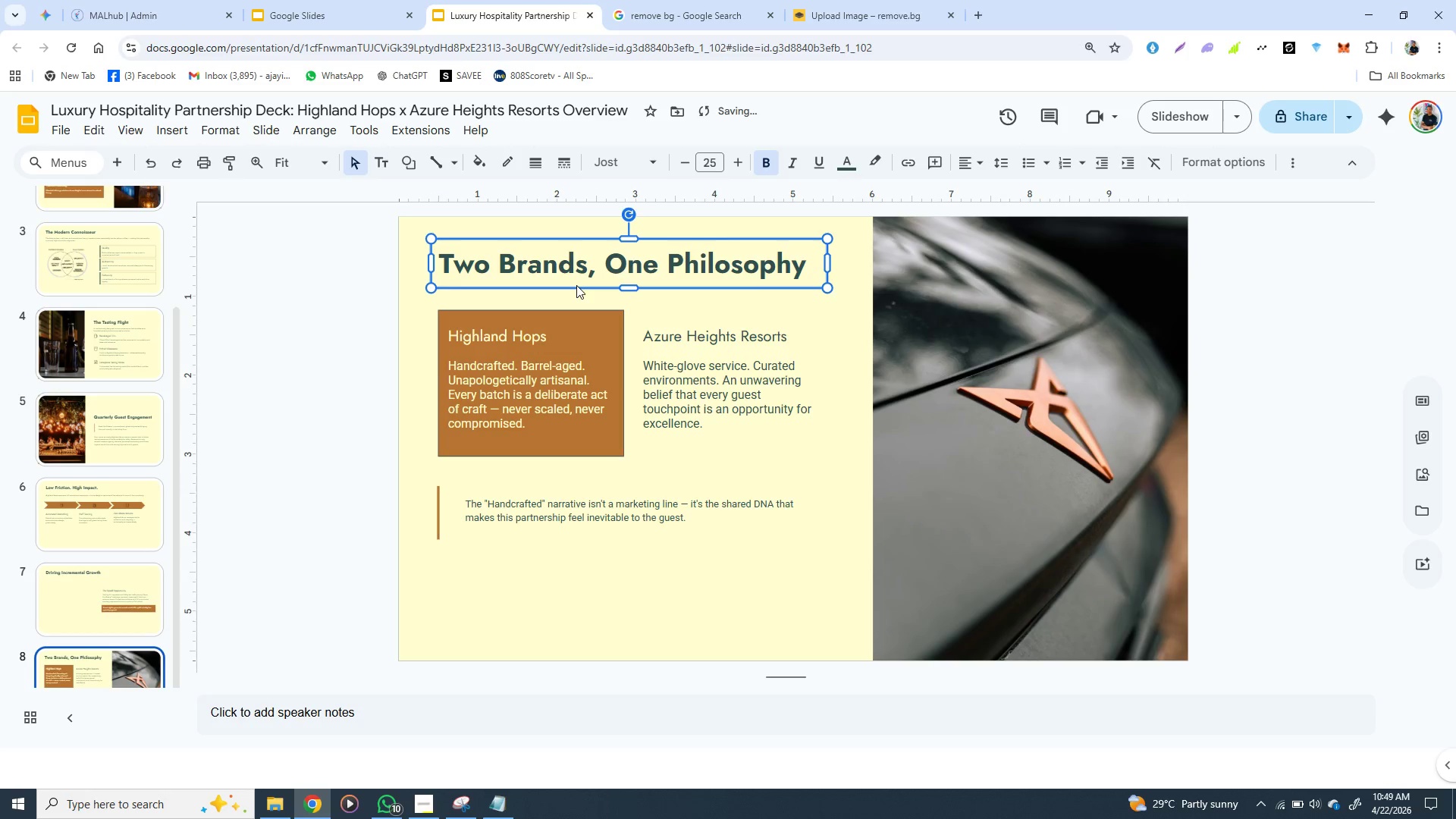 
hold_key(key=ArrowDown, duration=0.73)
 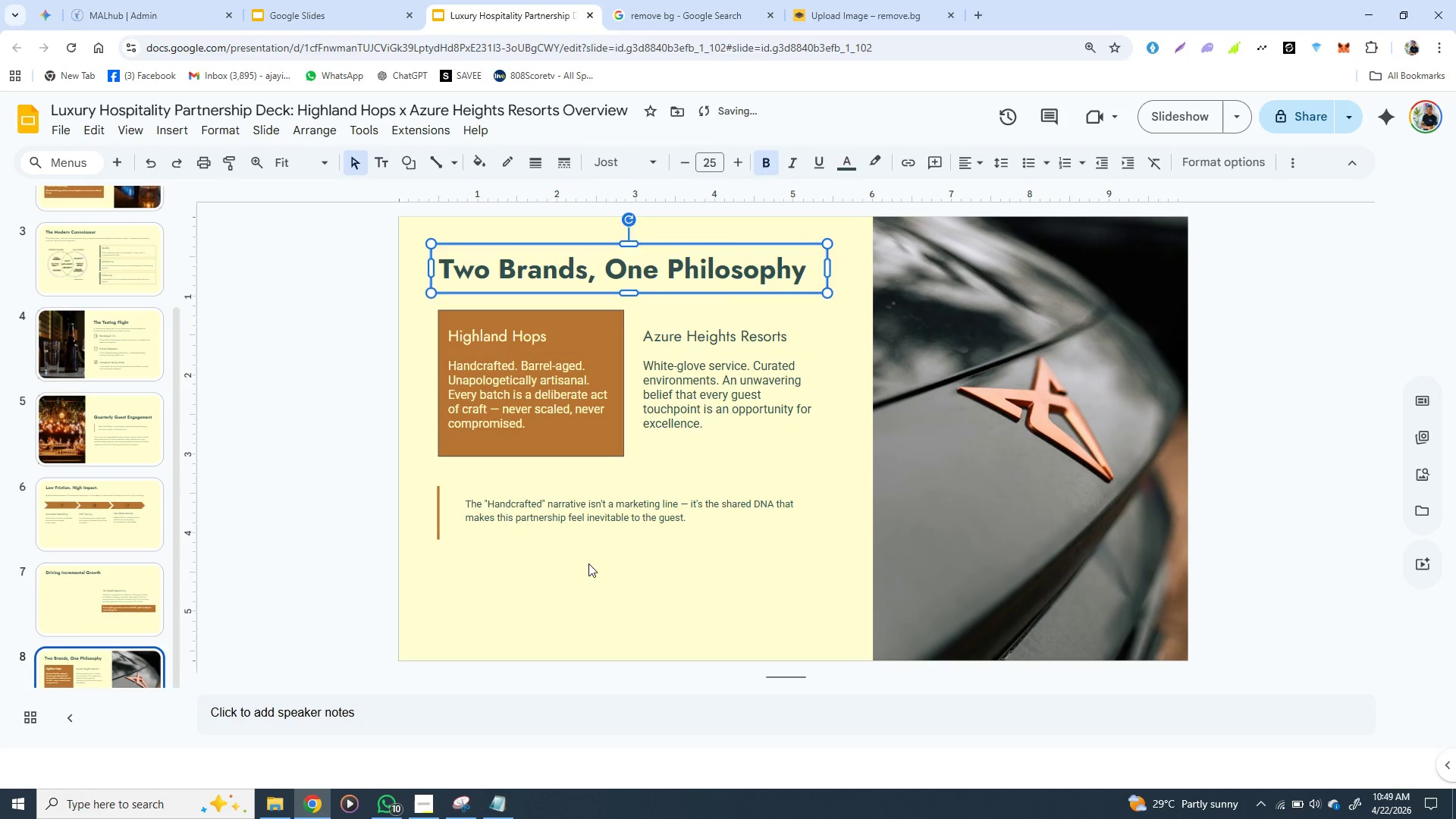 
left_click([588, 563])
 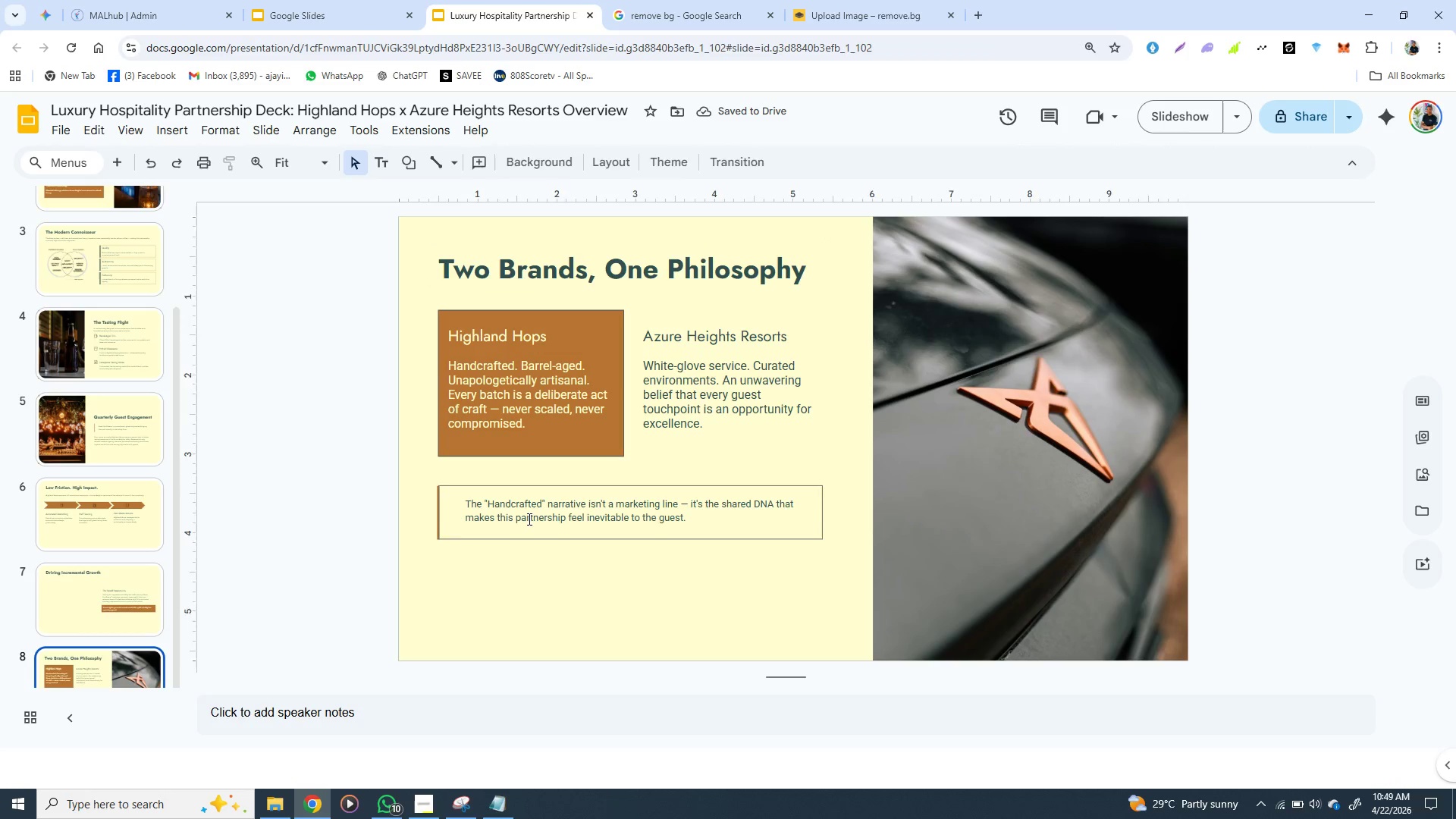 
left_click([528, 519])
 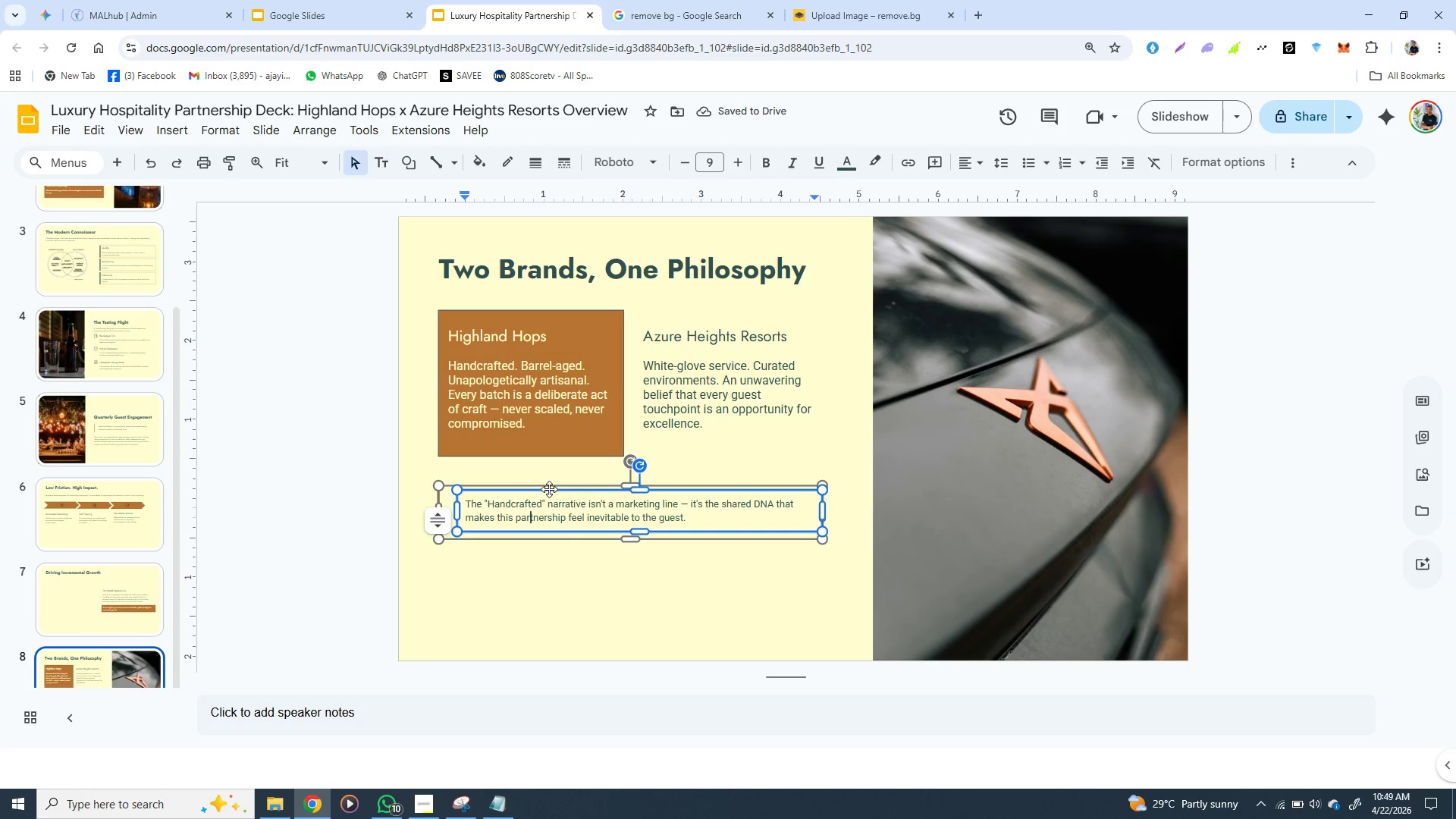 
left_click([549, 489])
 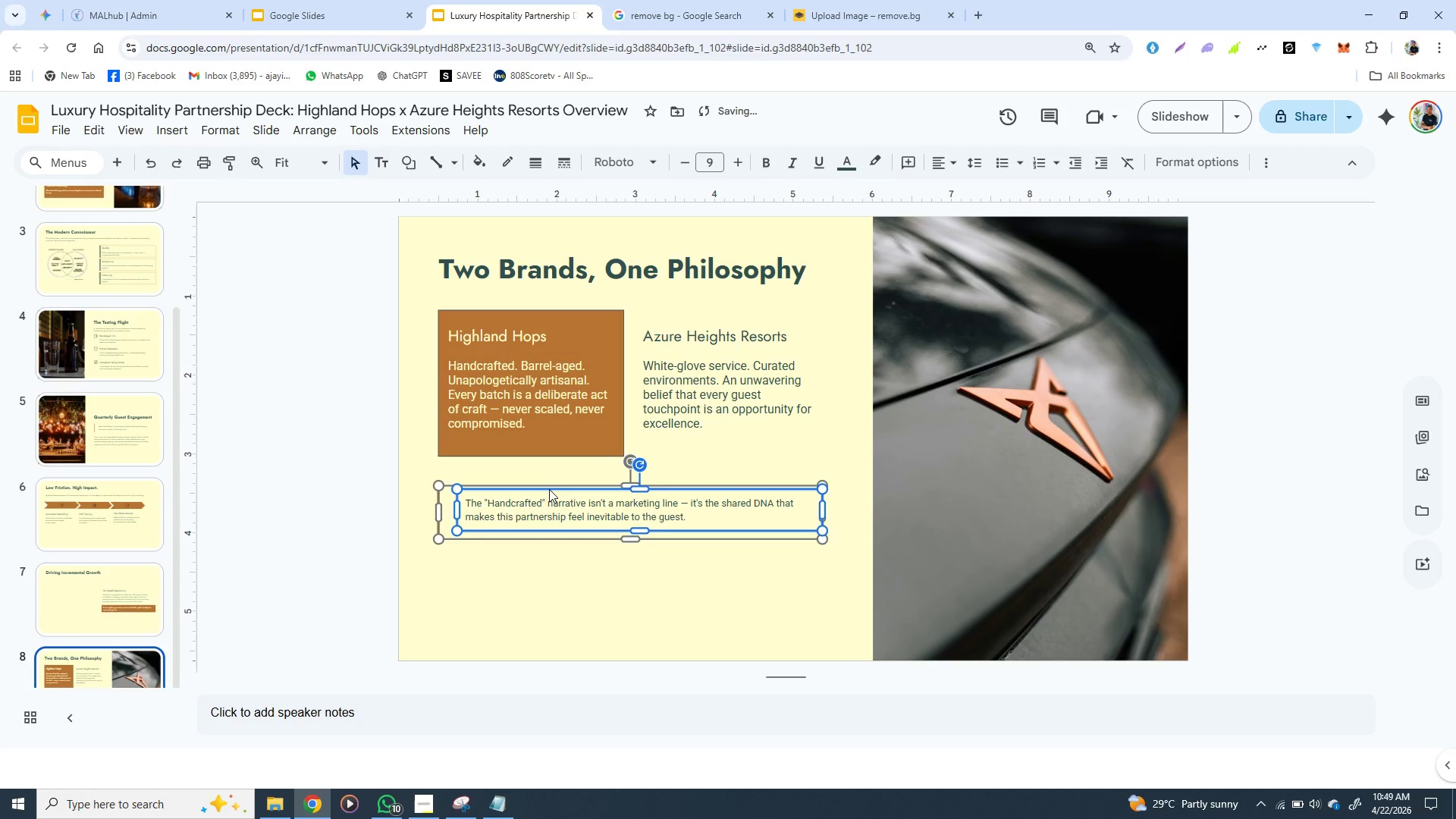 
hold_key(key=ArrowUp, duration=0.56)
 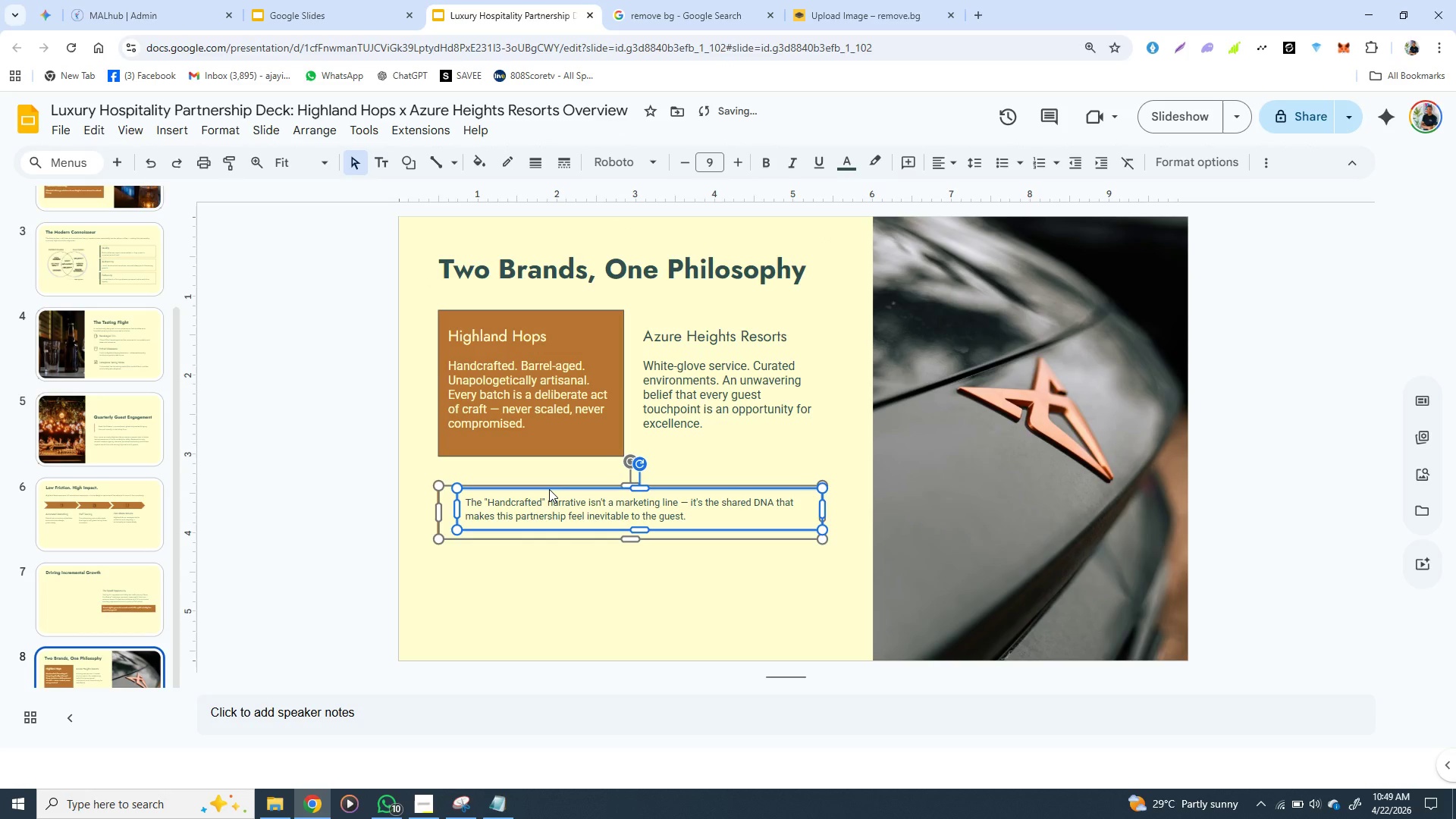 
key(Control+X)
 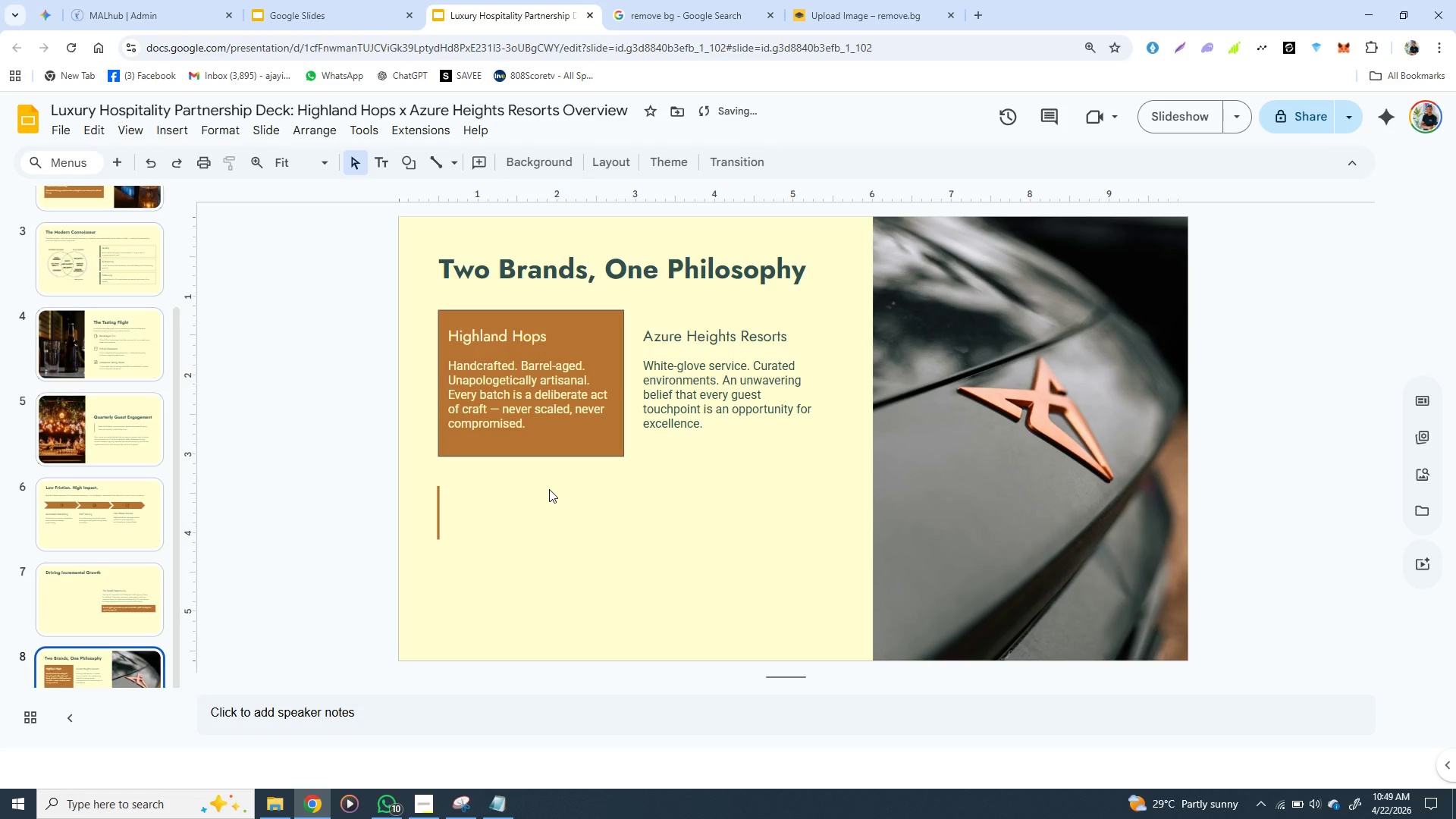 
key(Control+Z)
 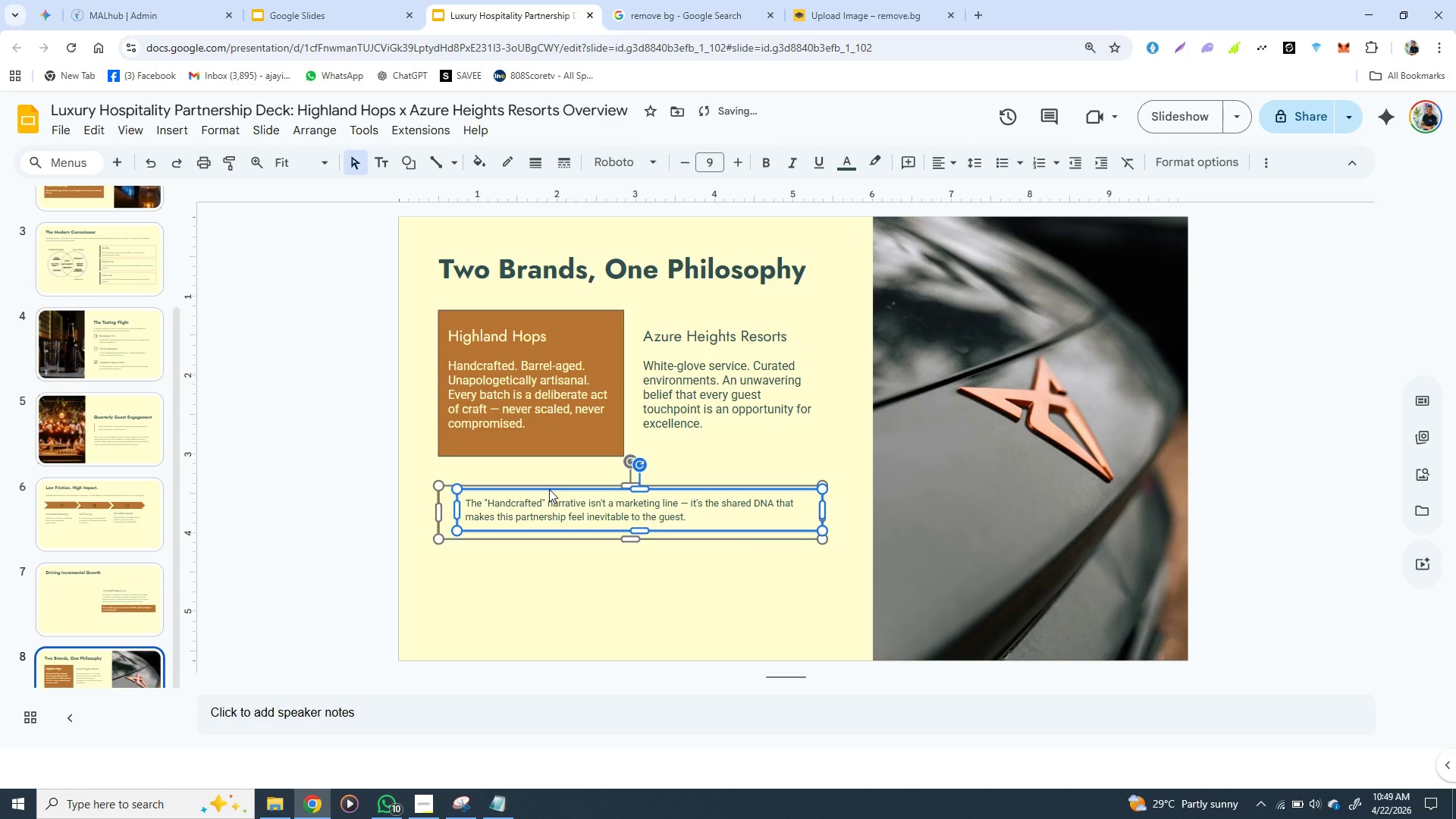 
key(Control+Z)
 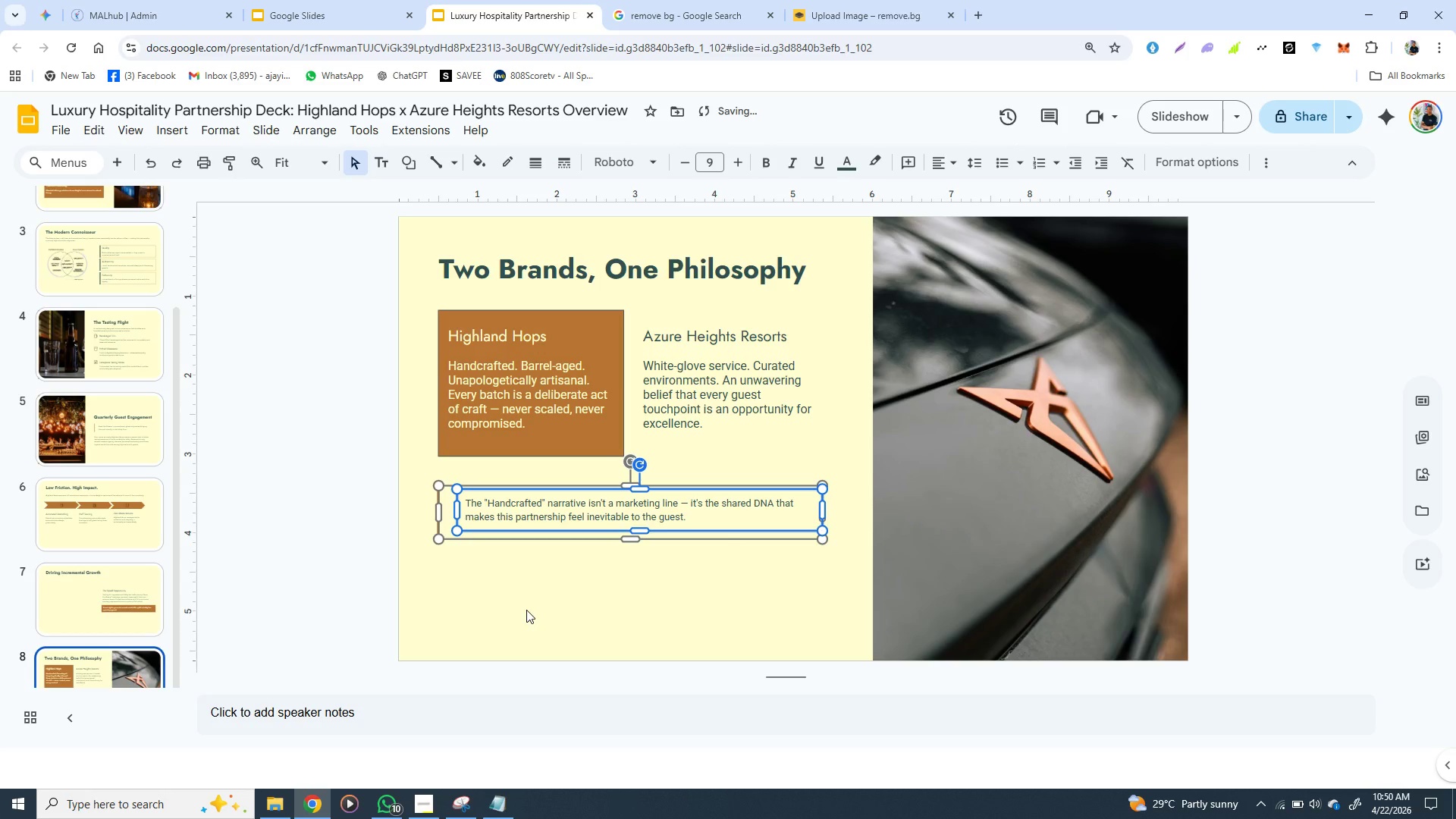 
key(Control+Z)
 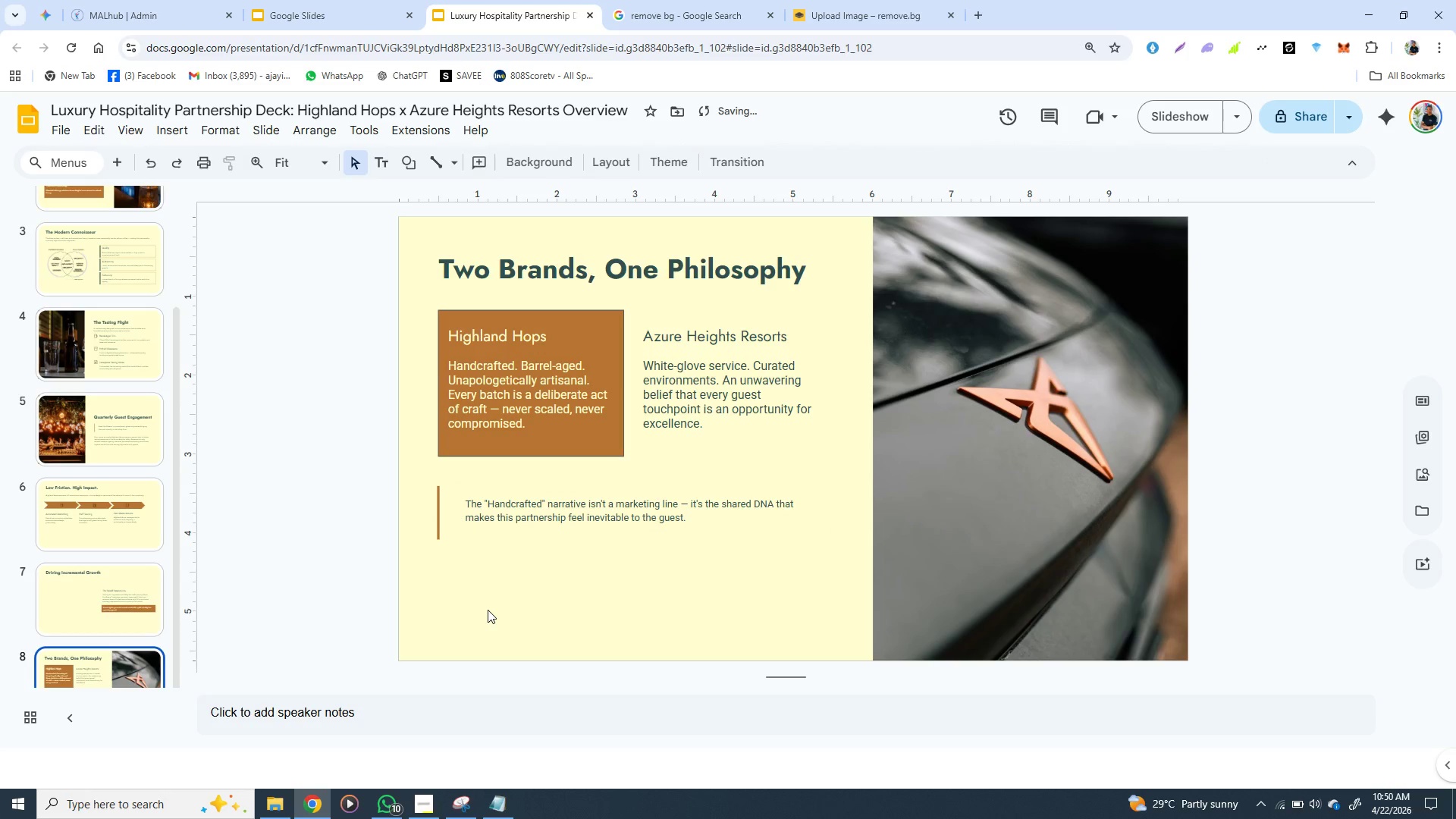 
left_click([488, 610])
 